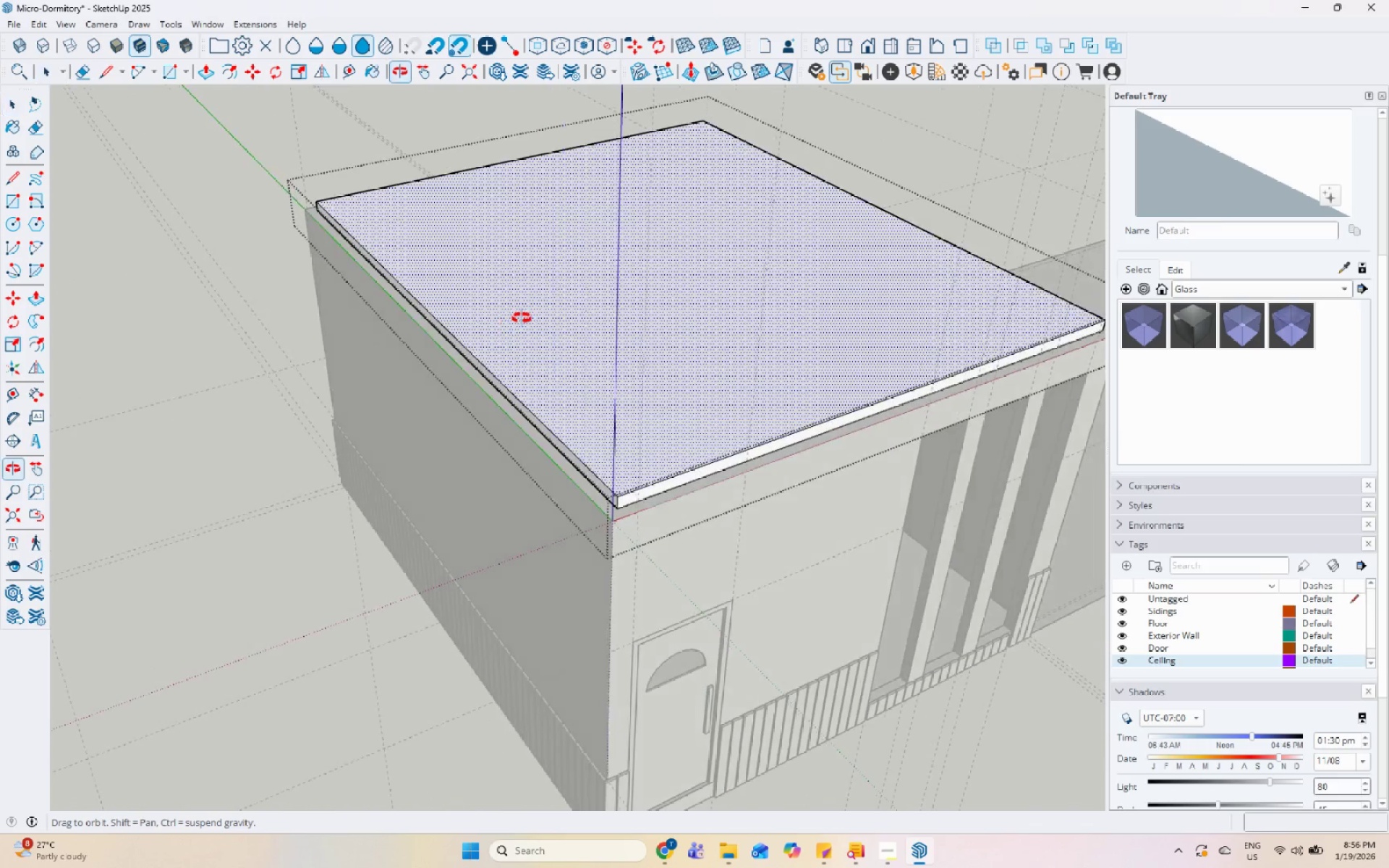 
scroll: coordinate [442, 356], scroll_direction: up, amount: 5.0
 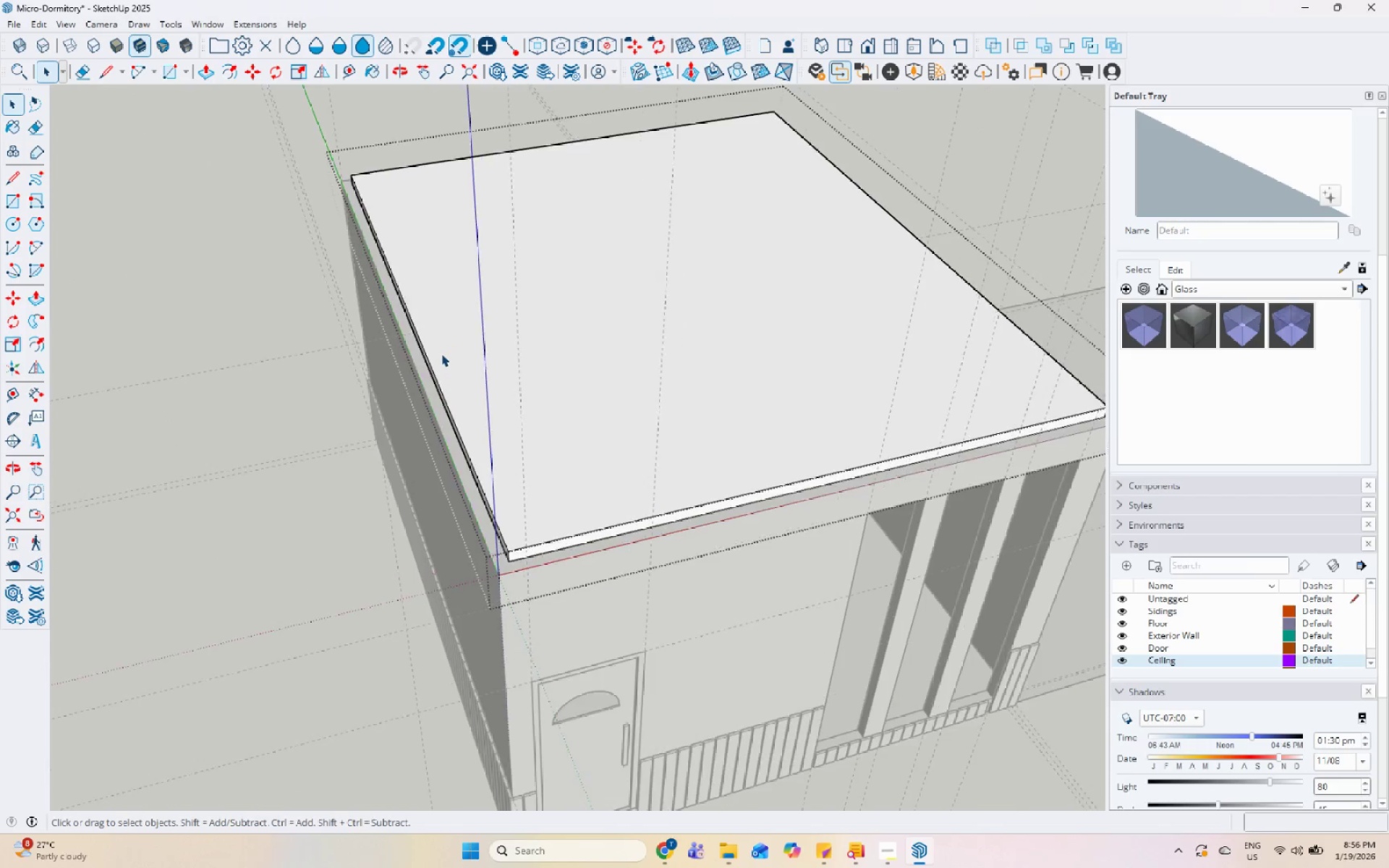 
key(Escape)
 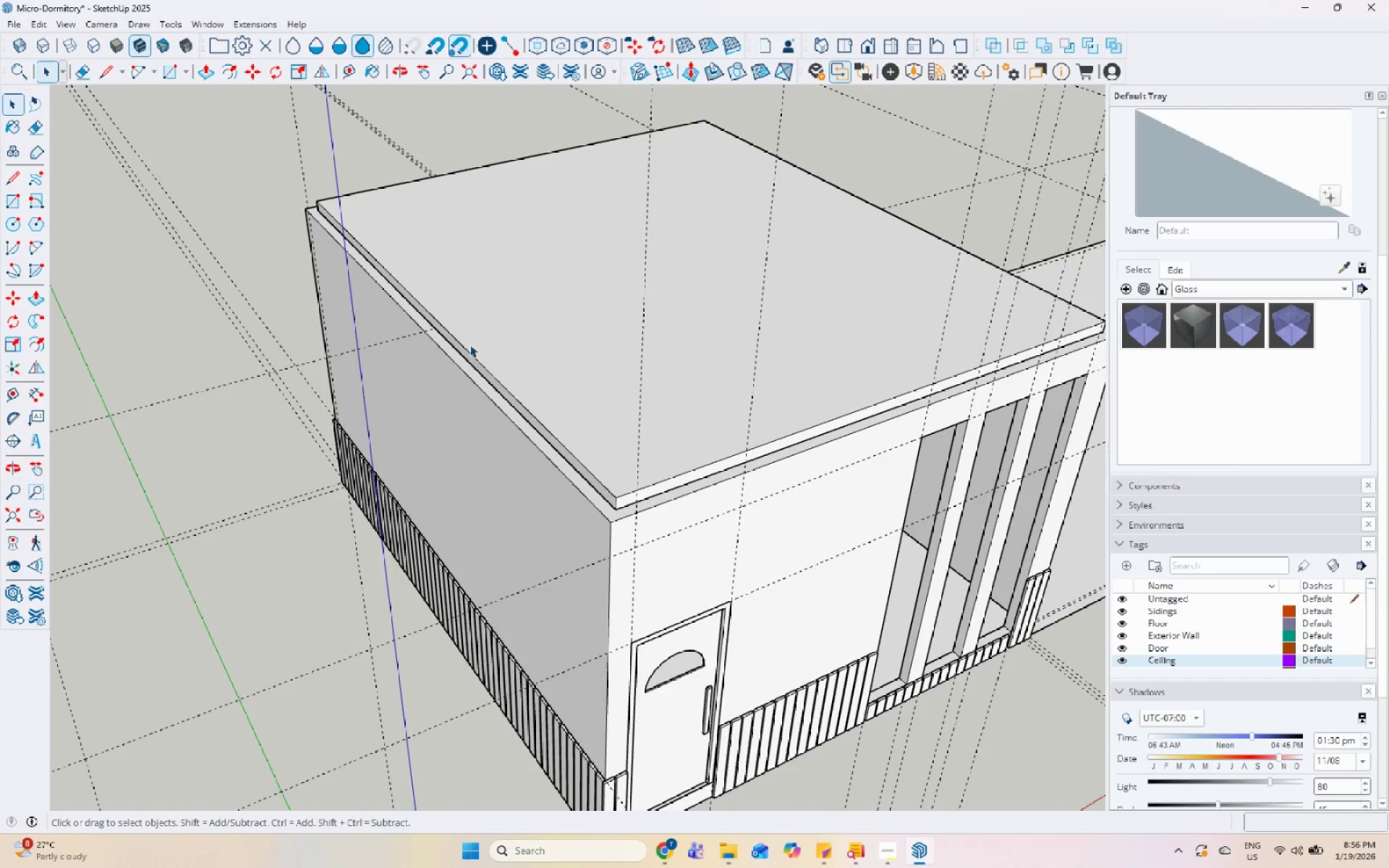 
double_click([466, 354])
 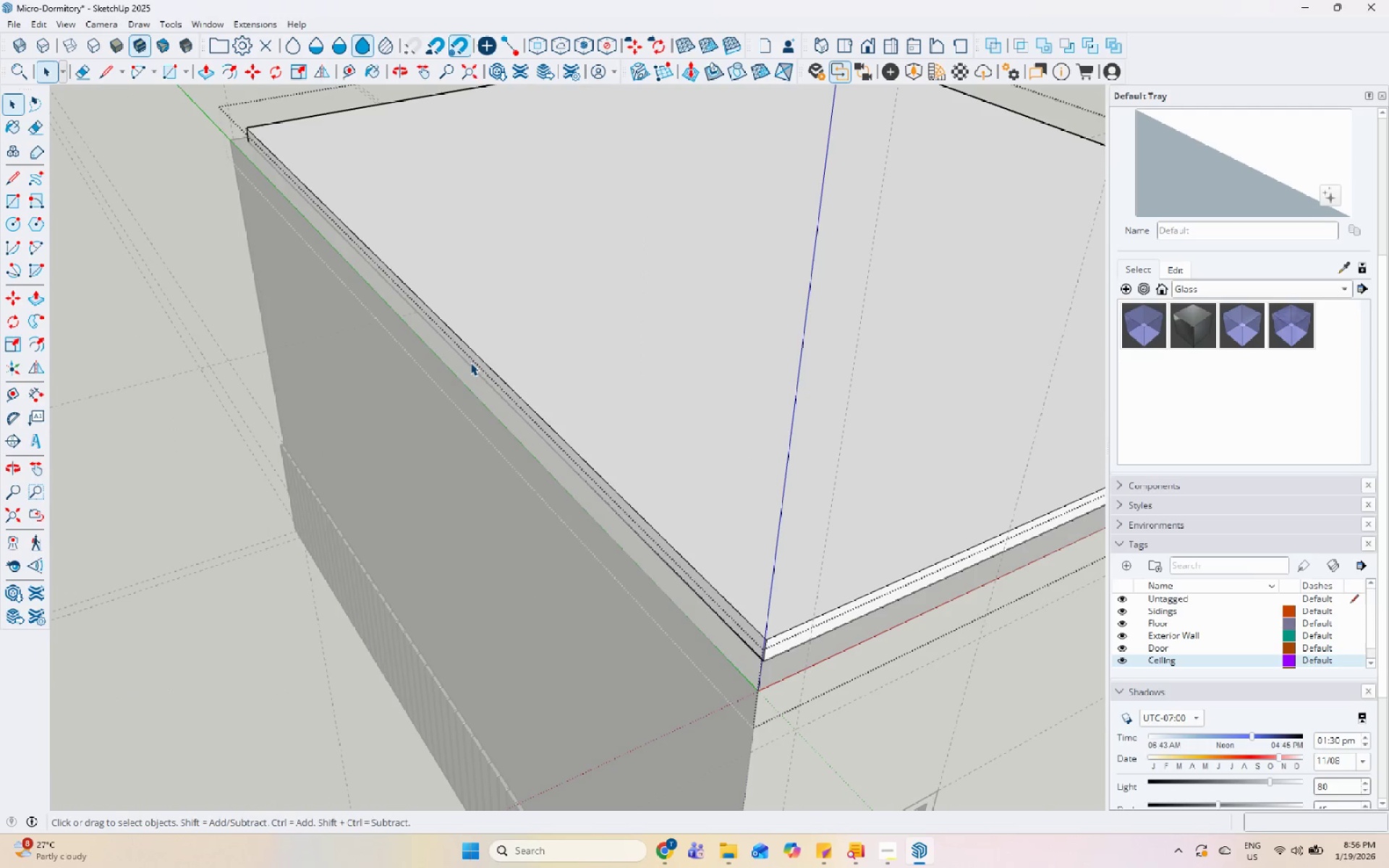 
scroll: coordinate [464, 354], scroll_direction: up, amount: 5.0
 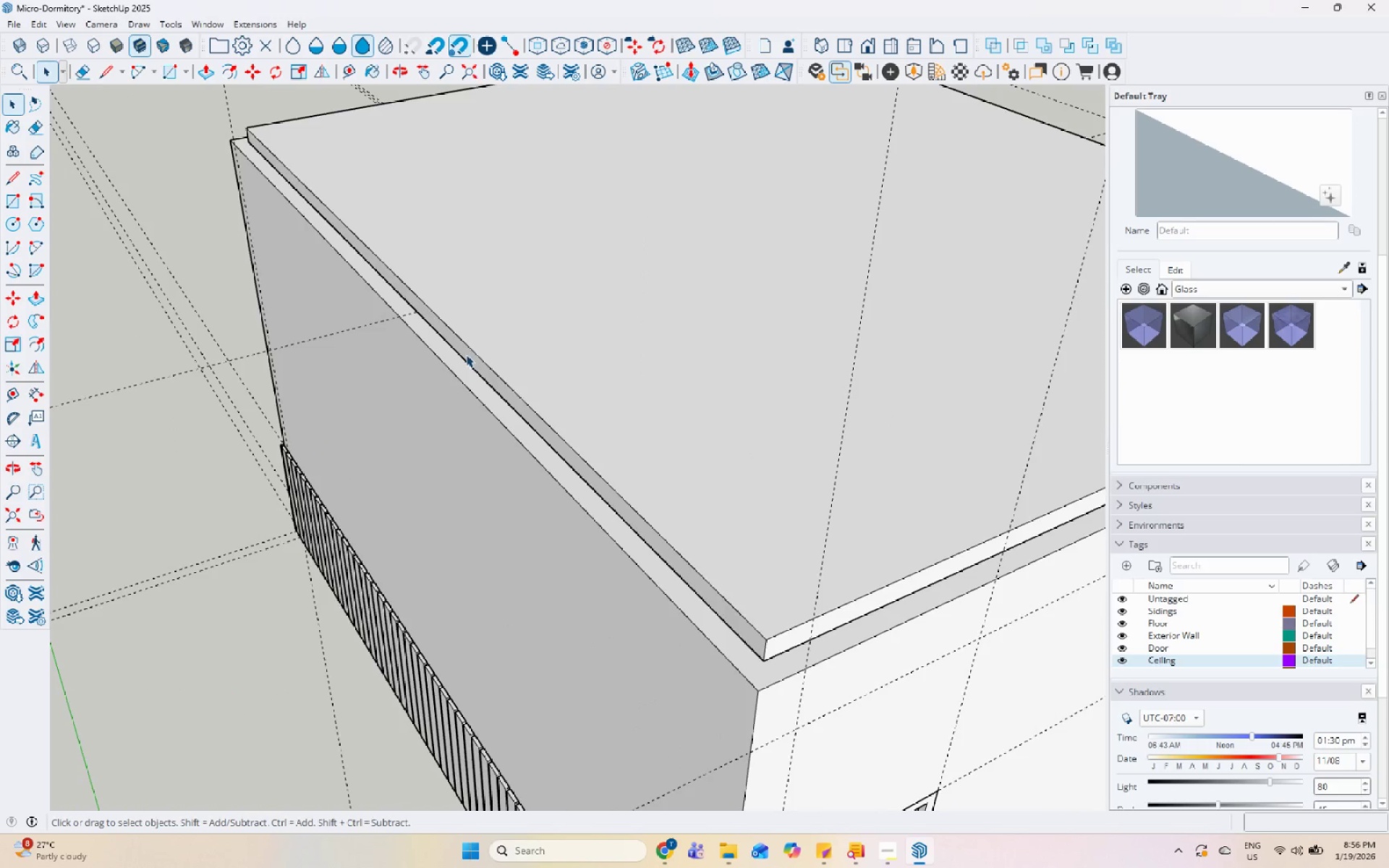 
triple_click([472, 365])
 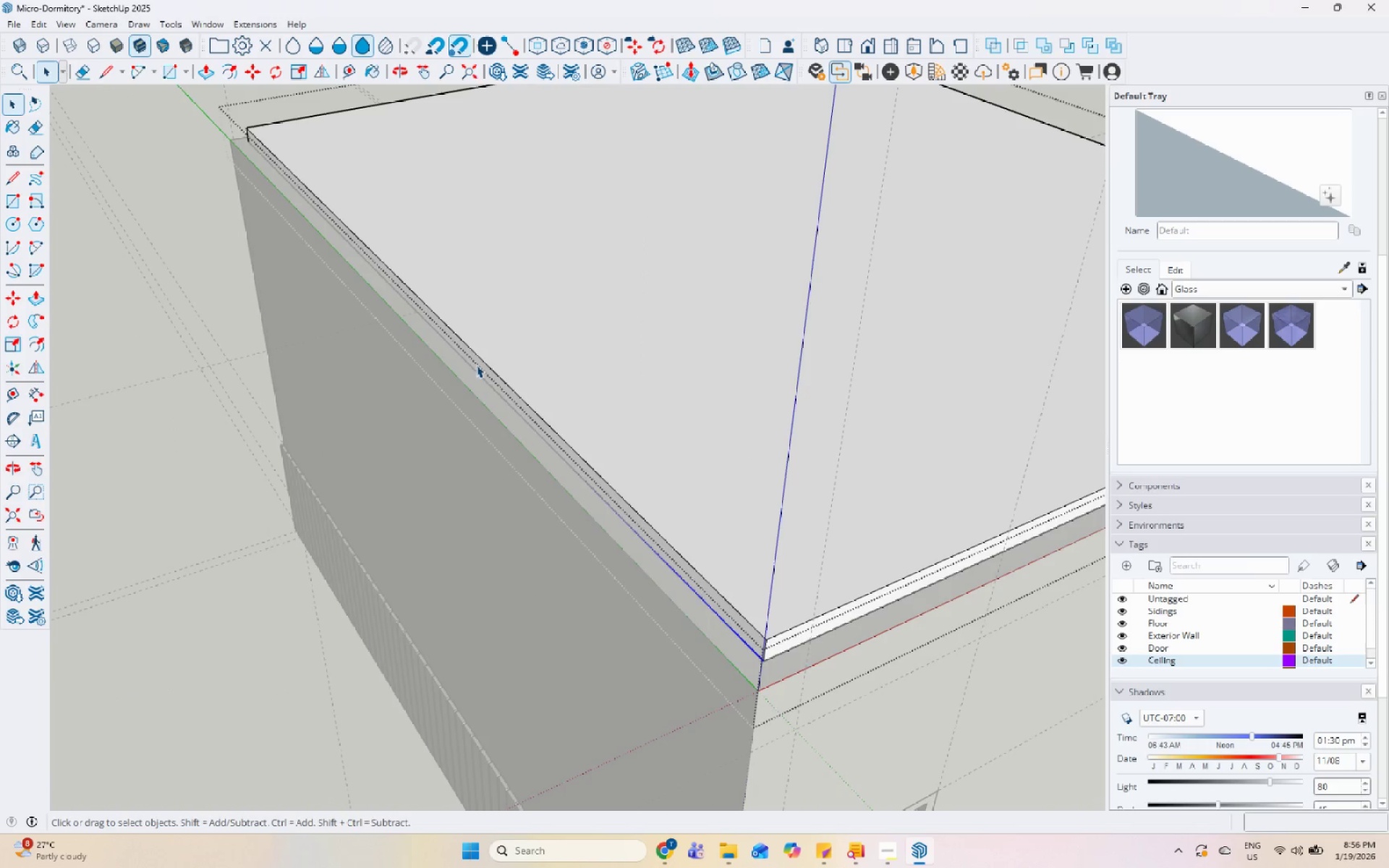 
key(Escape)
 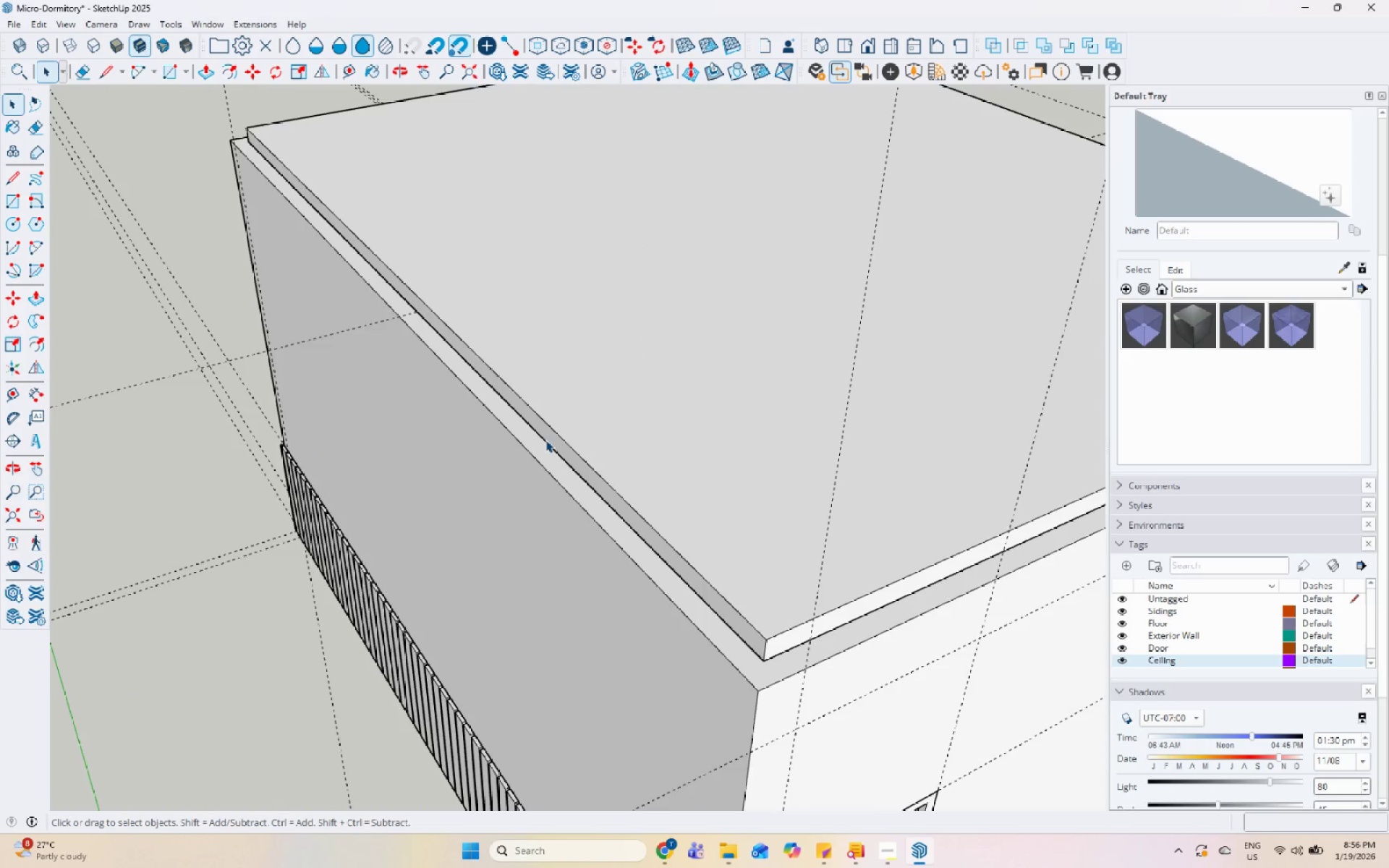 
left_click([548, 444])
 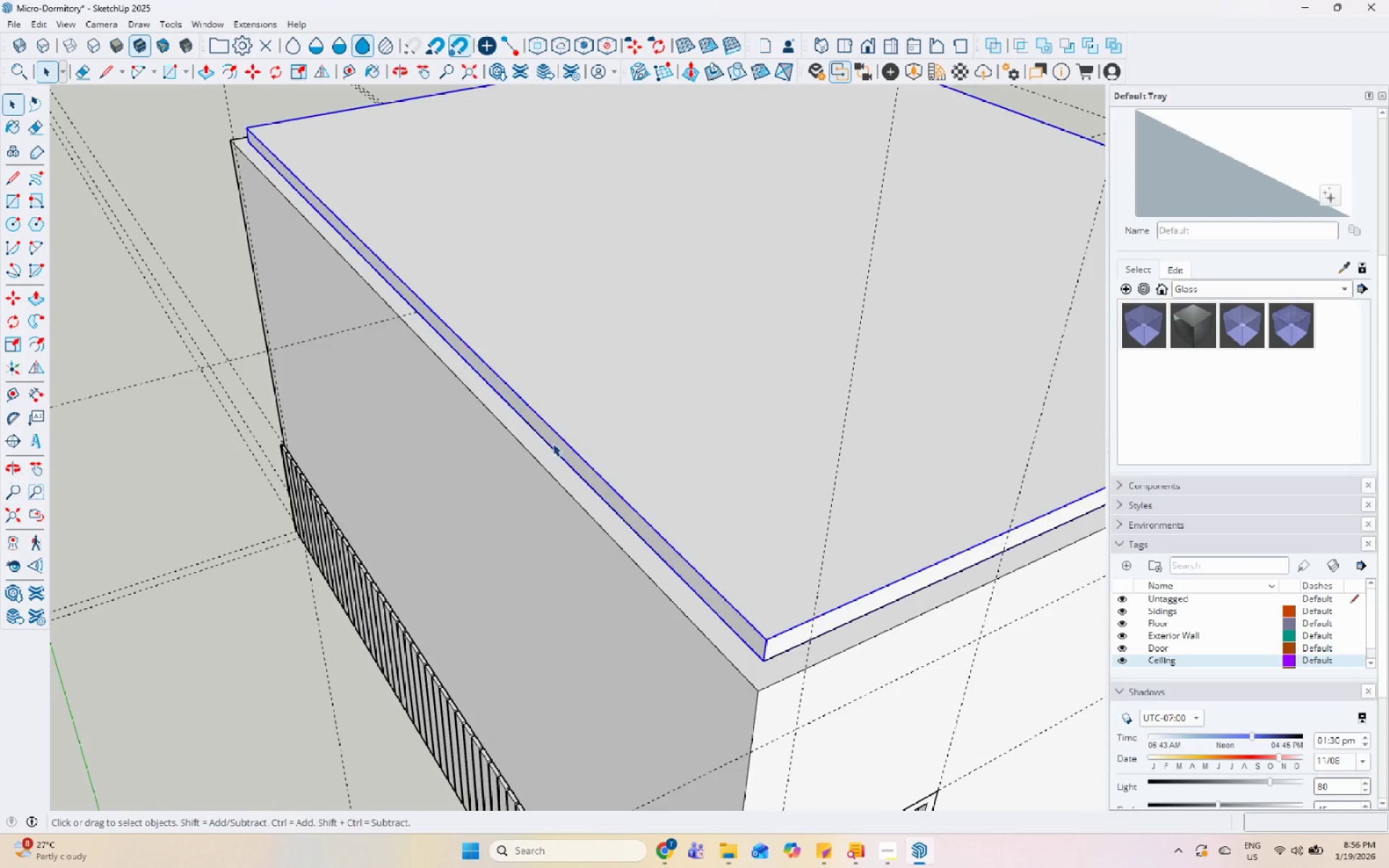 
double_click([561, 442])
 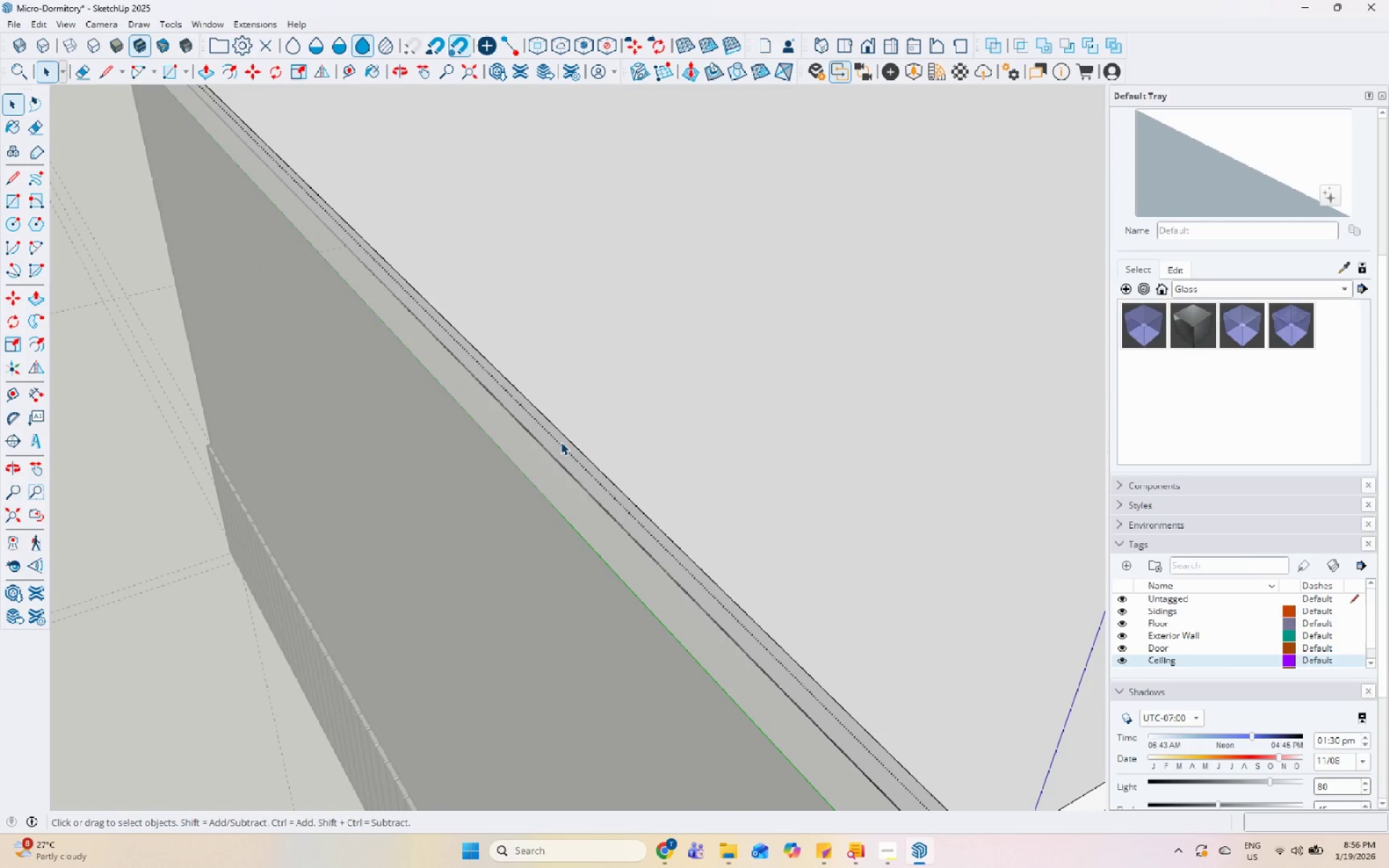 
scroll: coordinate [558, 443], scroll_direction: up, amount: 5.0
 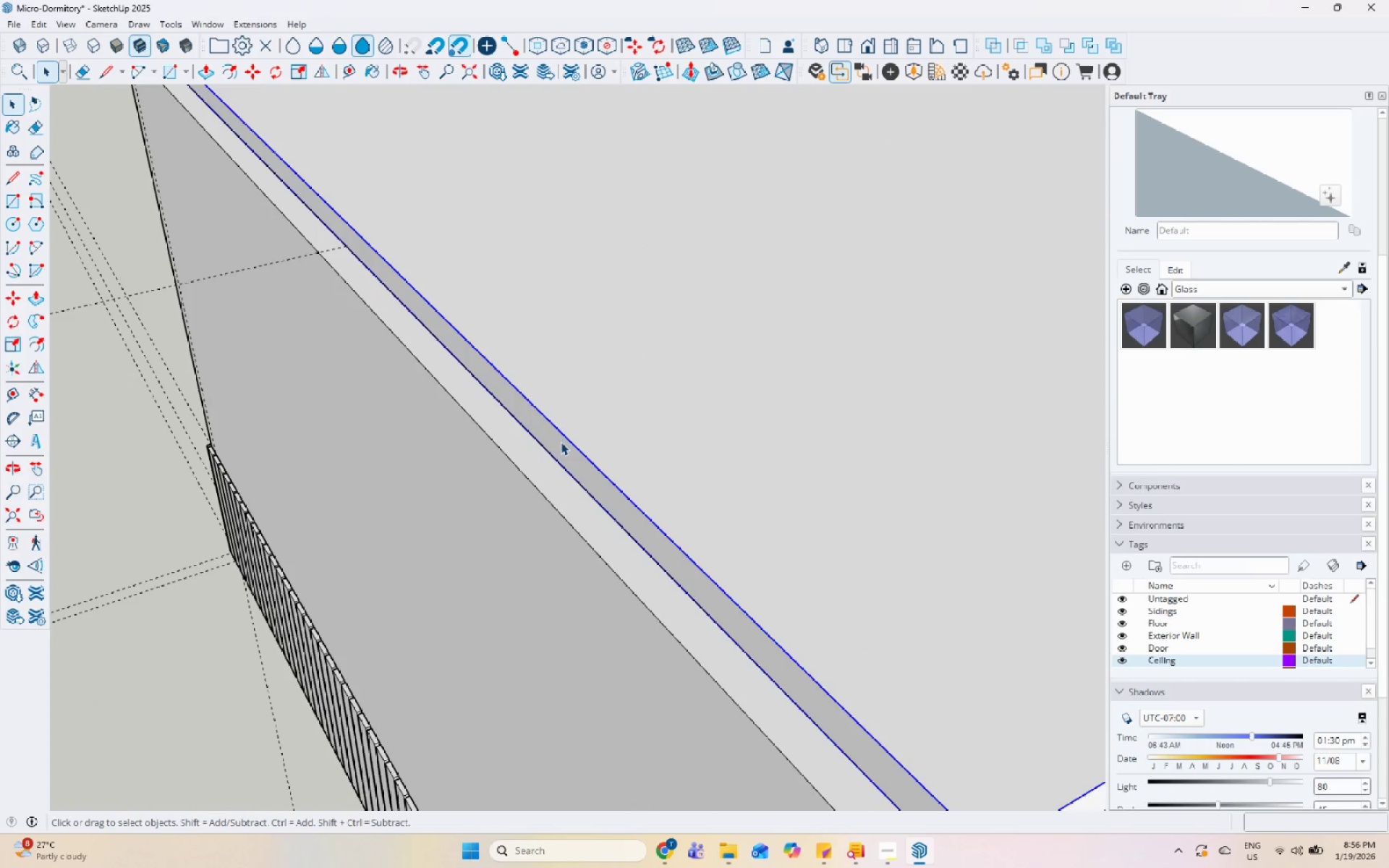 
triple_click([561, 443])
 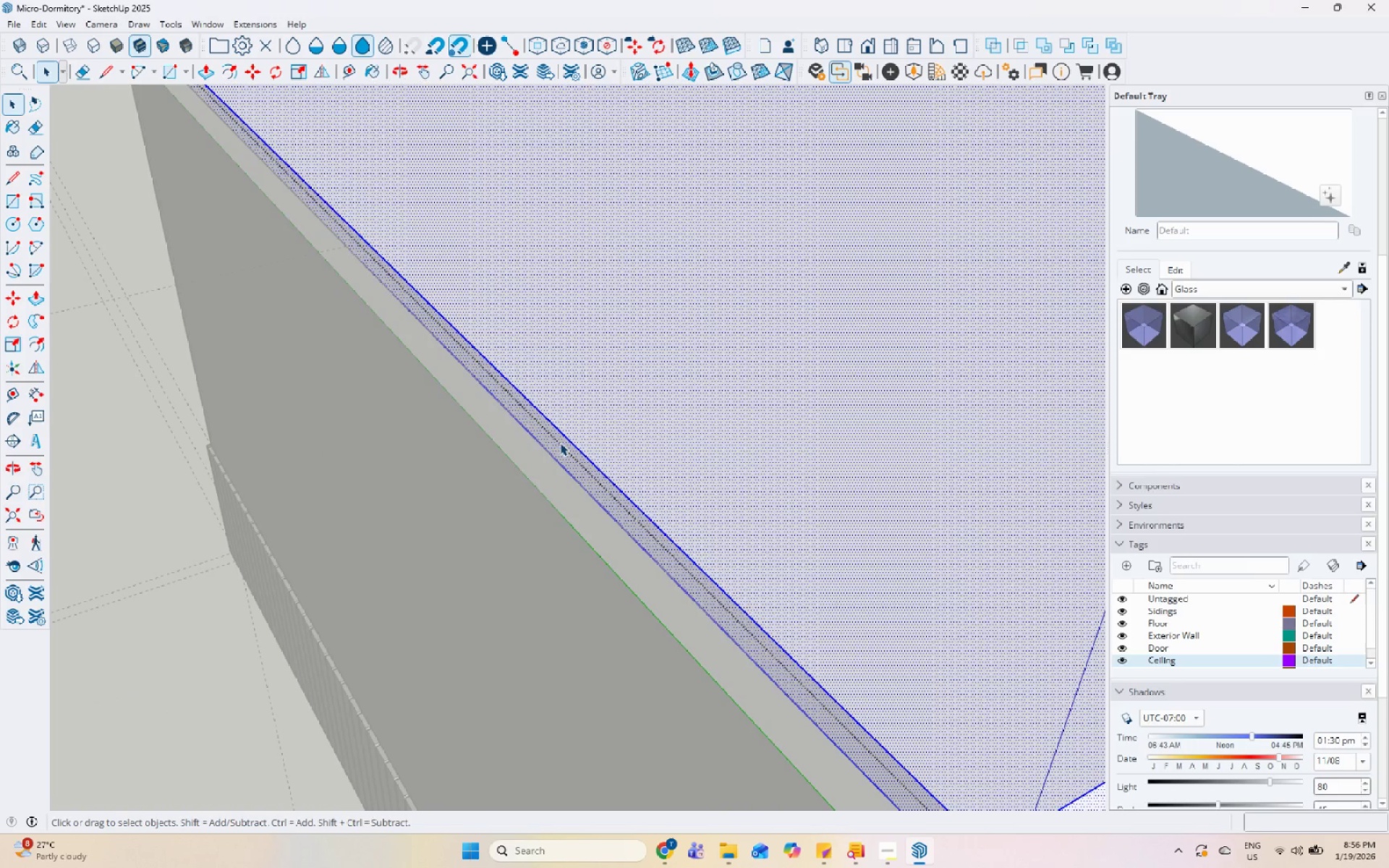 
triple_click([557, 446])
 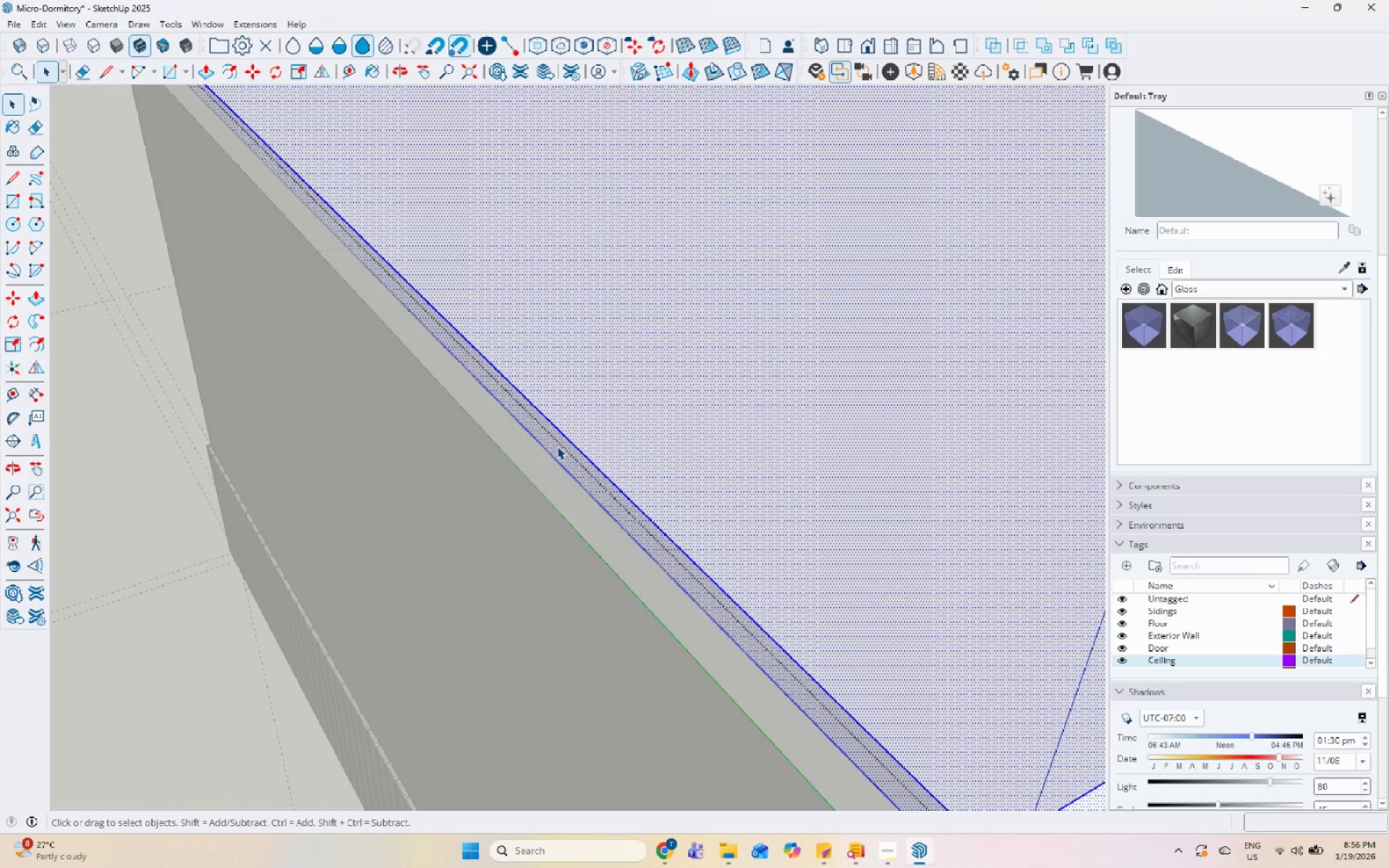 
triple_click([557, 446])
 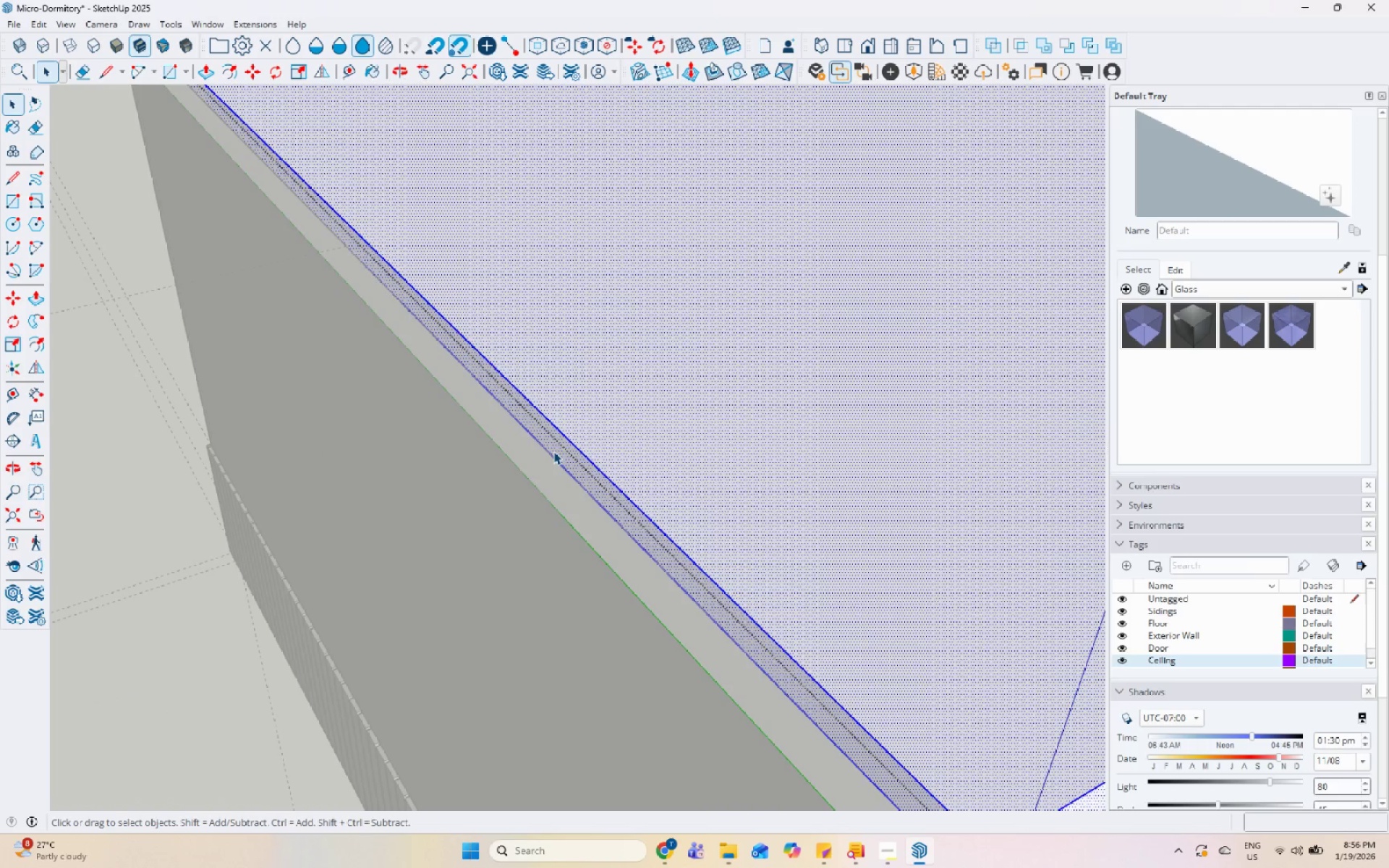 
triple_click([553, 451])
 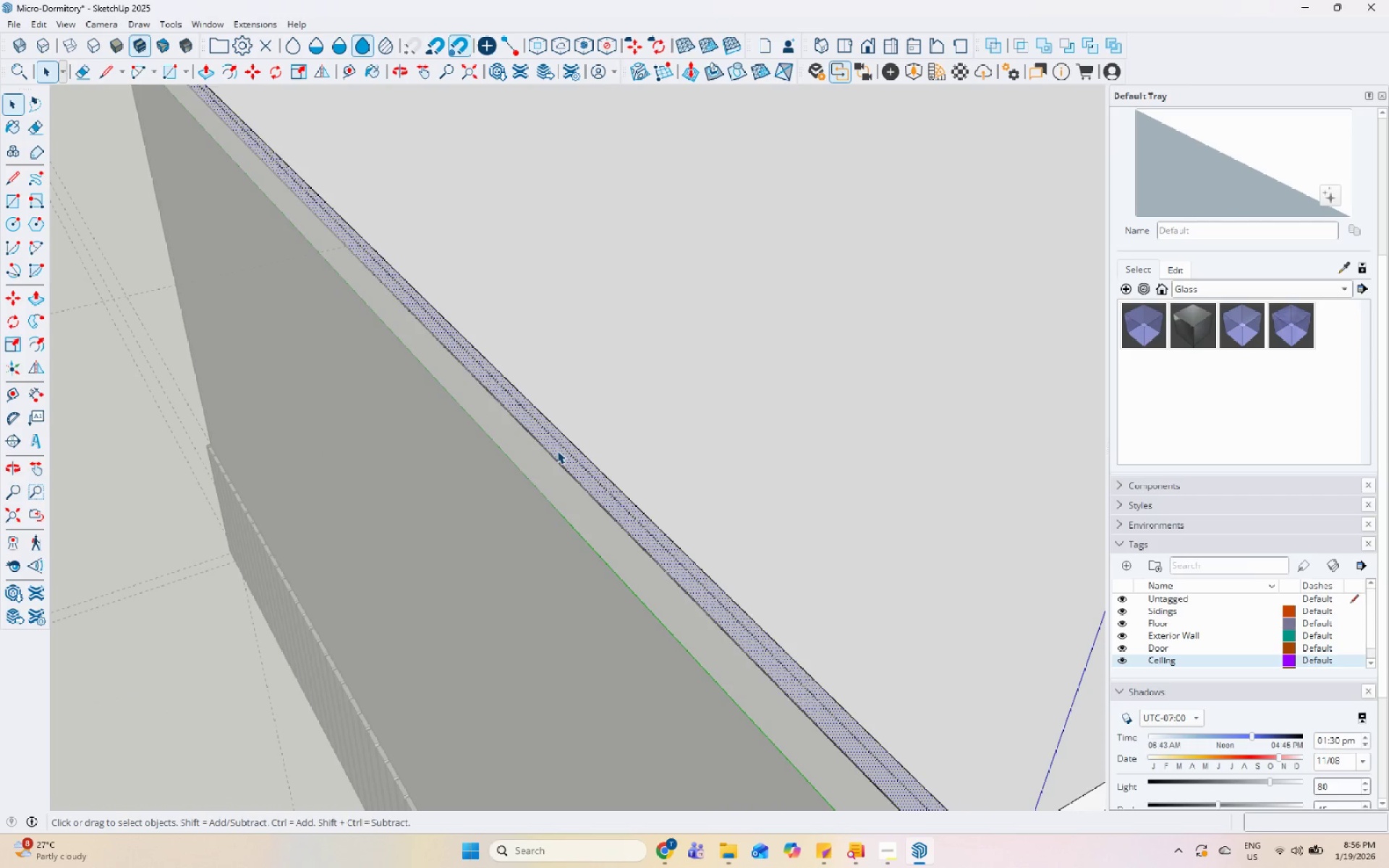 
key(P)
 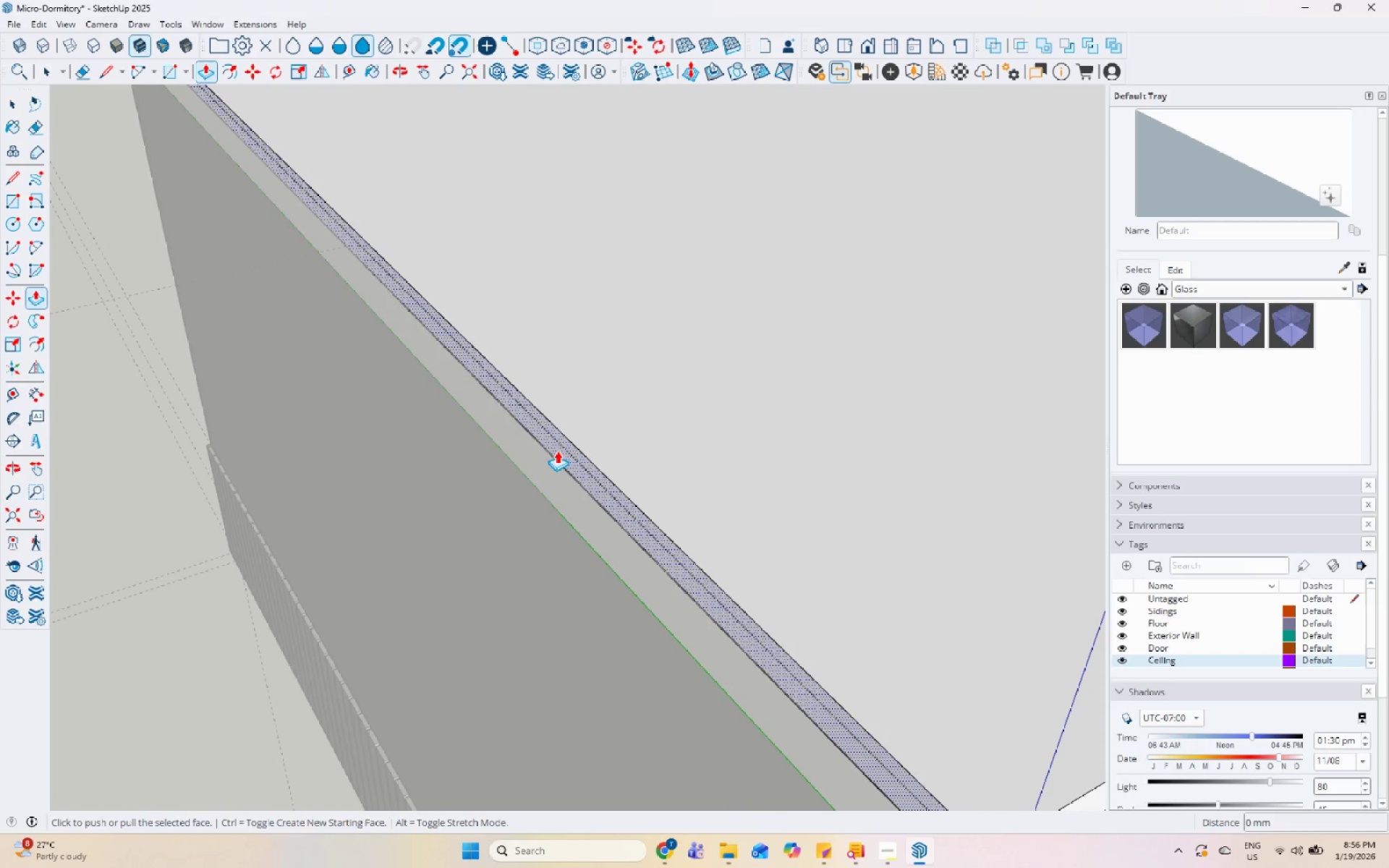 
left_click([557, 451])
 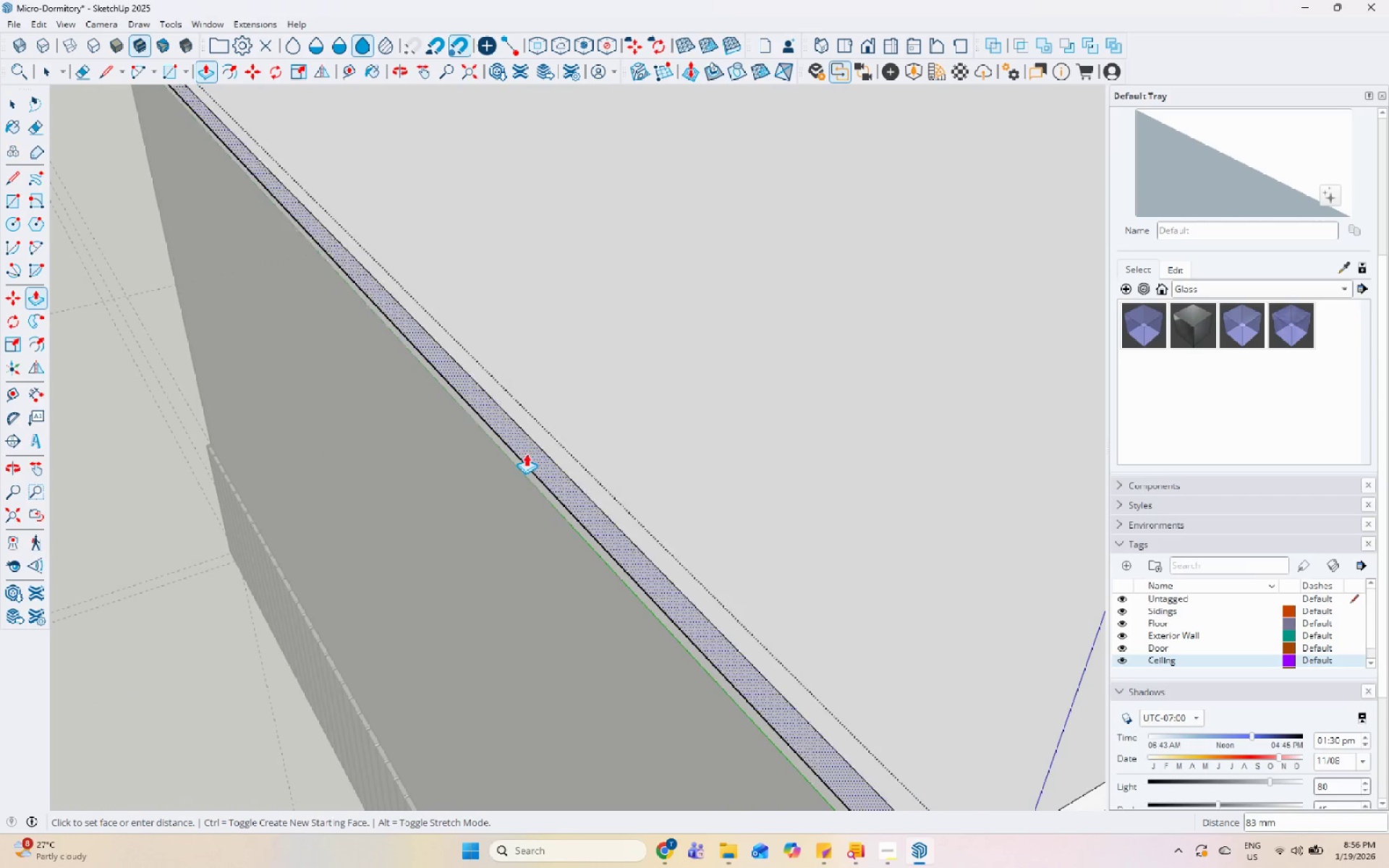 
scroll: coordinate [518, 451], scroll_direction: down, amount: 11.0
 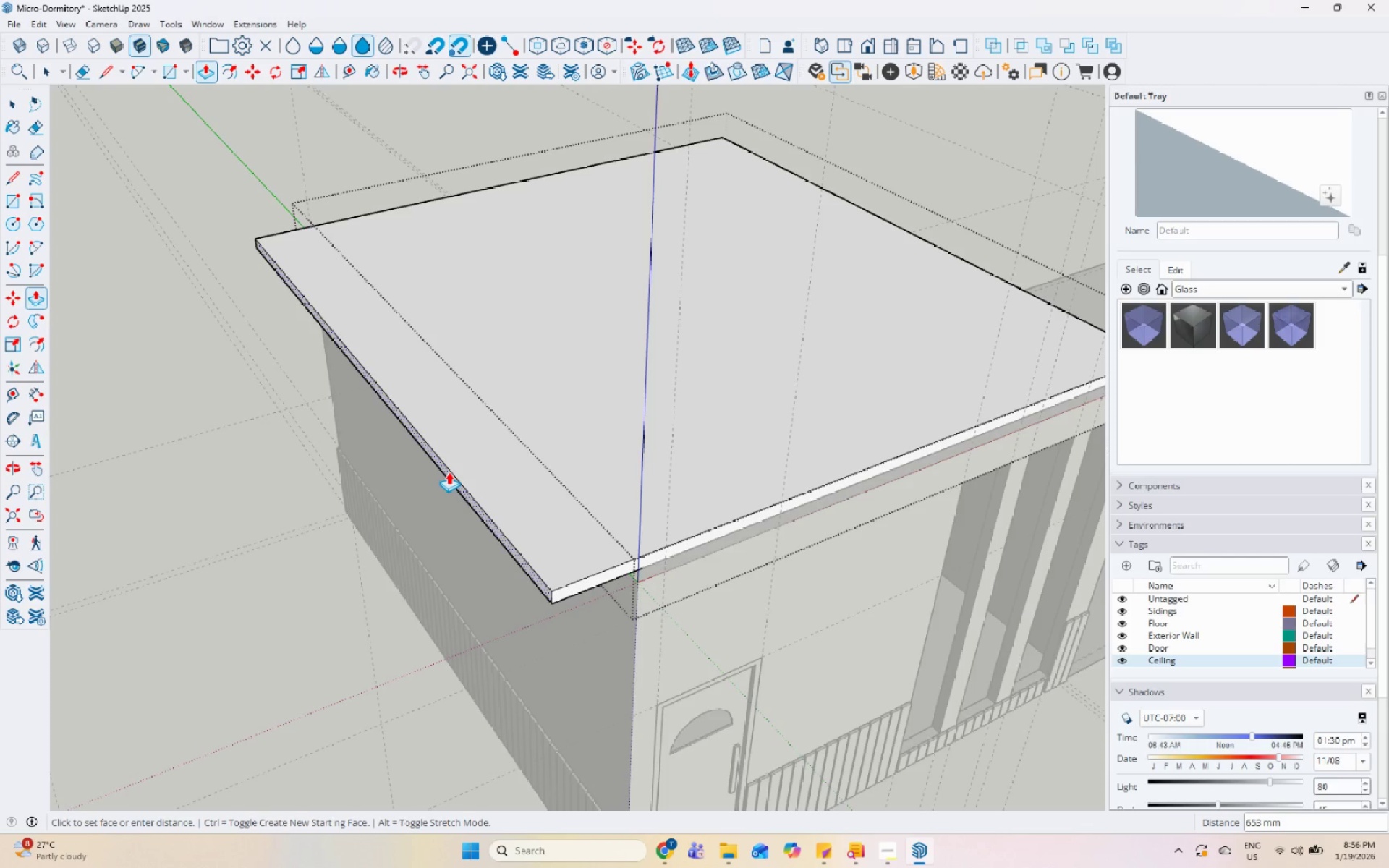 
key(Numpad5)
 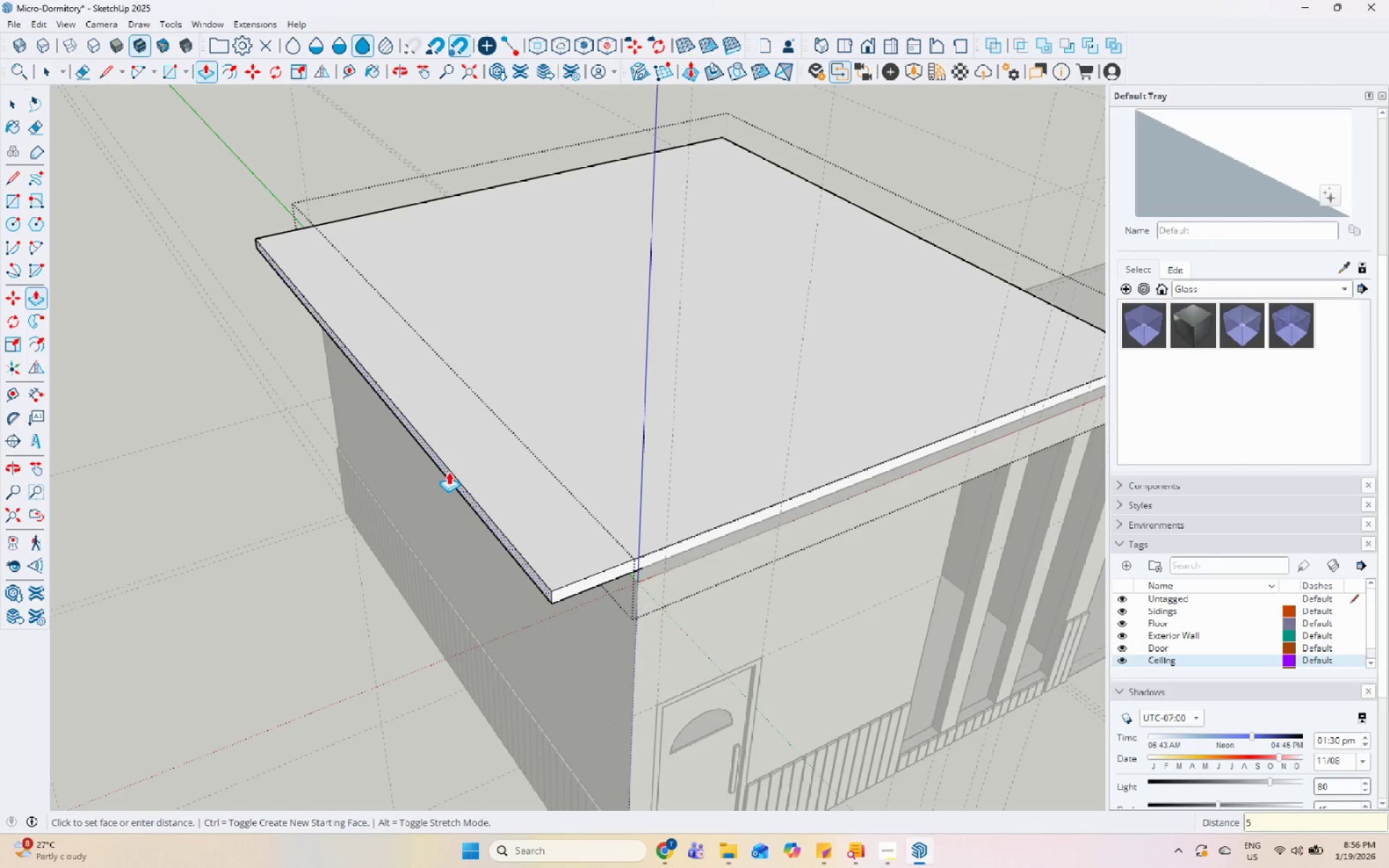 
key(Numpad0)
 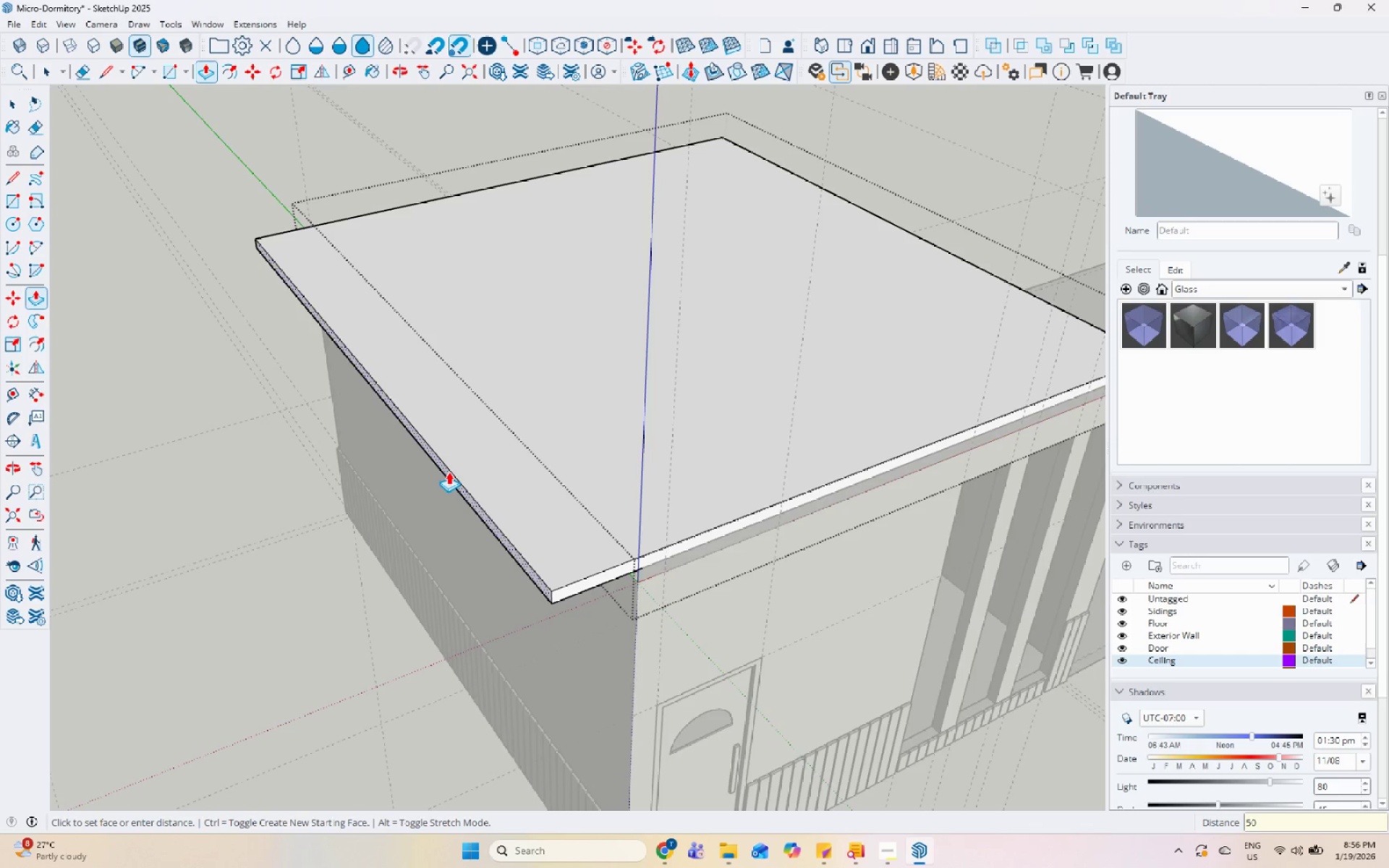 
key(Numpad0)
 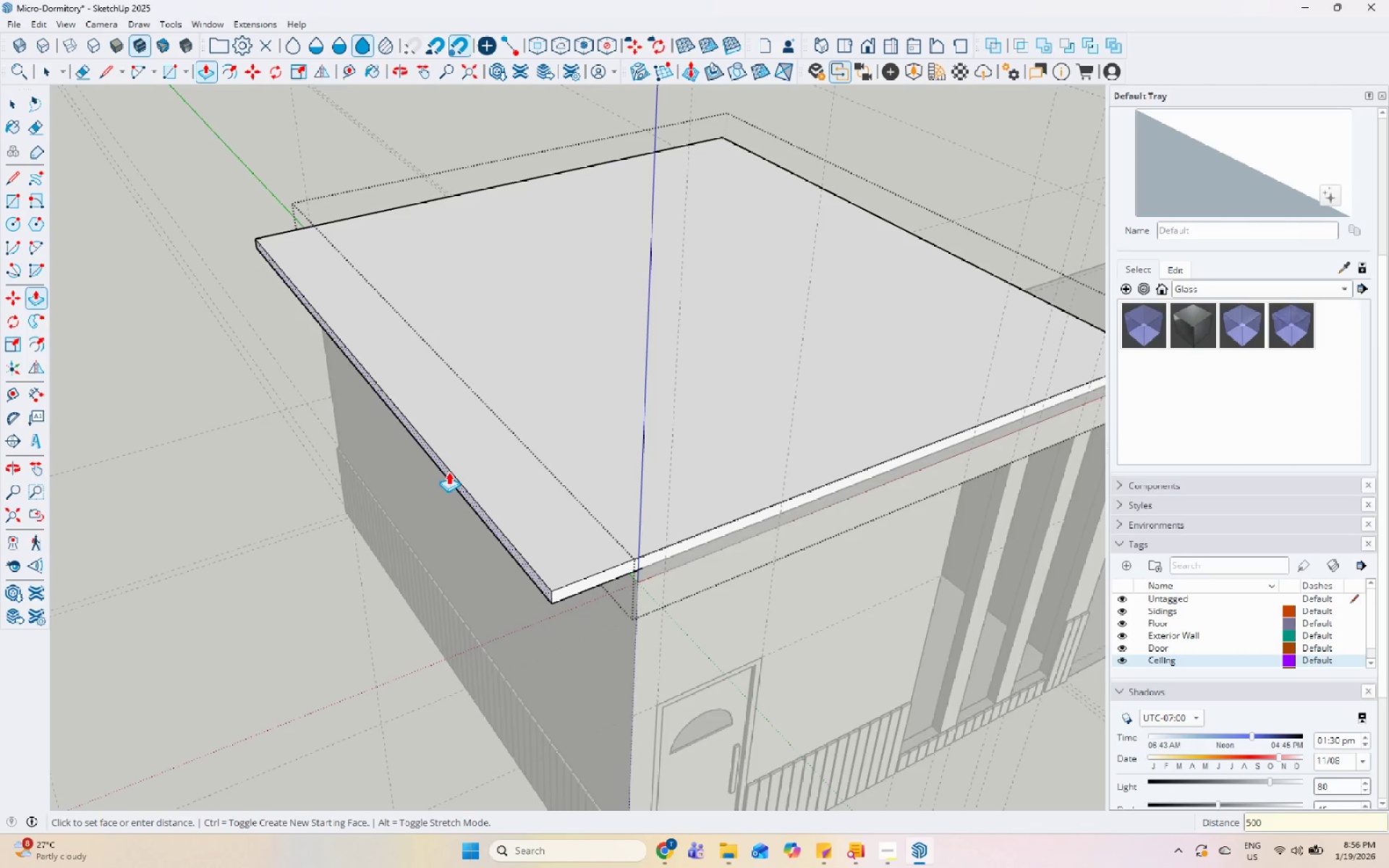 
key(Enter)
 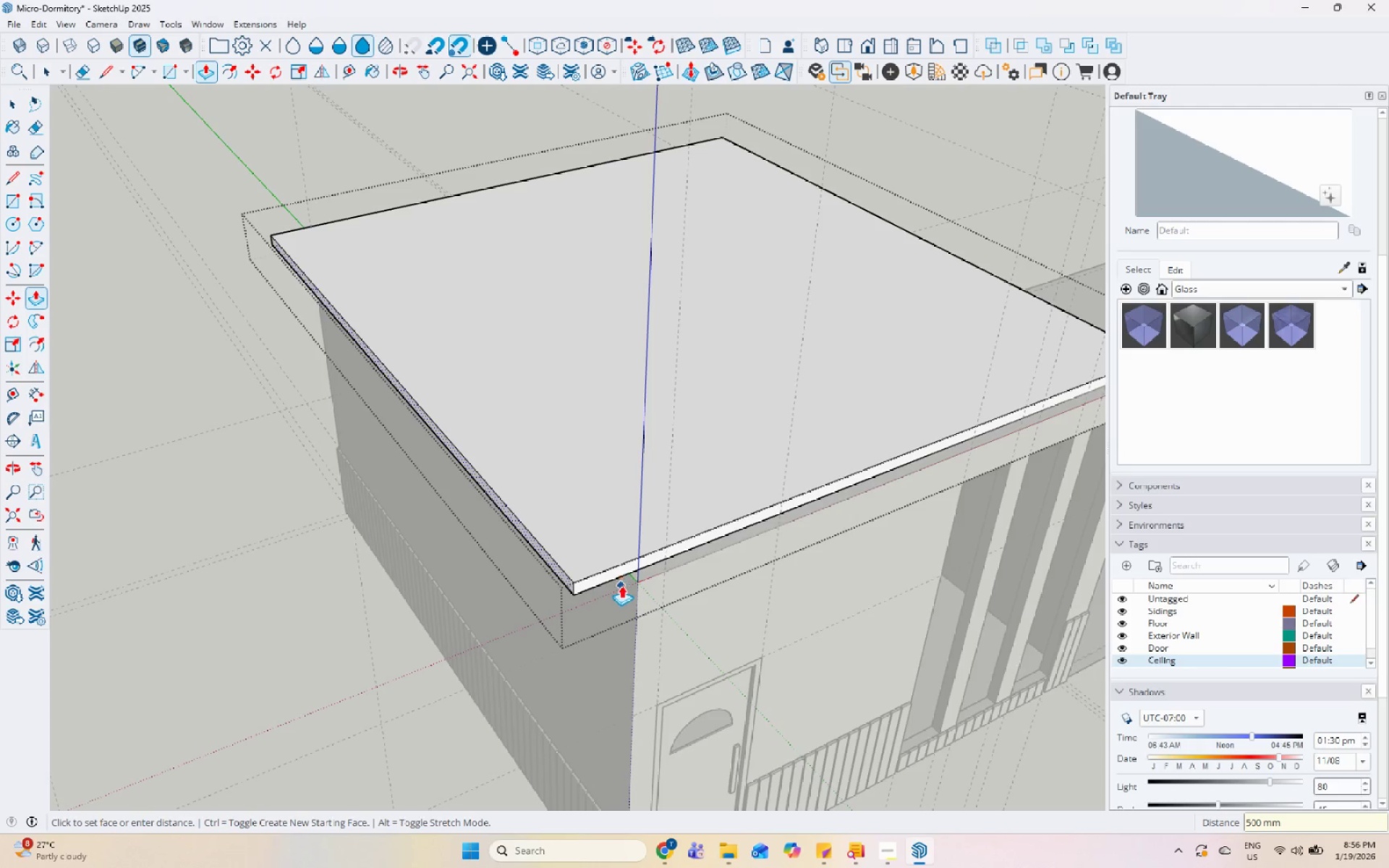 
key(Space)
 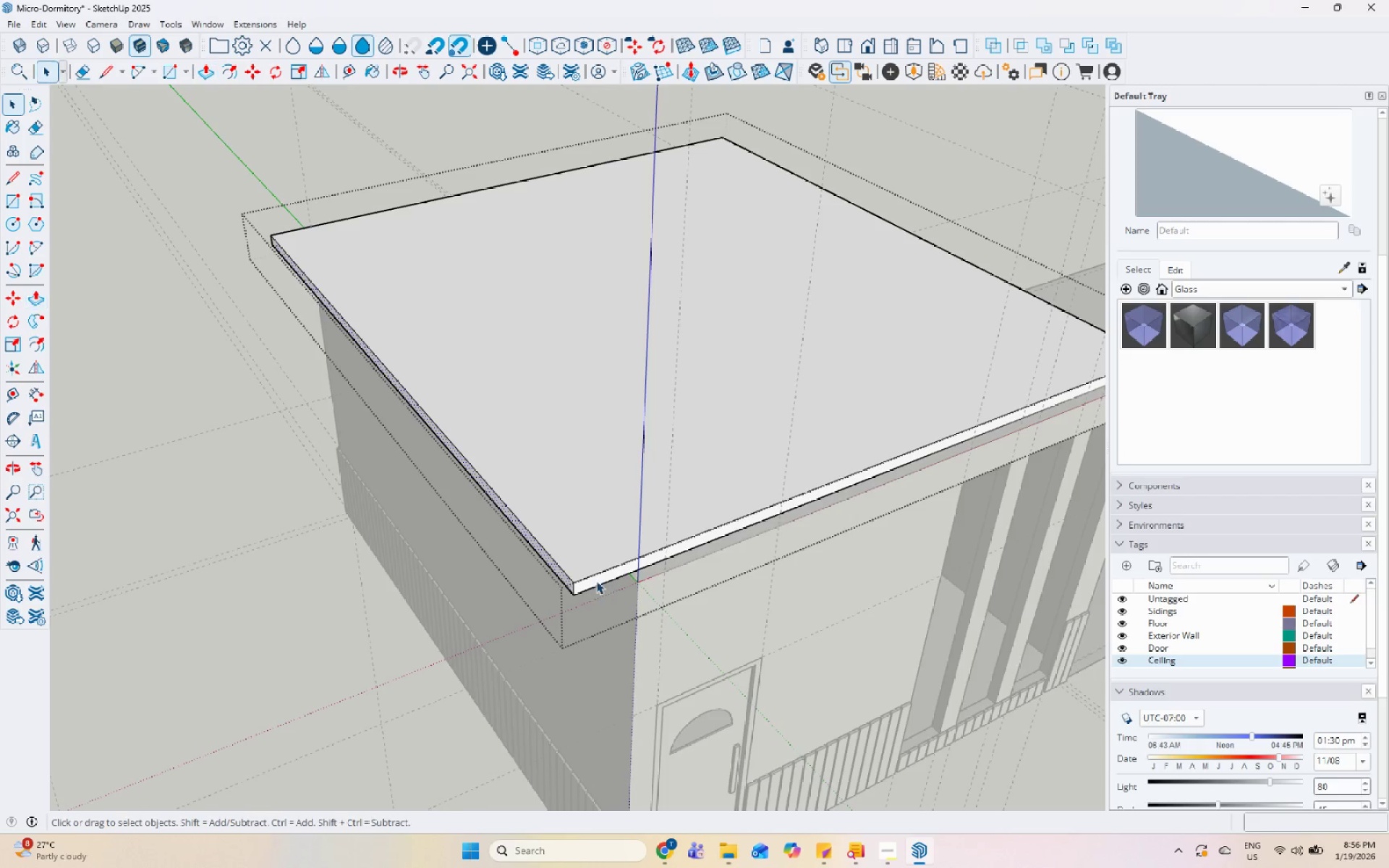 
left_click([596, 581])
 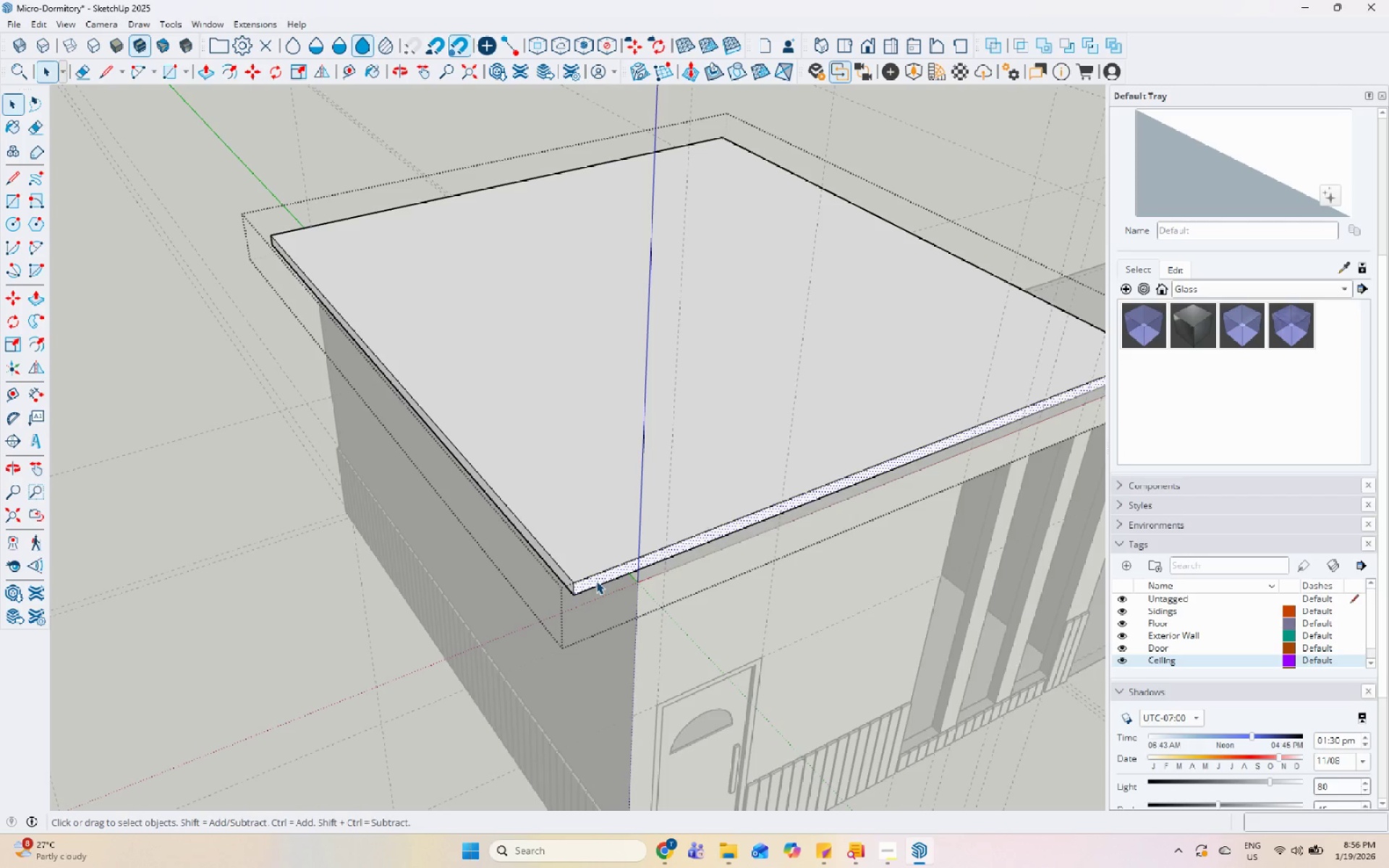 
key(P)
 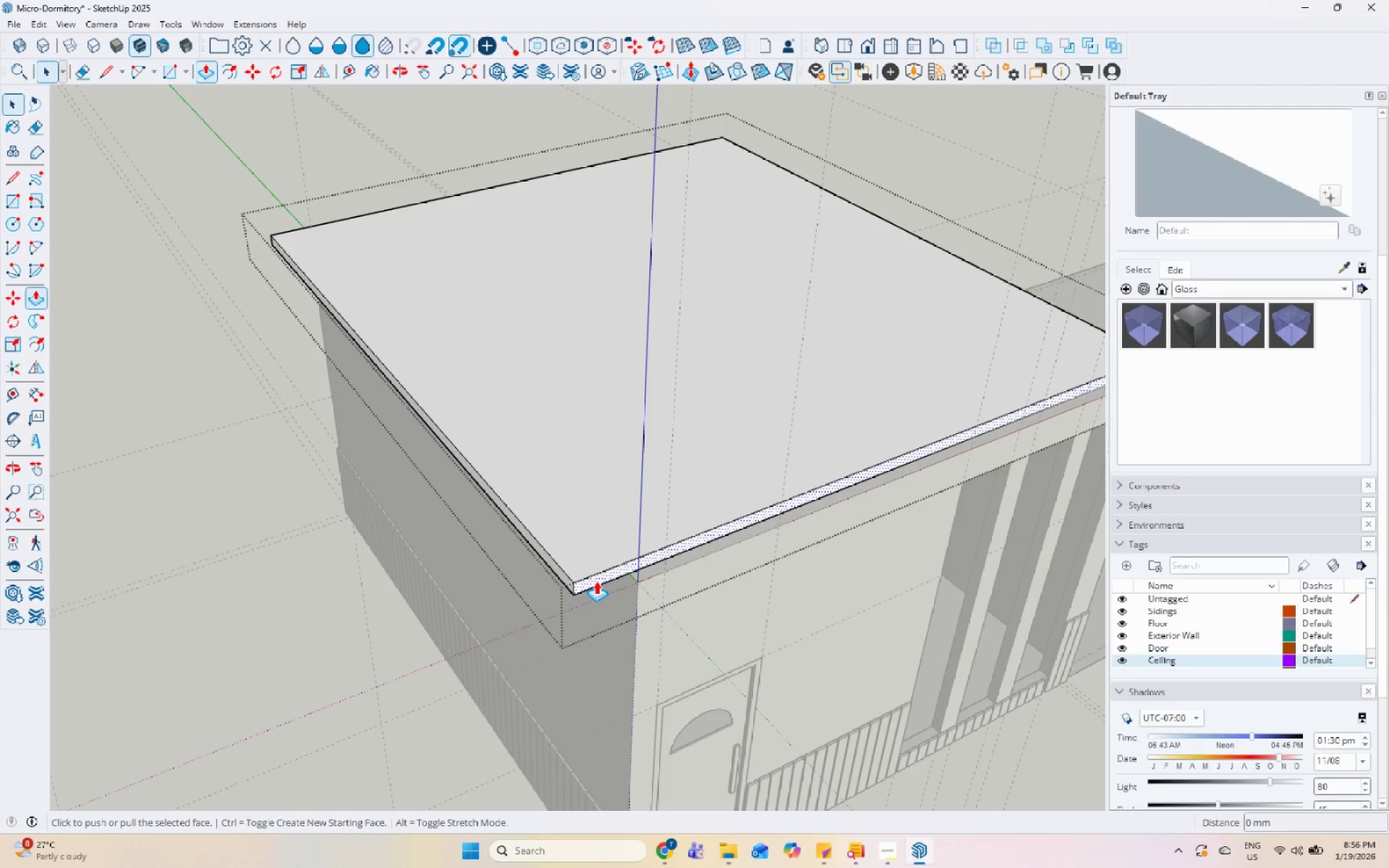 
left_click([596, 581])
 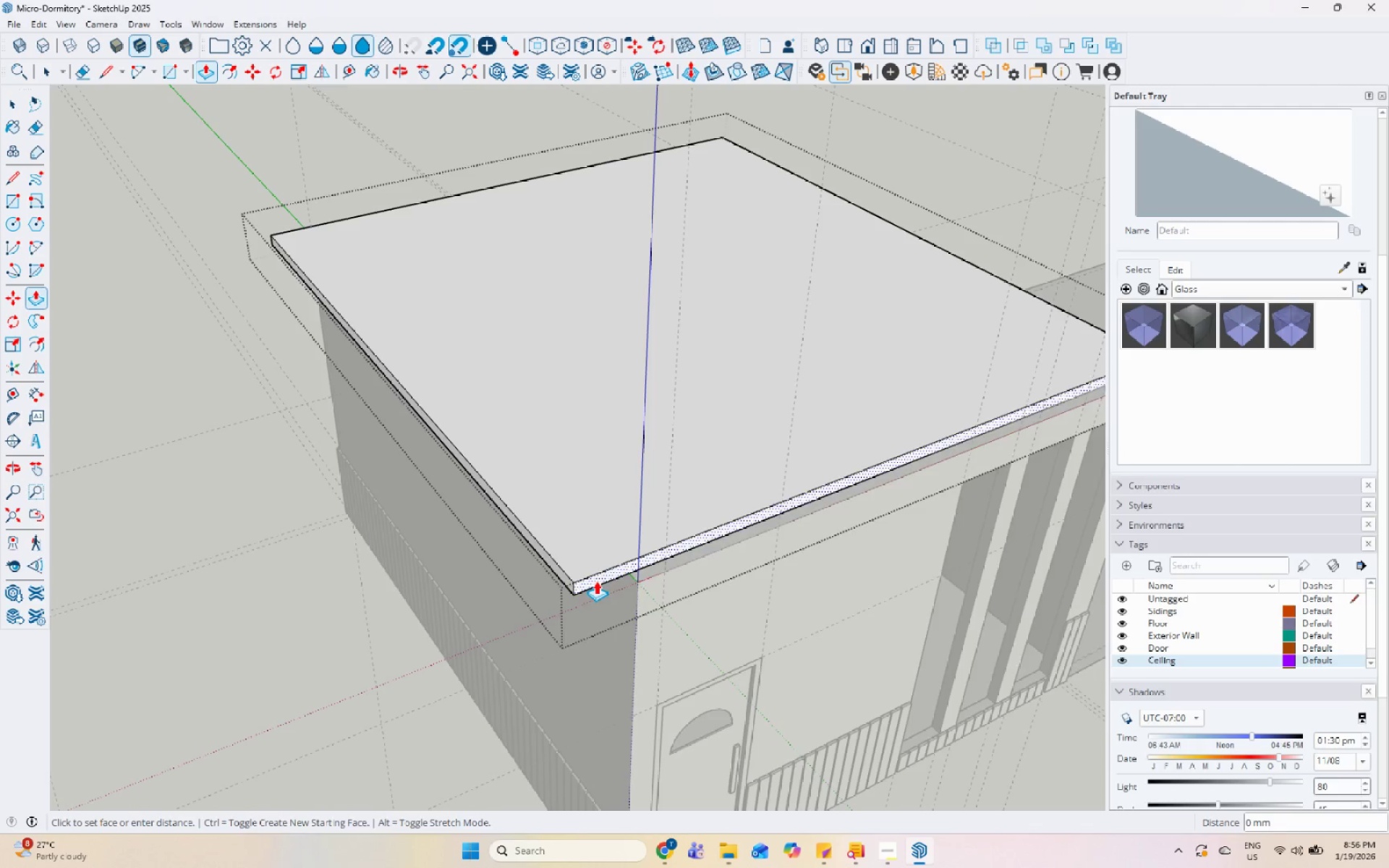 
double_click([596, 581])
 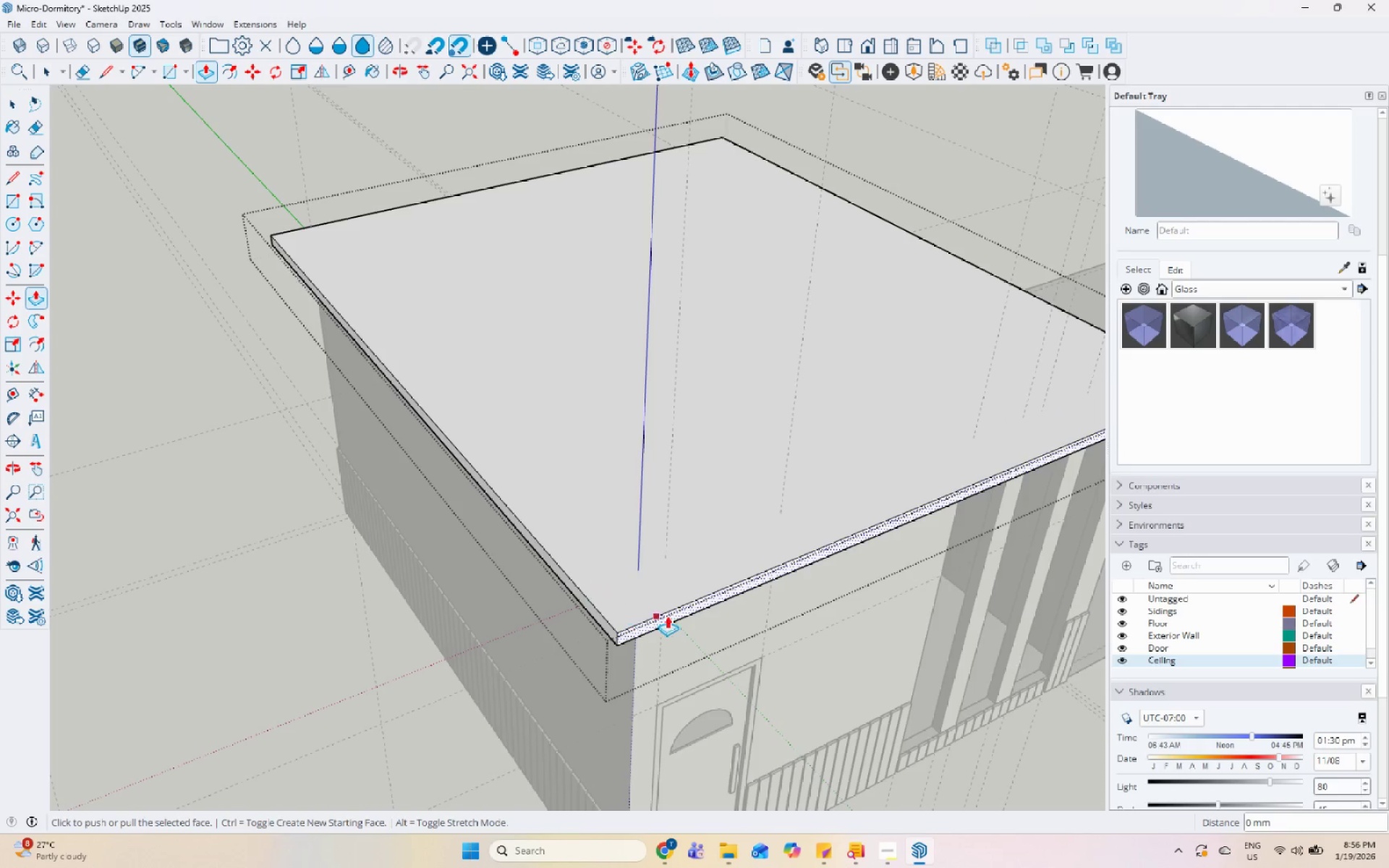 
scroll: coordinate [663, 616], scroll_direction: down, amount: 6.0
 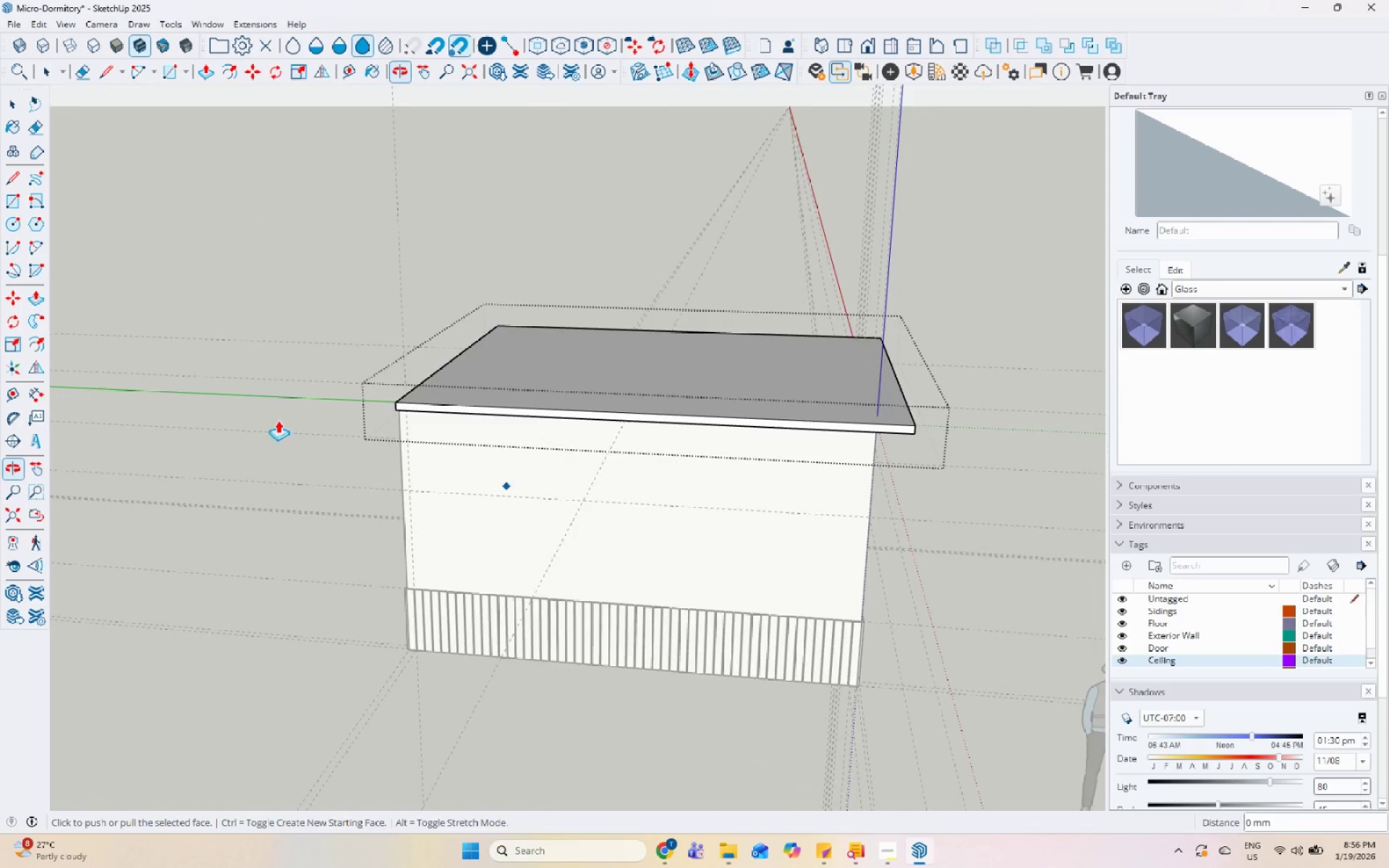 
key(Space)
 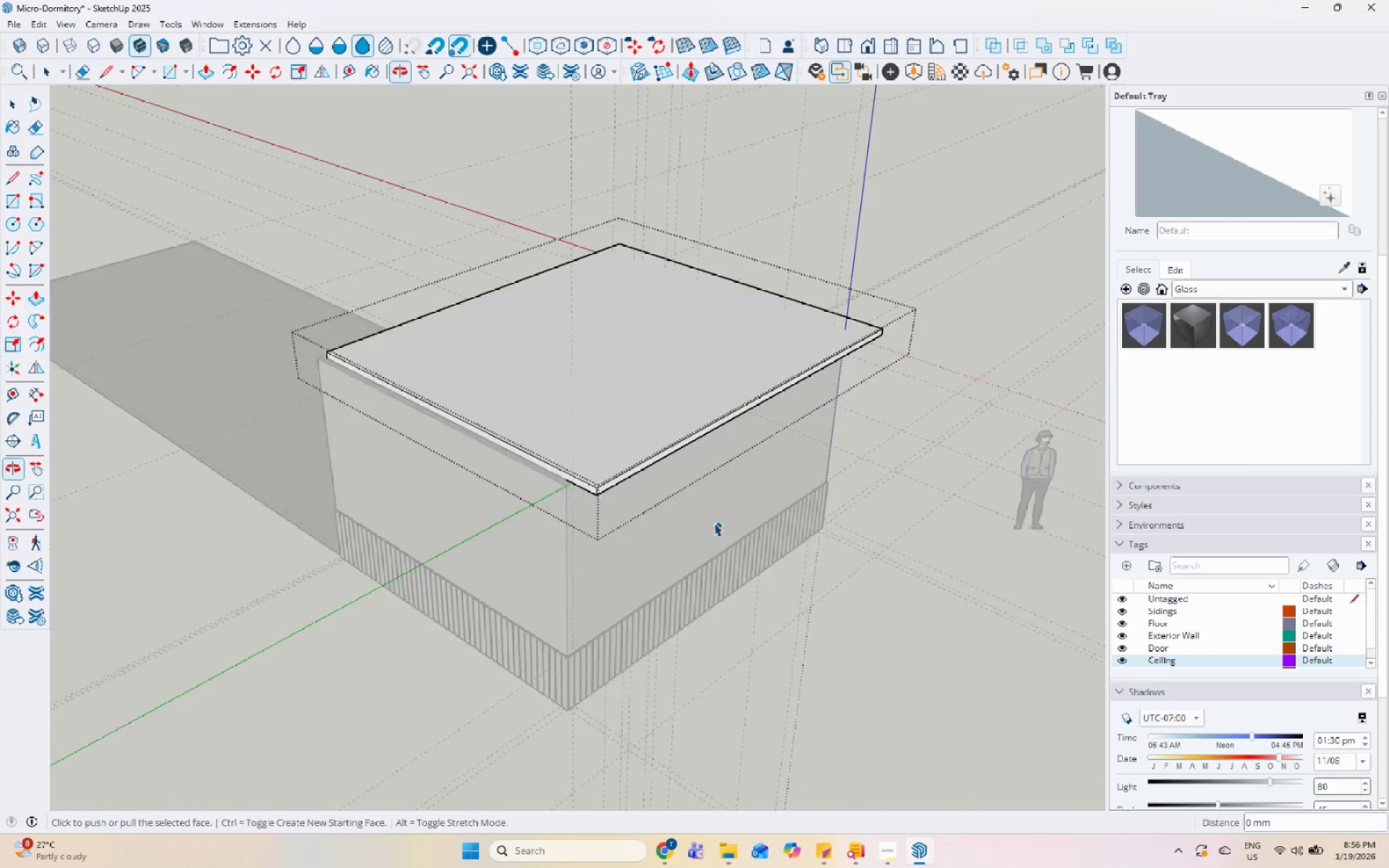 
left_click([561, 492])
 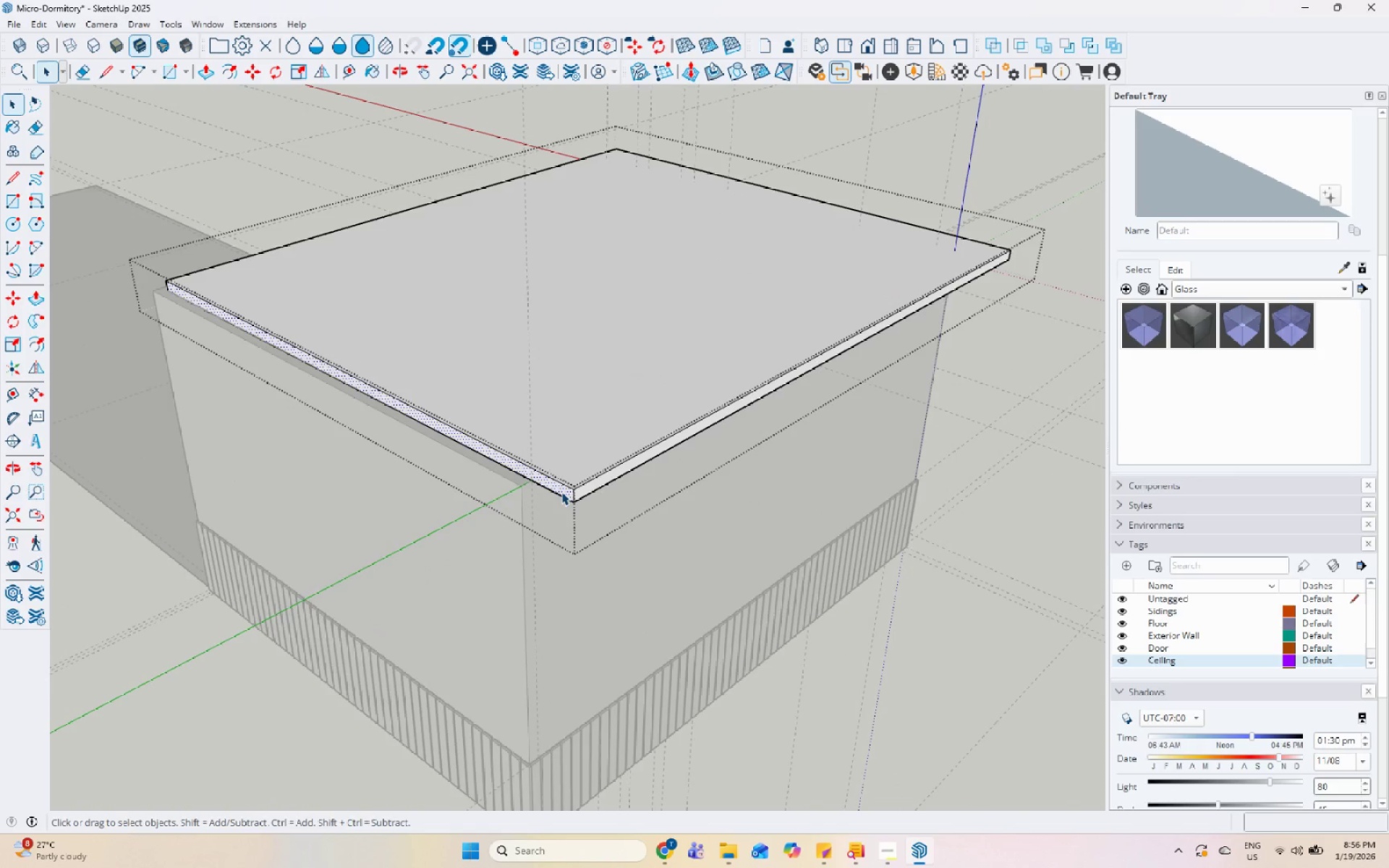 
scroll: coordinate [585, 474], scroll_direction: up, amount: 5.0
 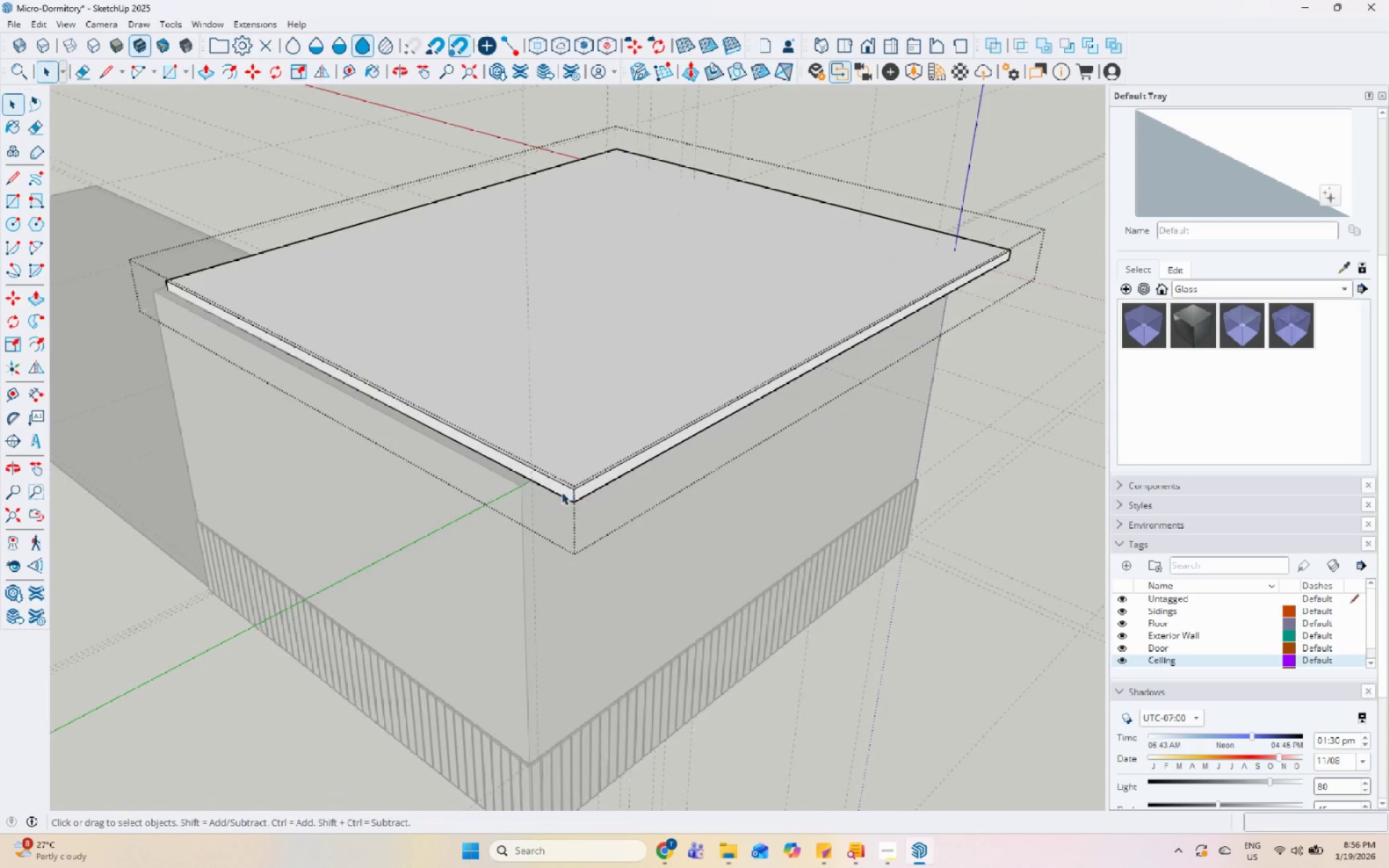 
key(P)
 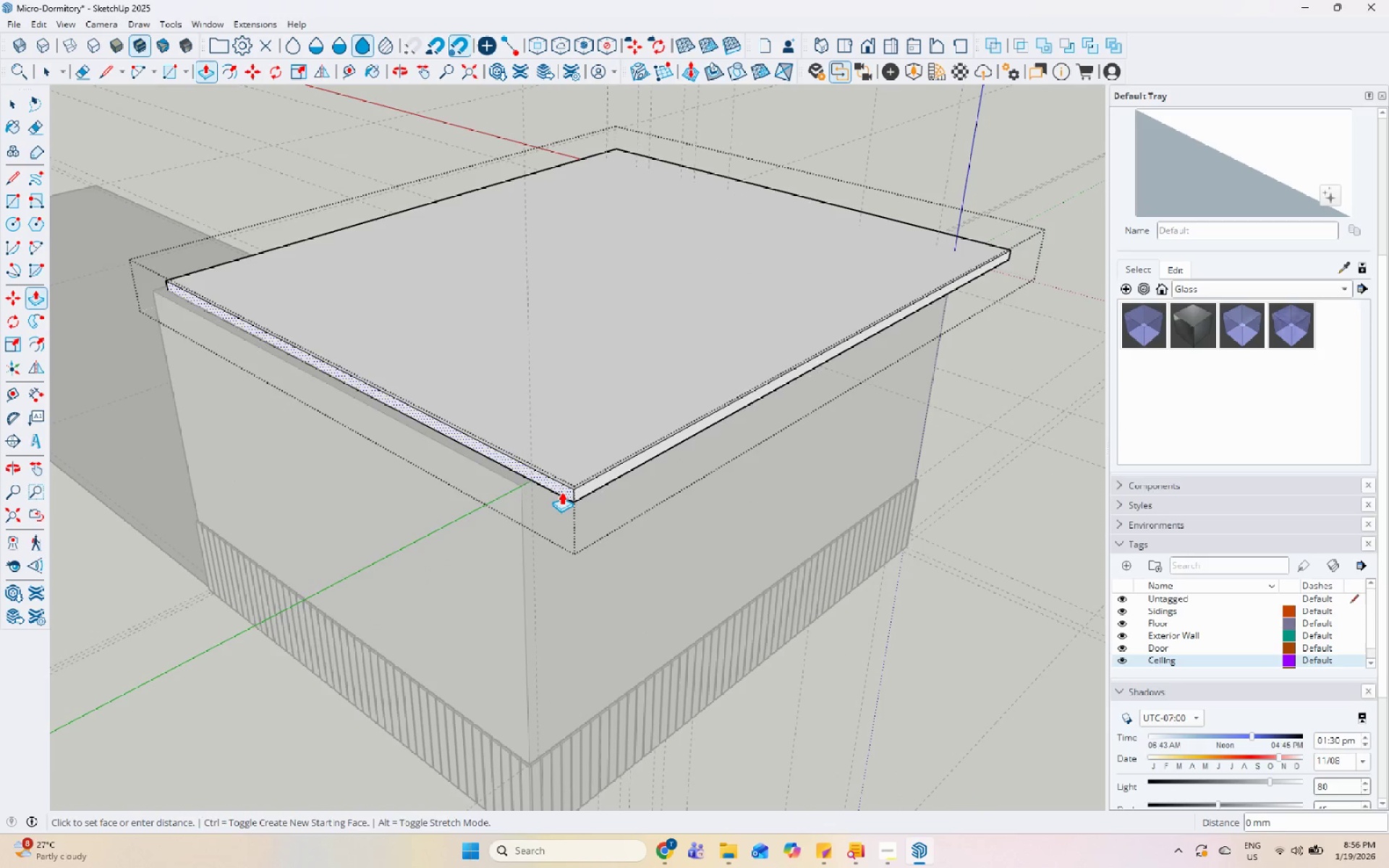 
double_click([561, 492])
 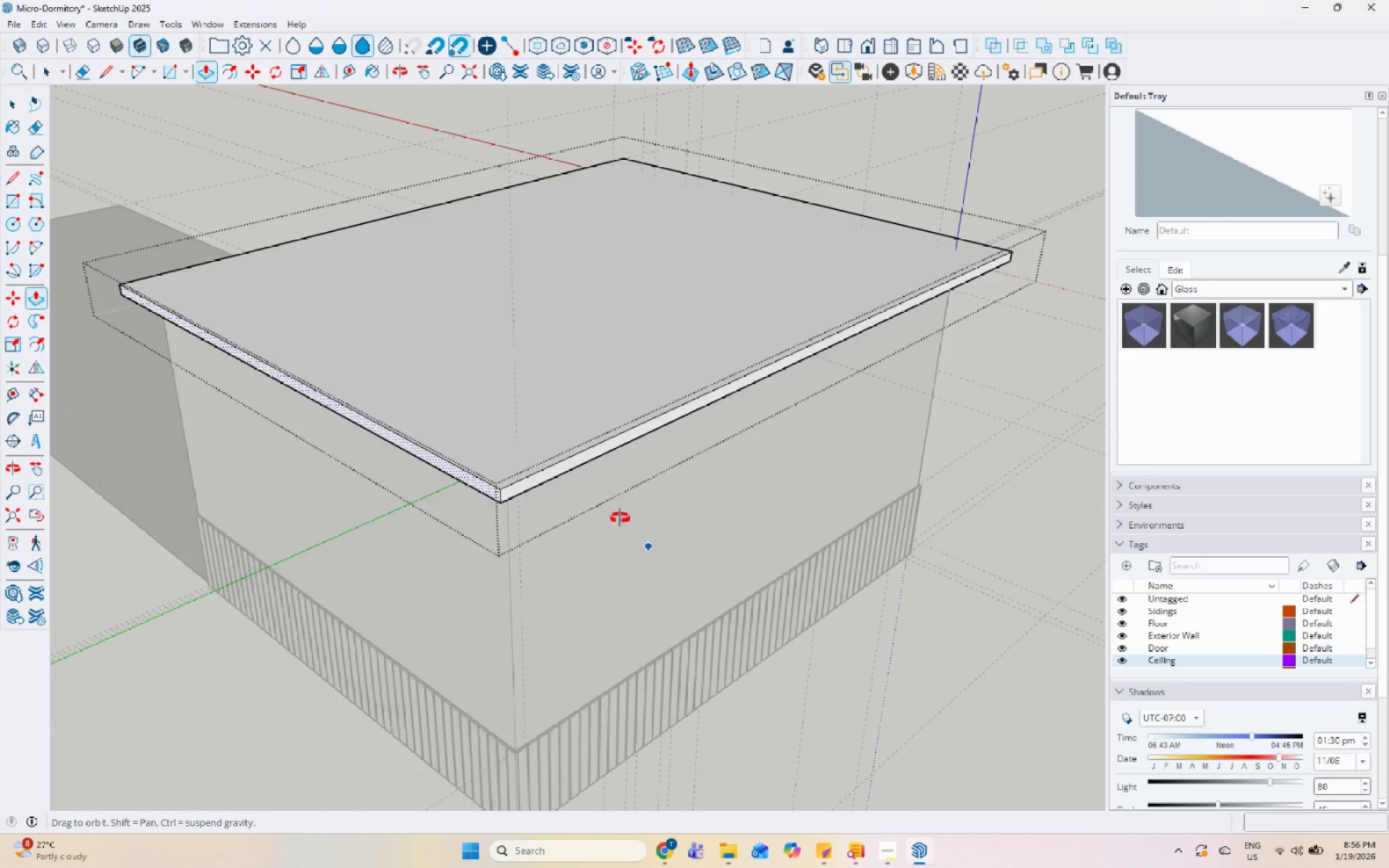 
key(Space)
 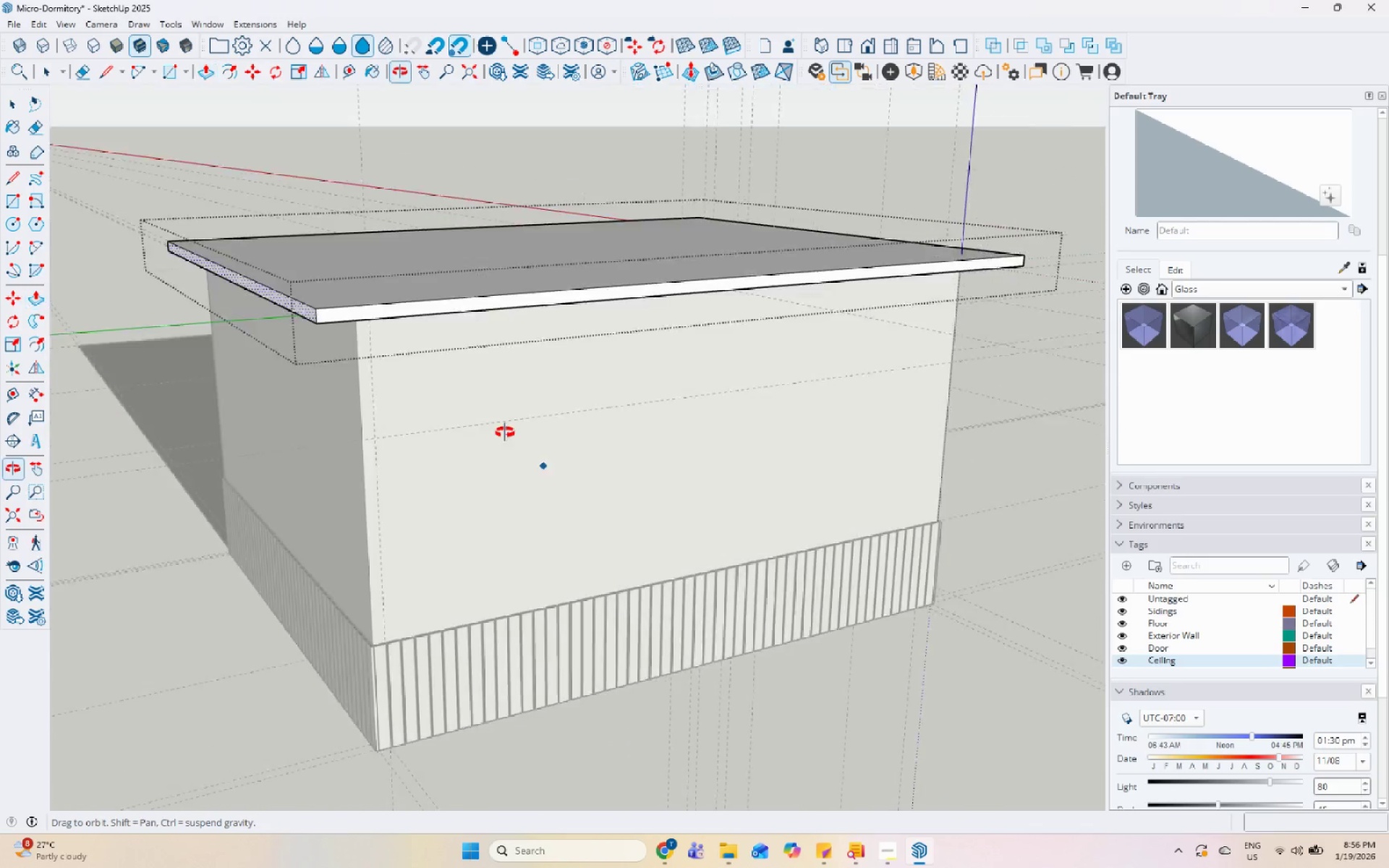 
scroll: coordinate [273, 361], scroll_direction: down, amount: 5.0
 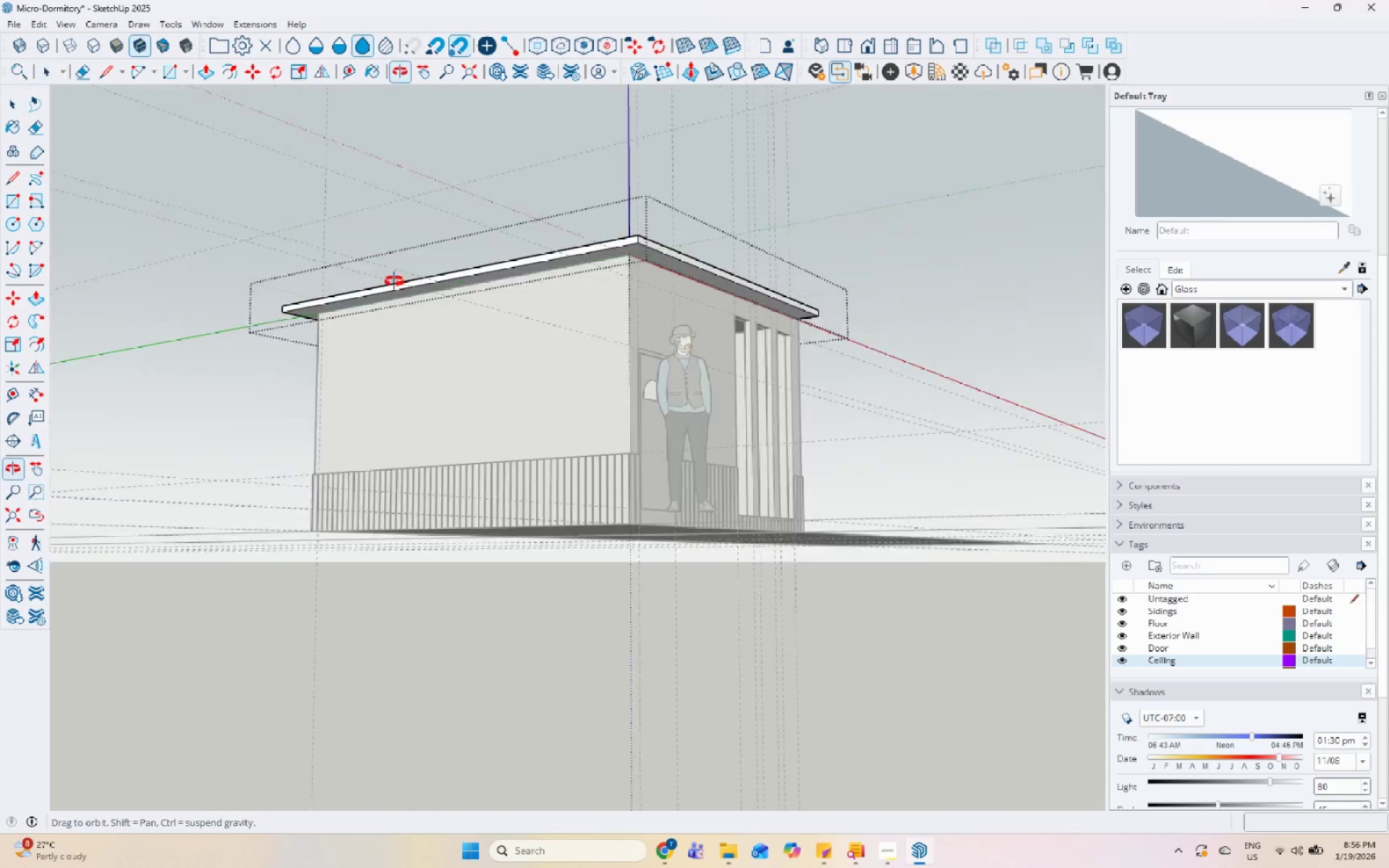 
key(Escape)
 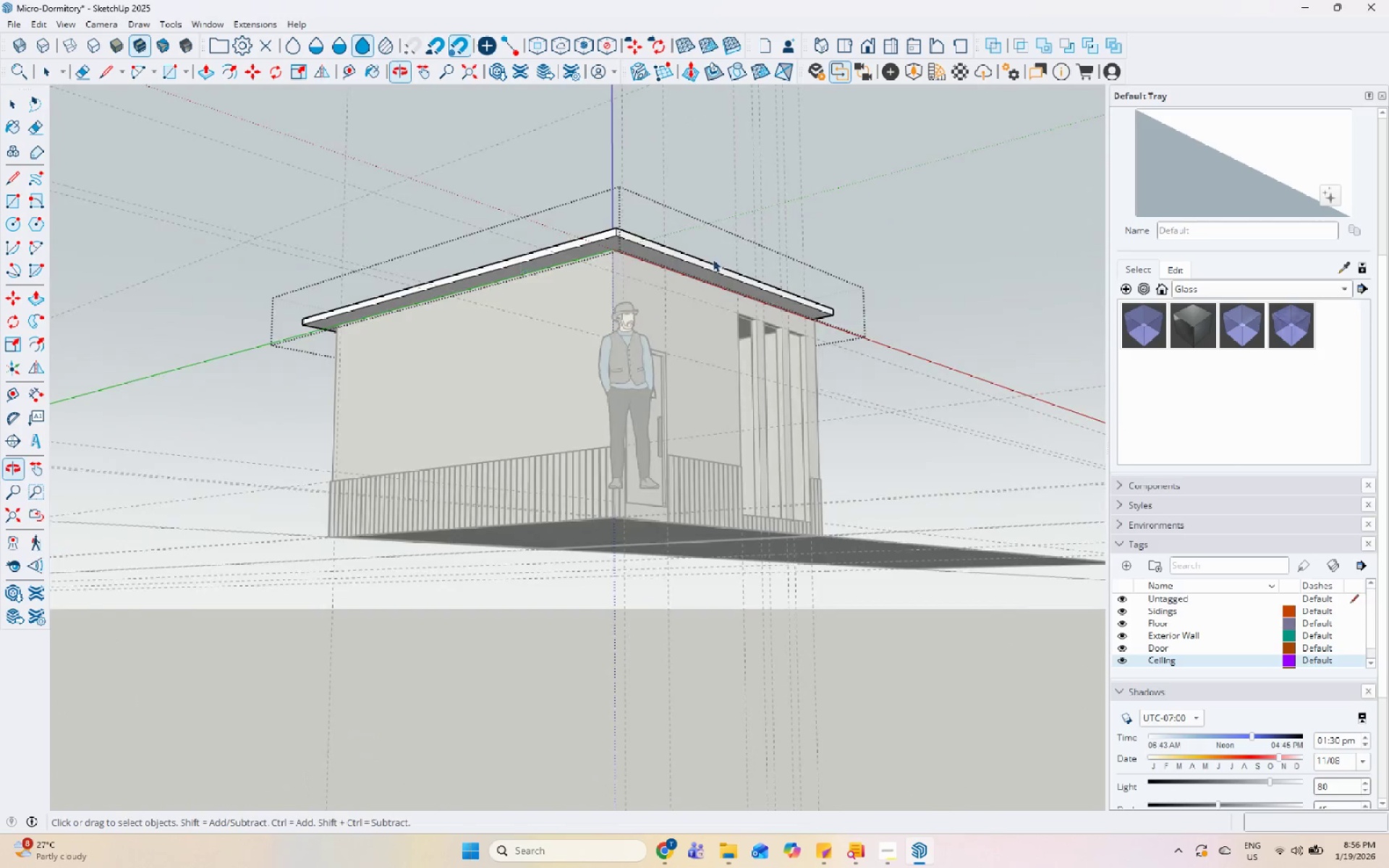 
scroll: coordinate [955, 299], scroll_direction: up, amount: 9.0
 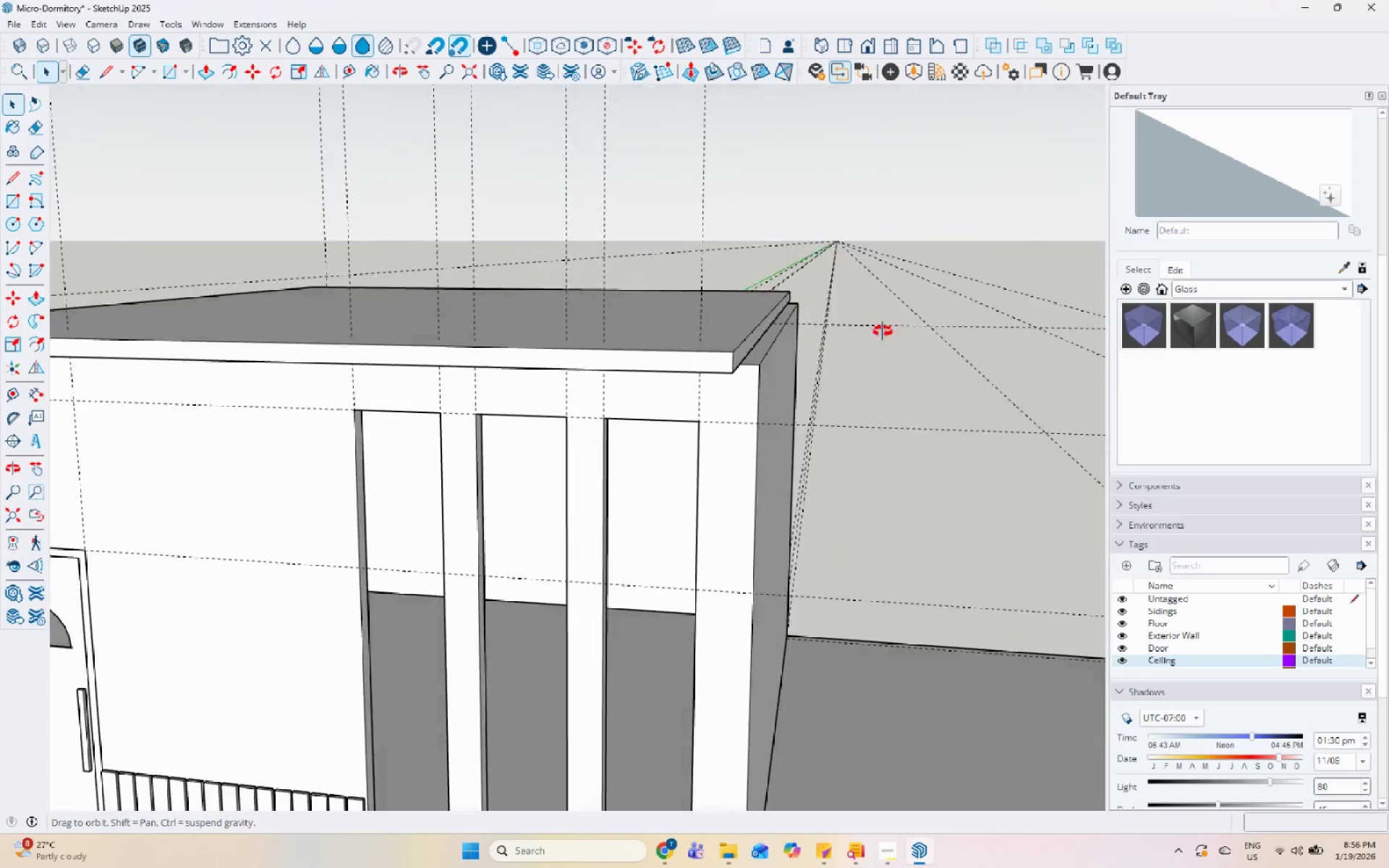 
left_click([429, 489])
 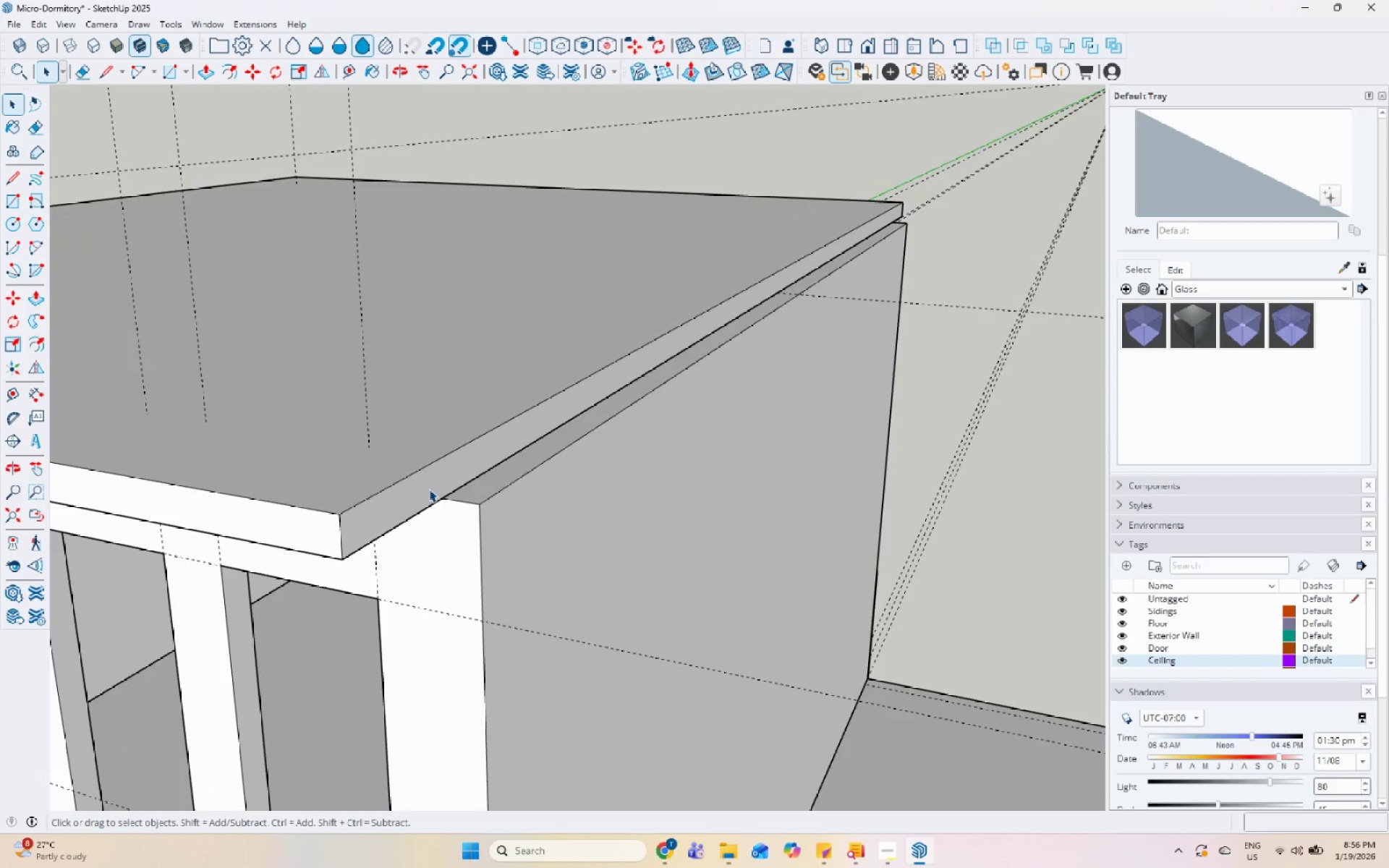 
scroll: coordinate [459, 603], scroll_direction: up, amount: 6.0
 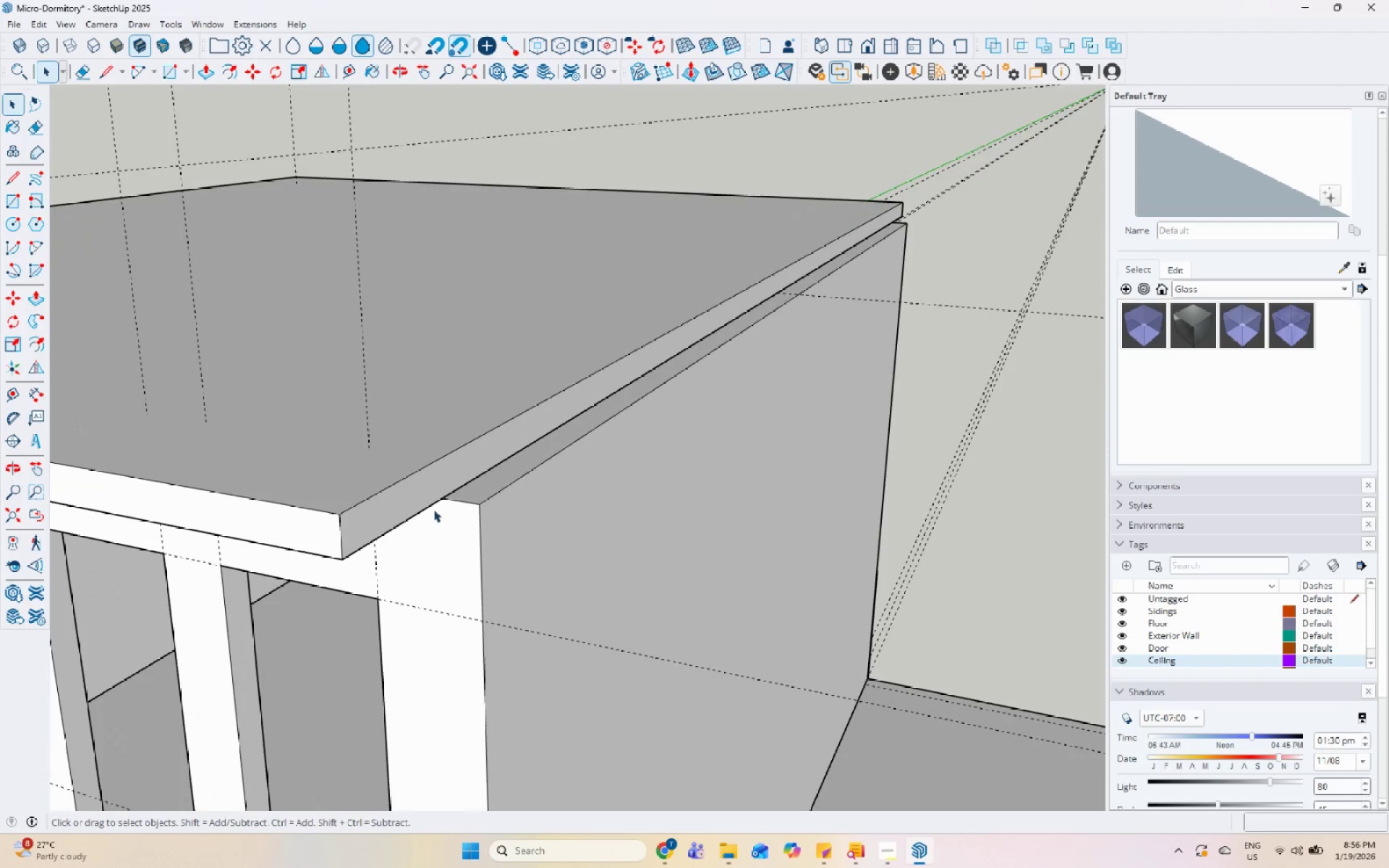 
double_click([429, 489])
 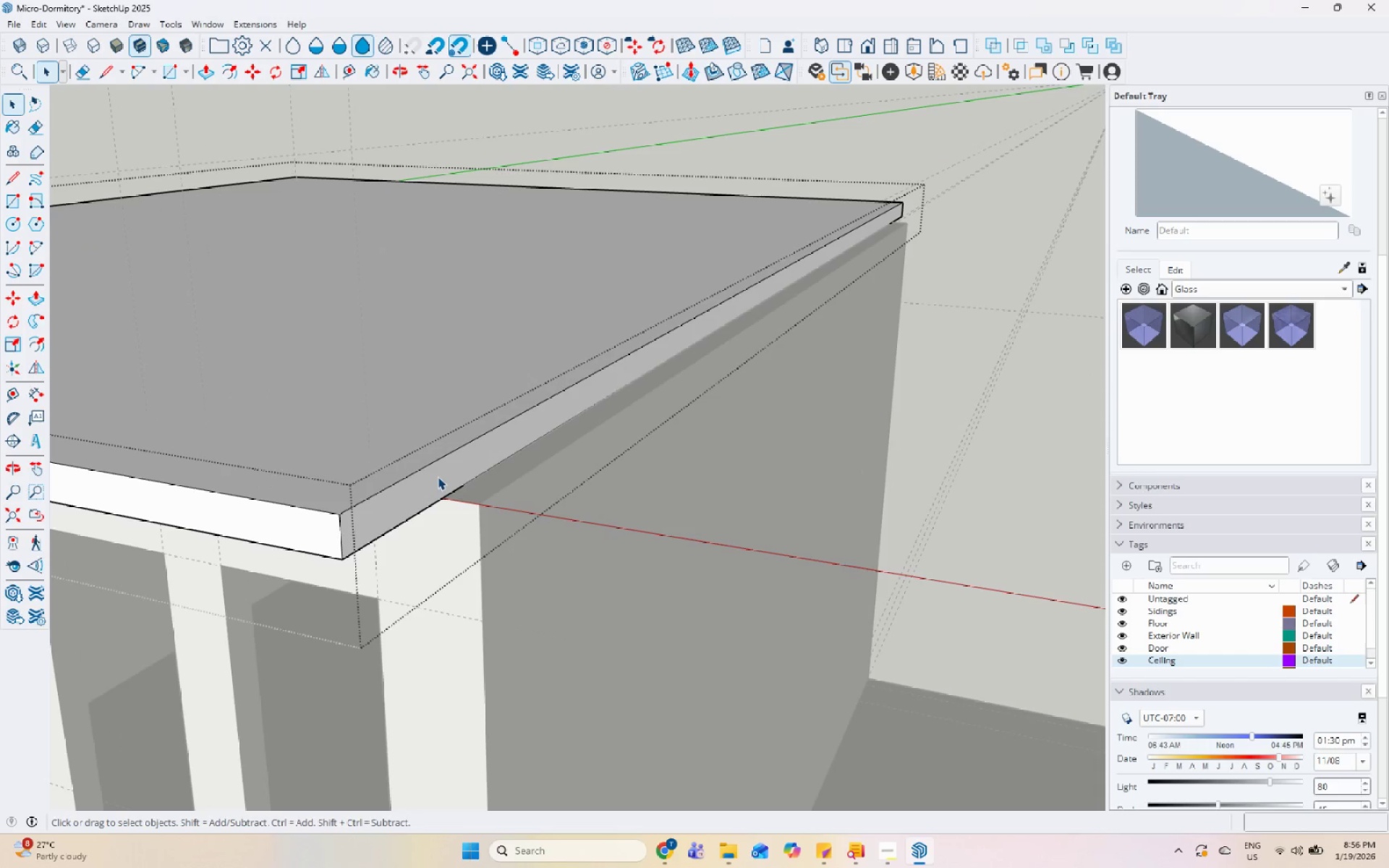 
triple_click([440, 474])
 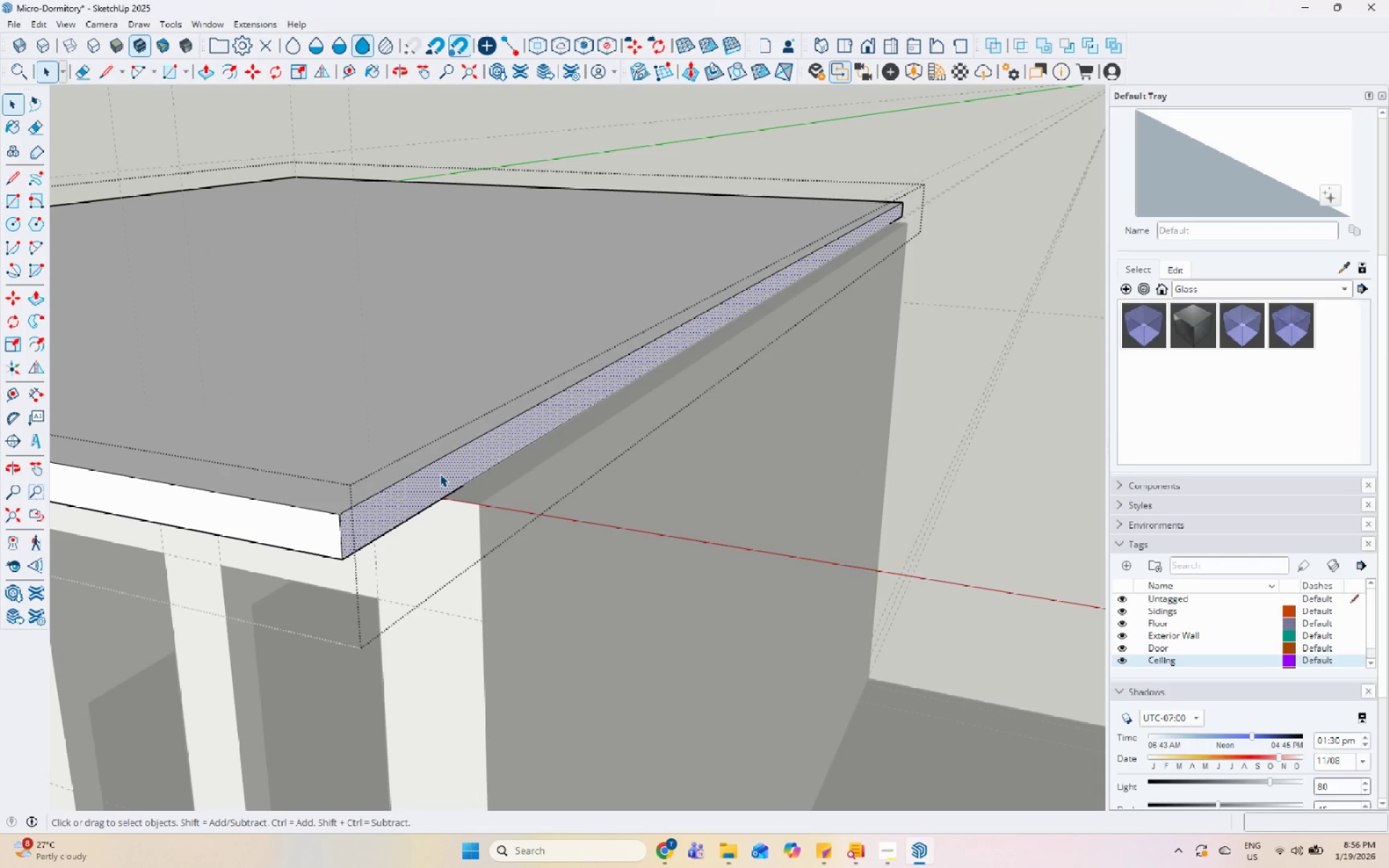 
key(P)
 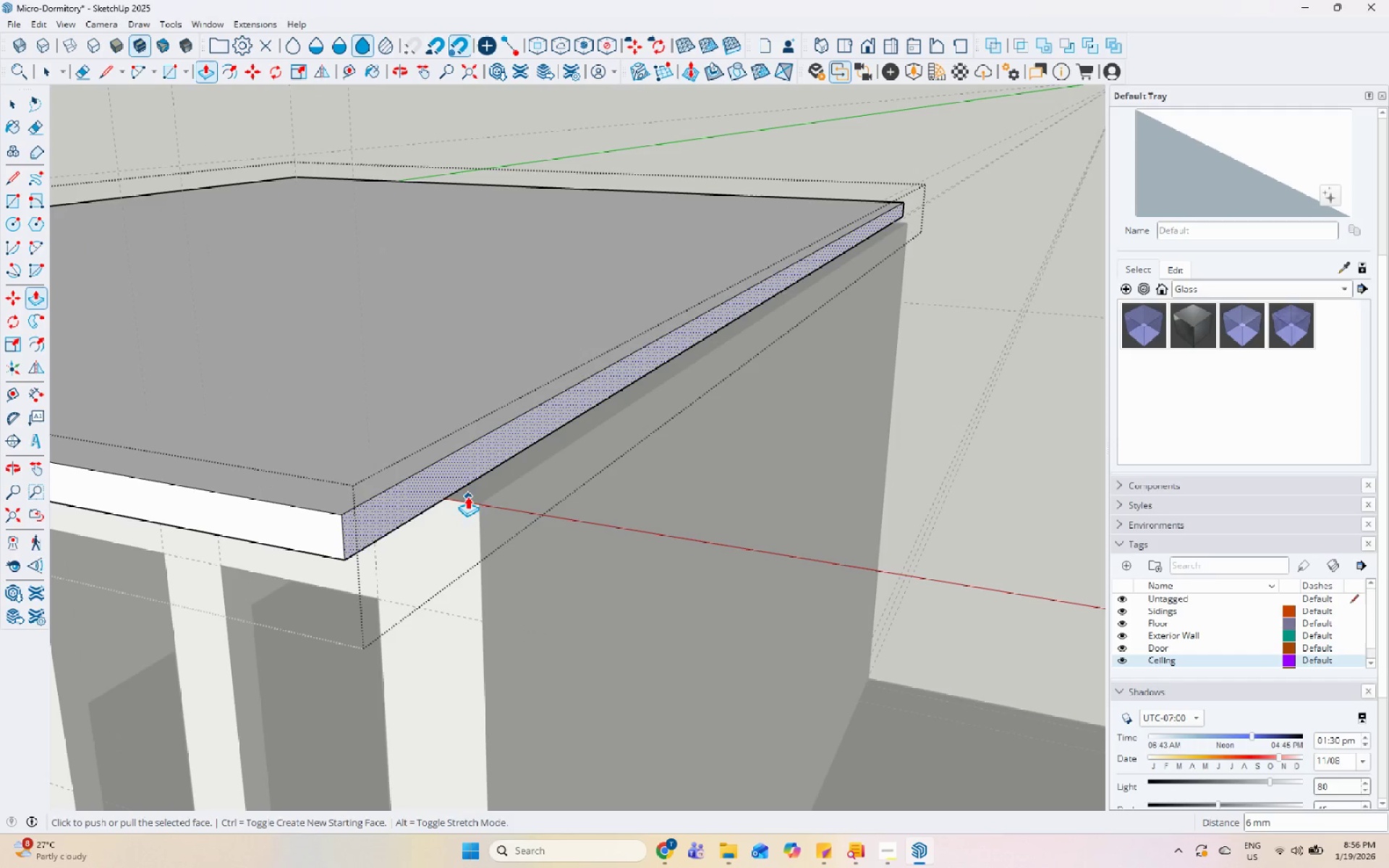 
left_click([451, 479])
 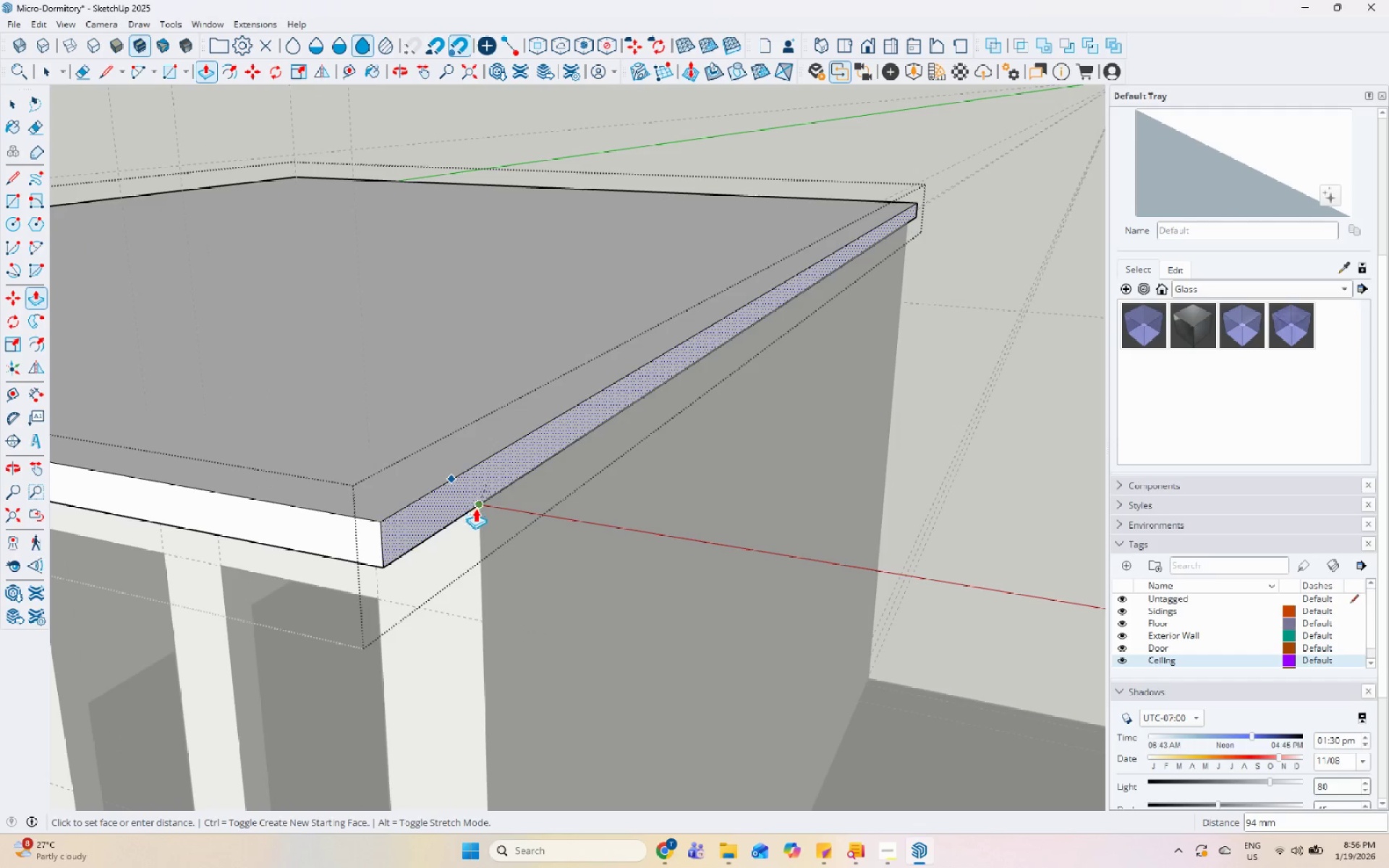 
left_click_drag(start_coordinate=[477, 512], to_coordinate=[496, 515])
 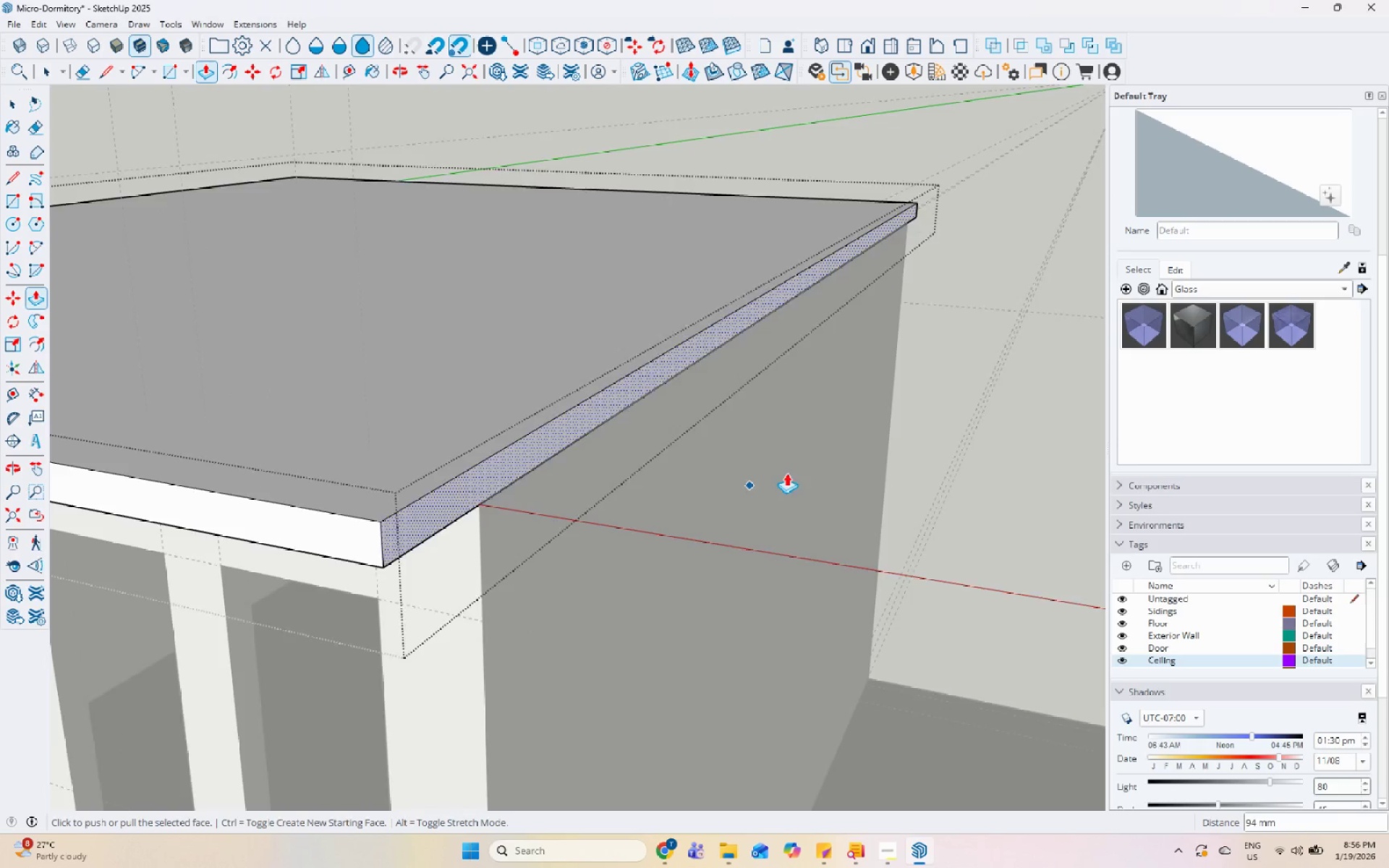 
key(Space)
 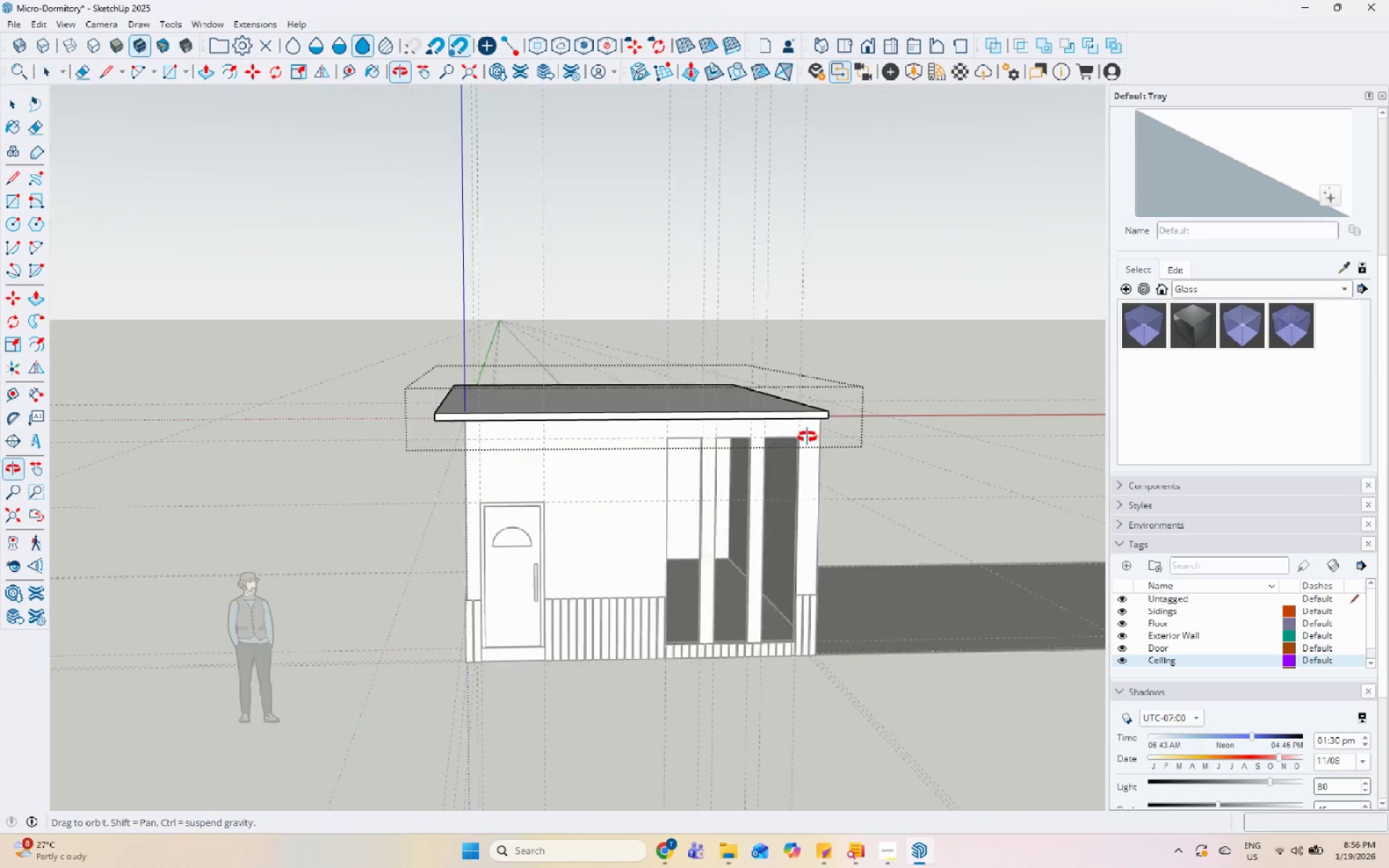 
scroll: coordinate [759, 484], scroll_direction: down, amount: 13.0
 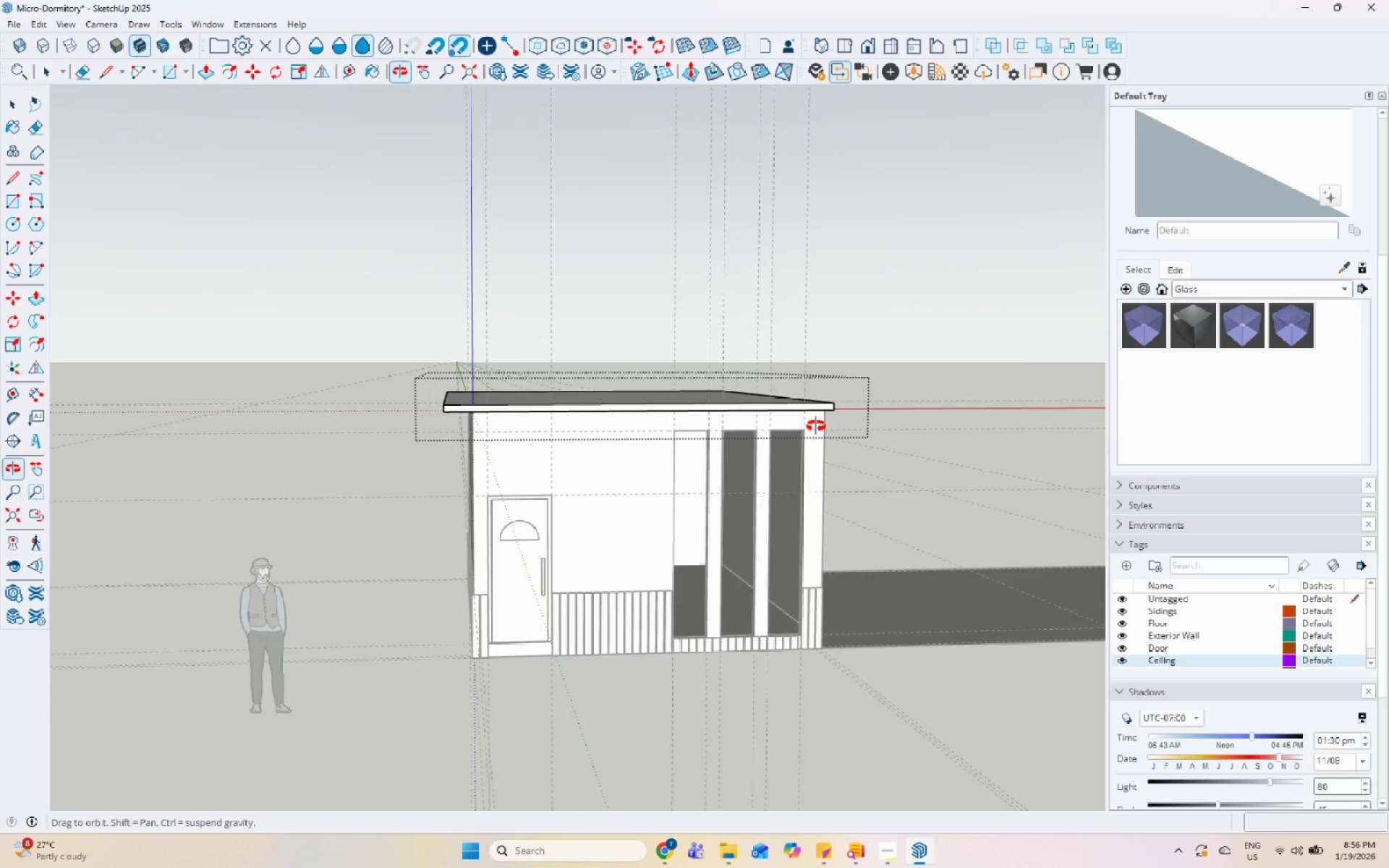 
key(Escape)
 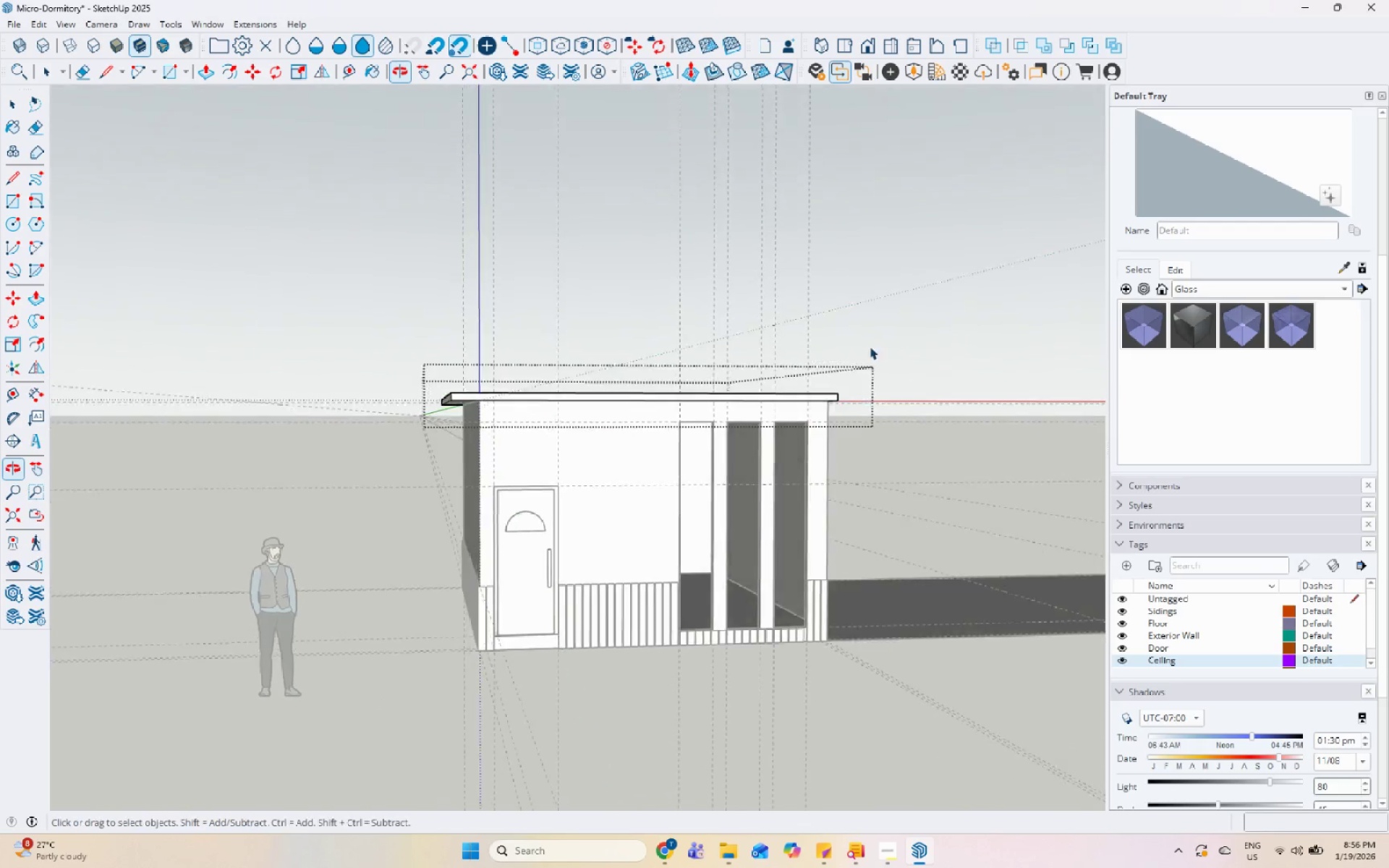 
scroll: coordinate [650, 457], scroll_direction: up, amount: 4.0
 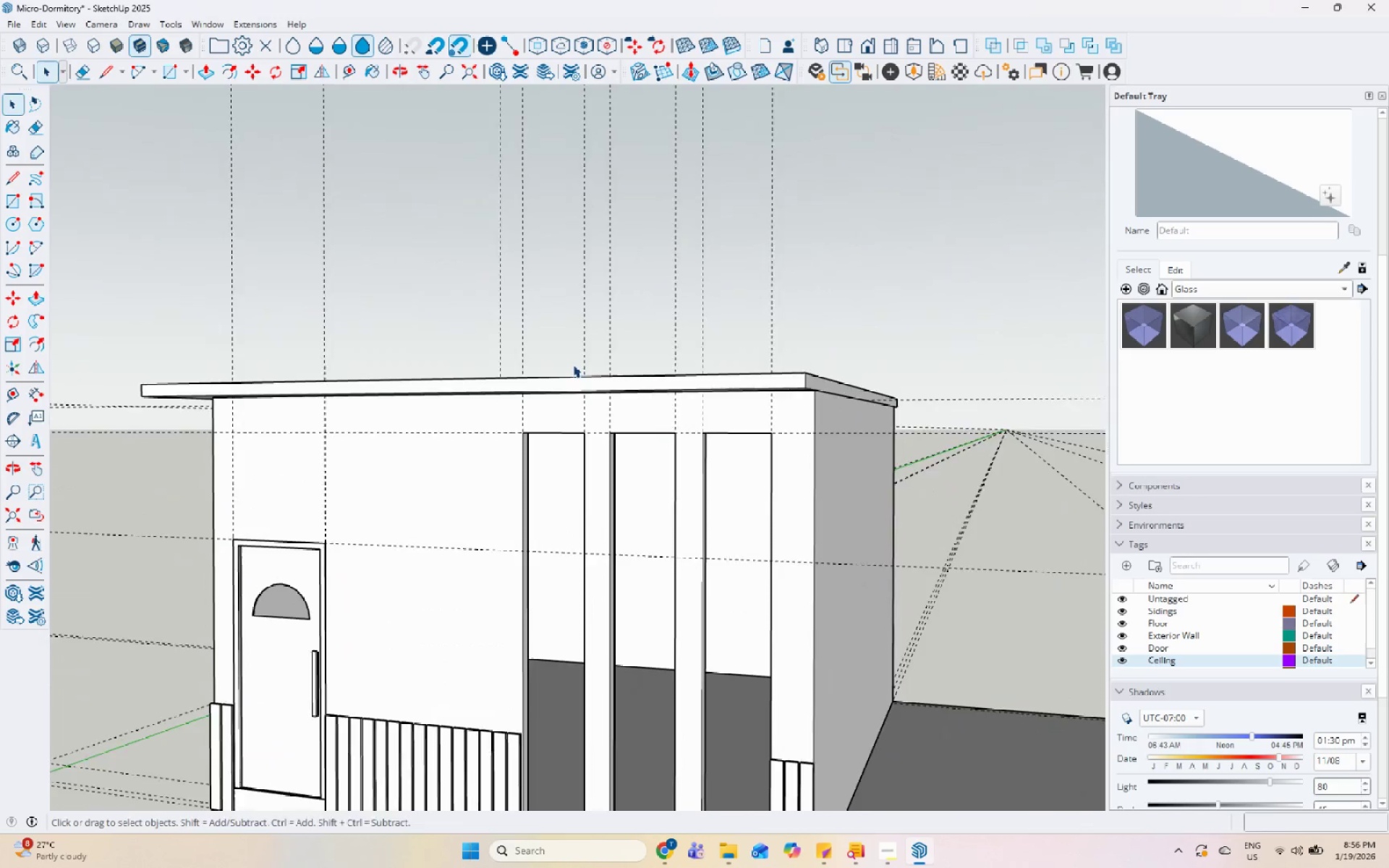 
scroll: coordinate [910, 553], scroll_direction: down, amount: 3.0
 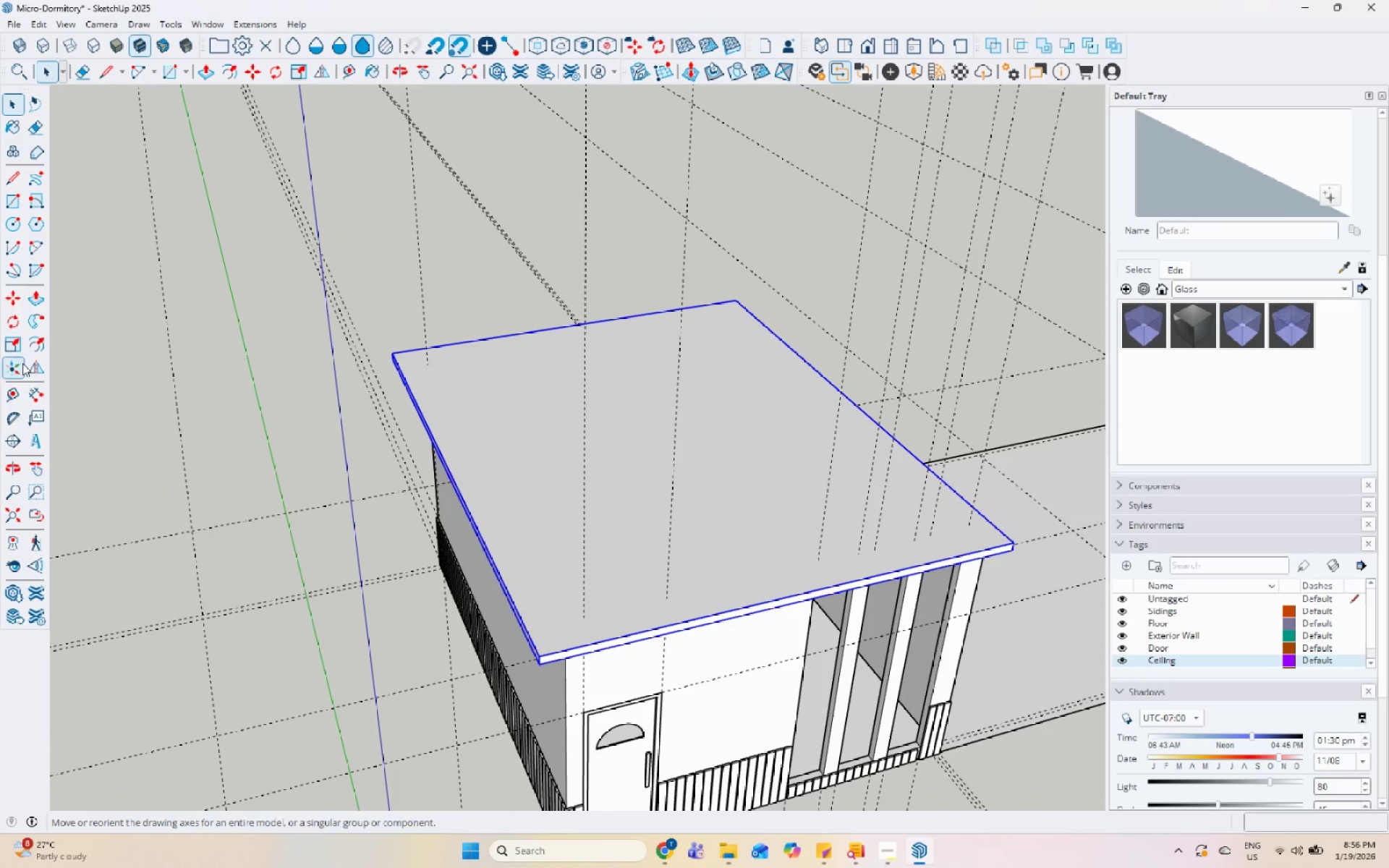 
double_click([599, 632])
 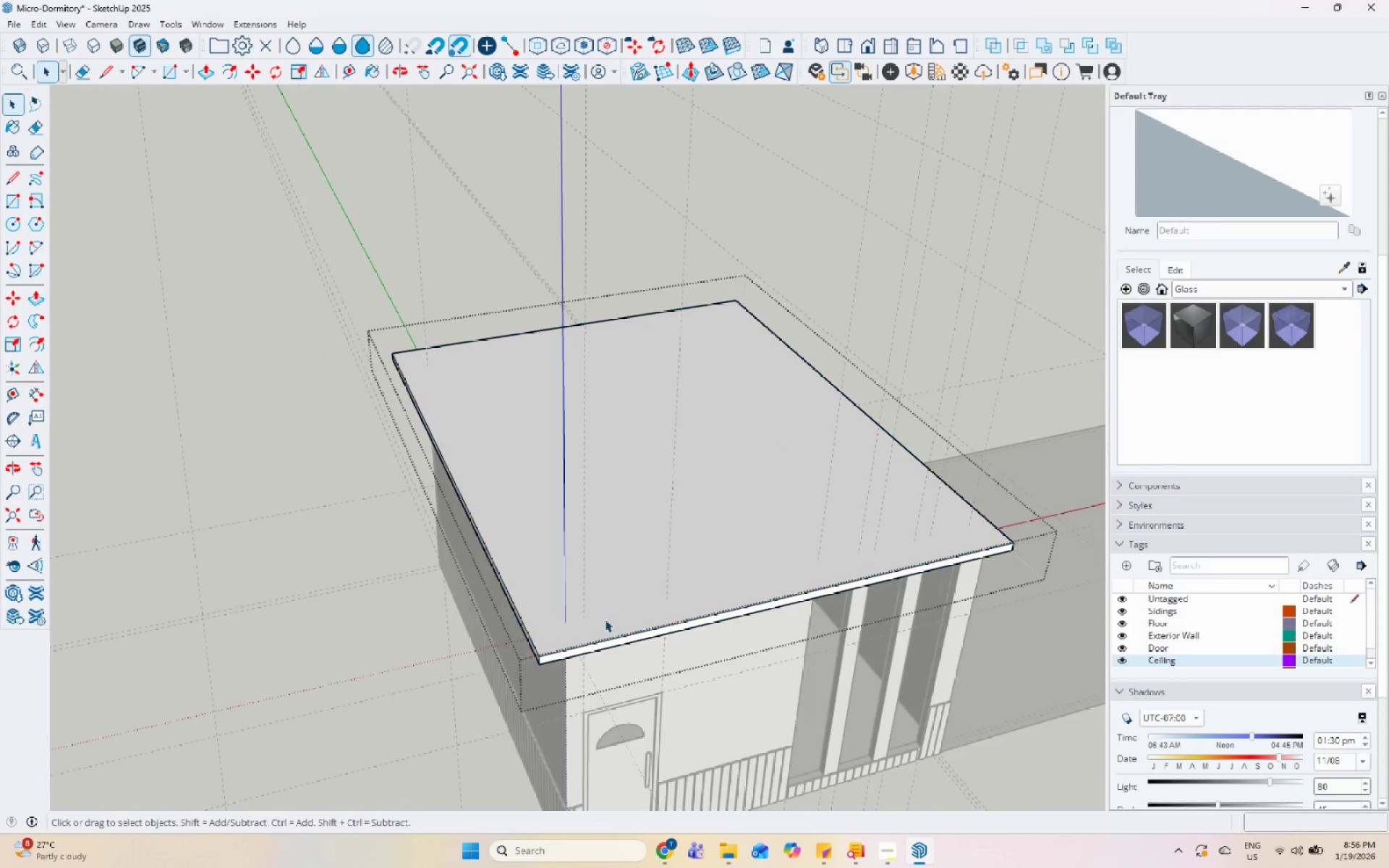 
triple_click([606, 616])
 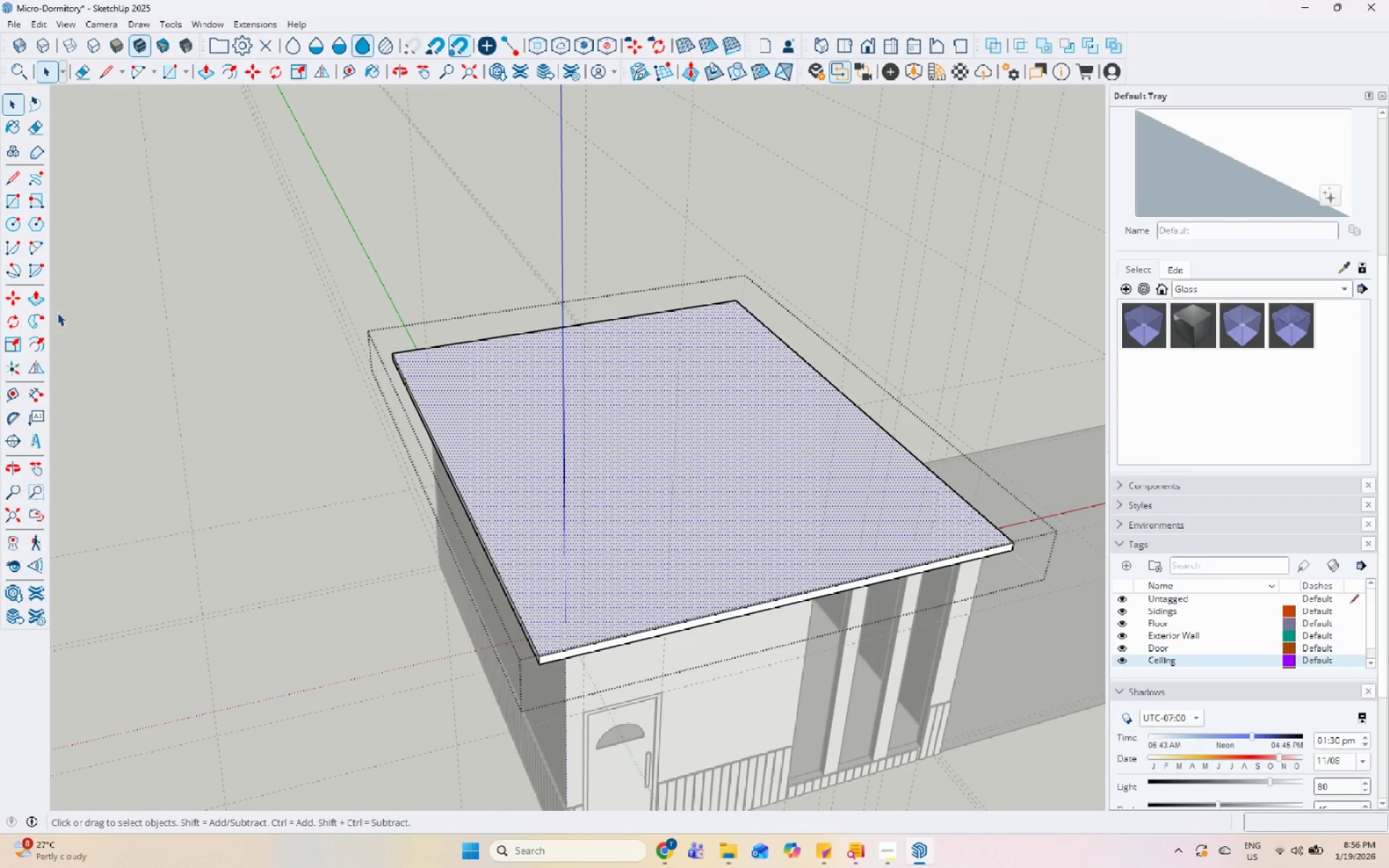 
left_click([35, 337])
 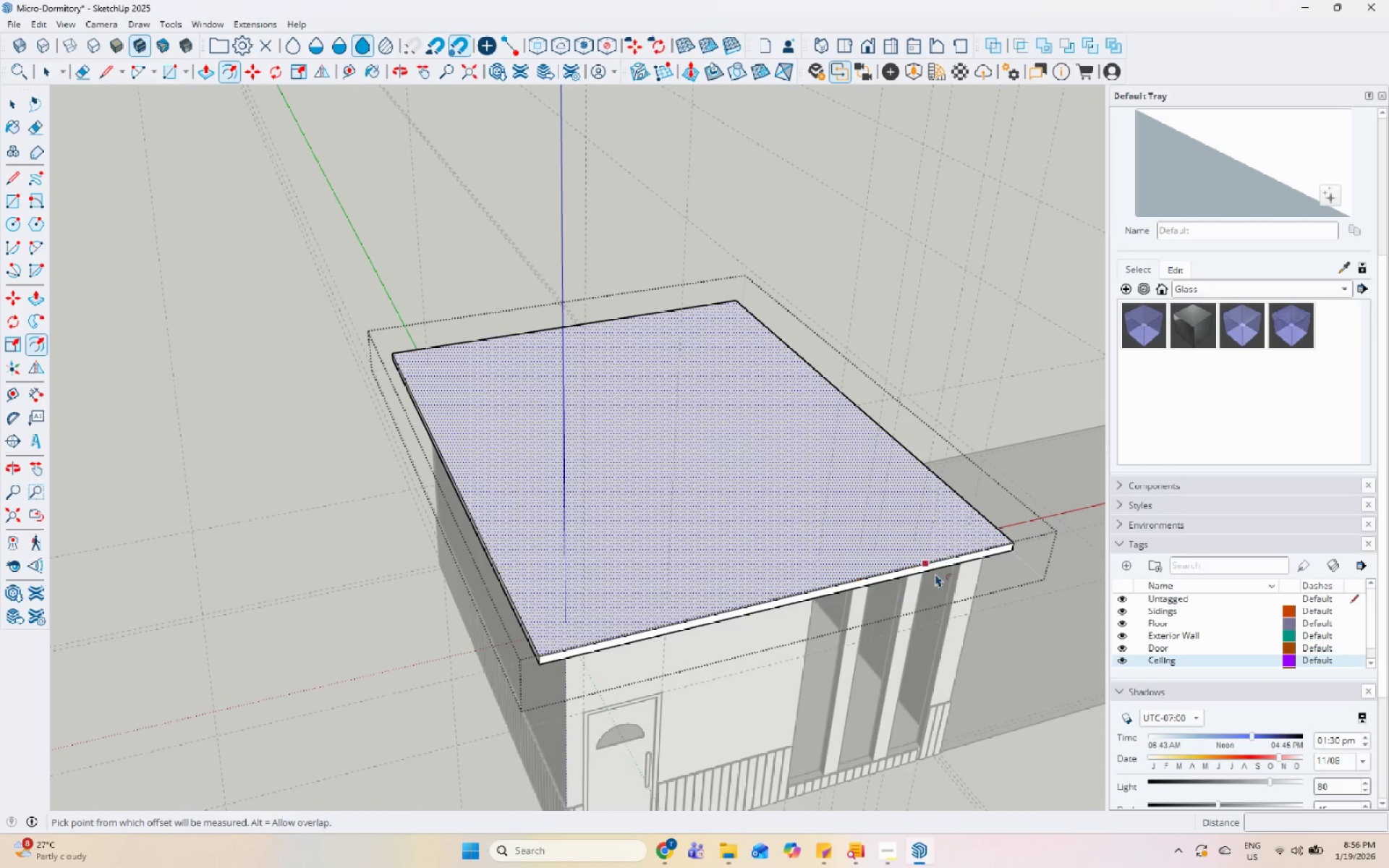 
left_click([931, 565])
 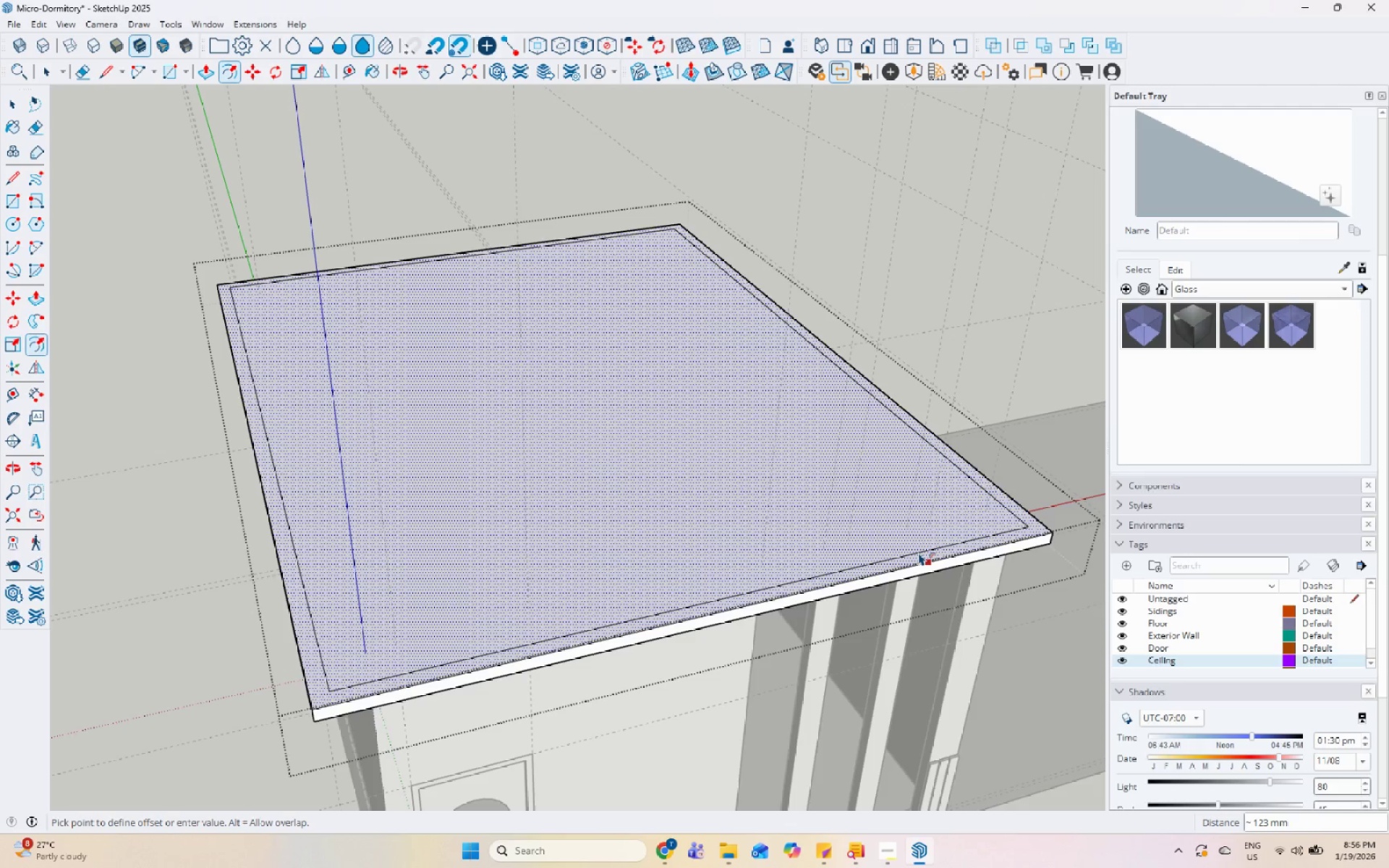 
scroll: coordinate [931, 565], scroll_direction: up, amount: 4.0
 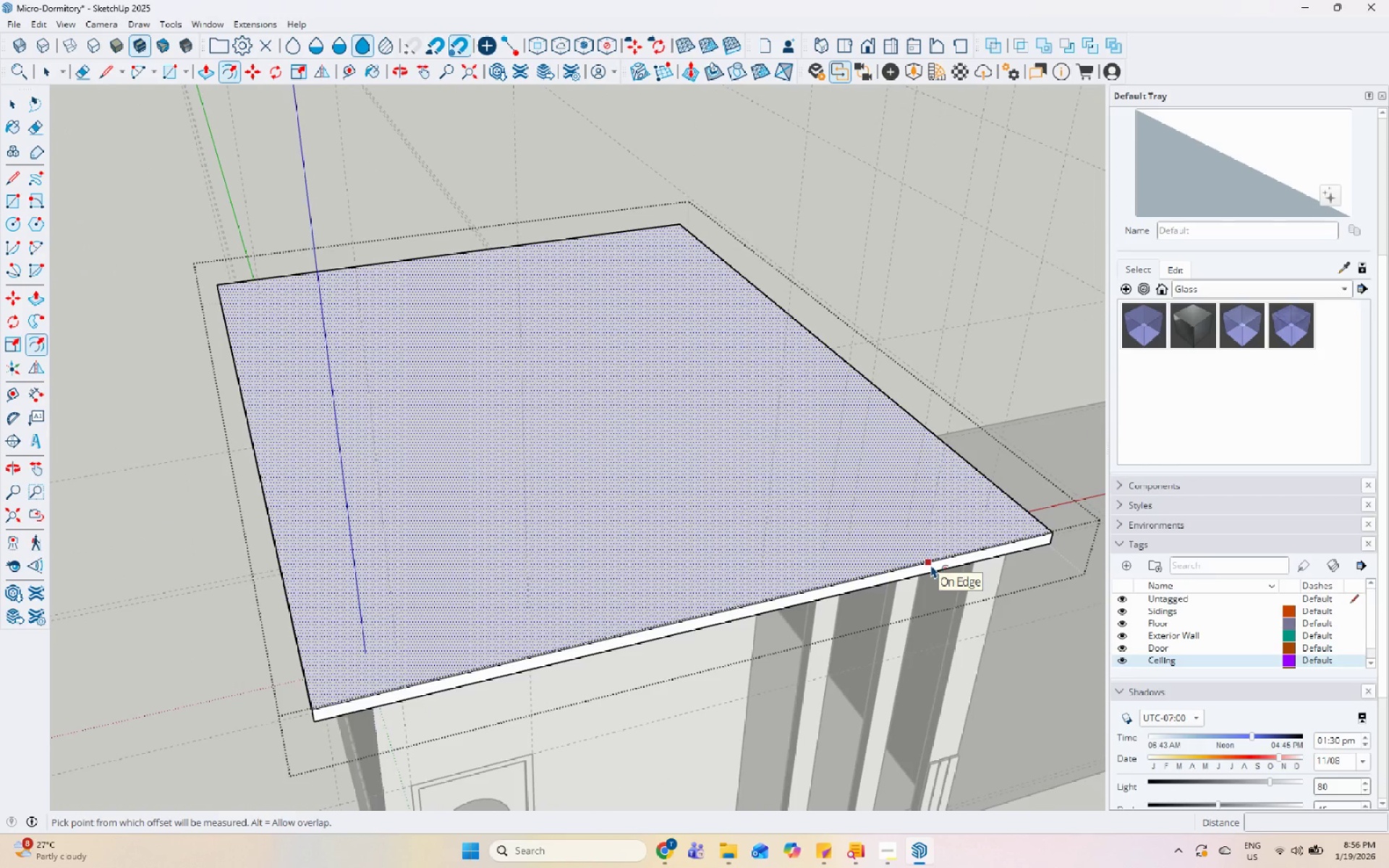 
key(Numpad1)
 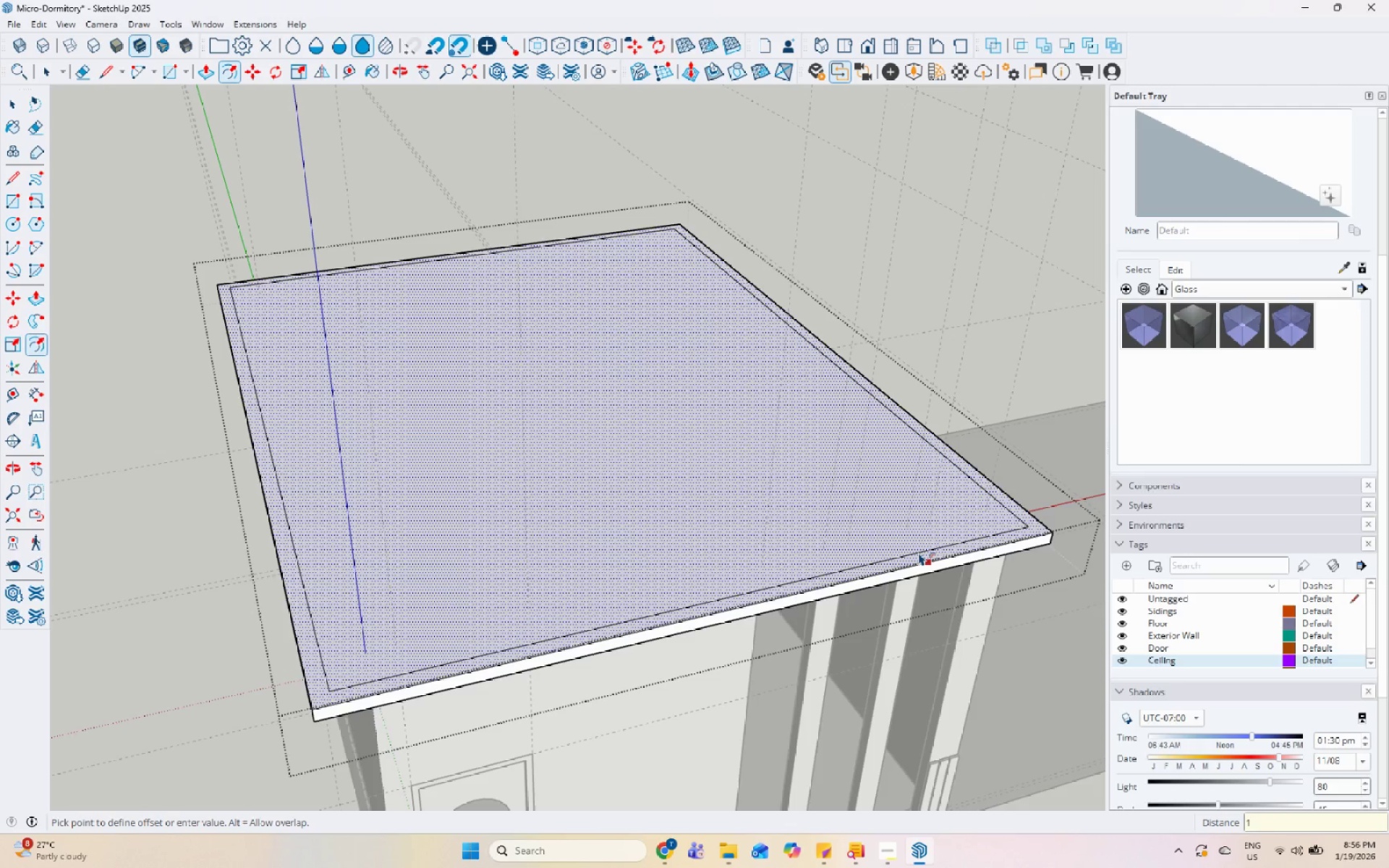 
key(Numpad0)
 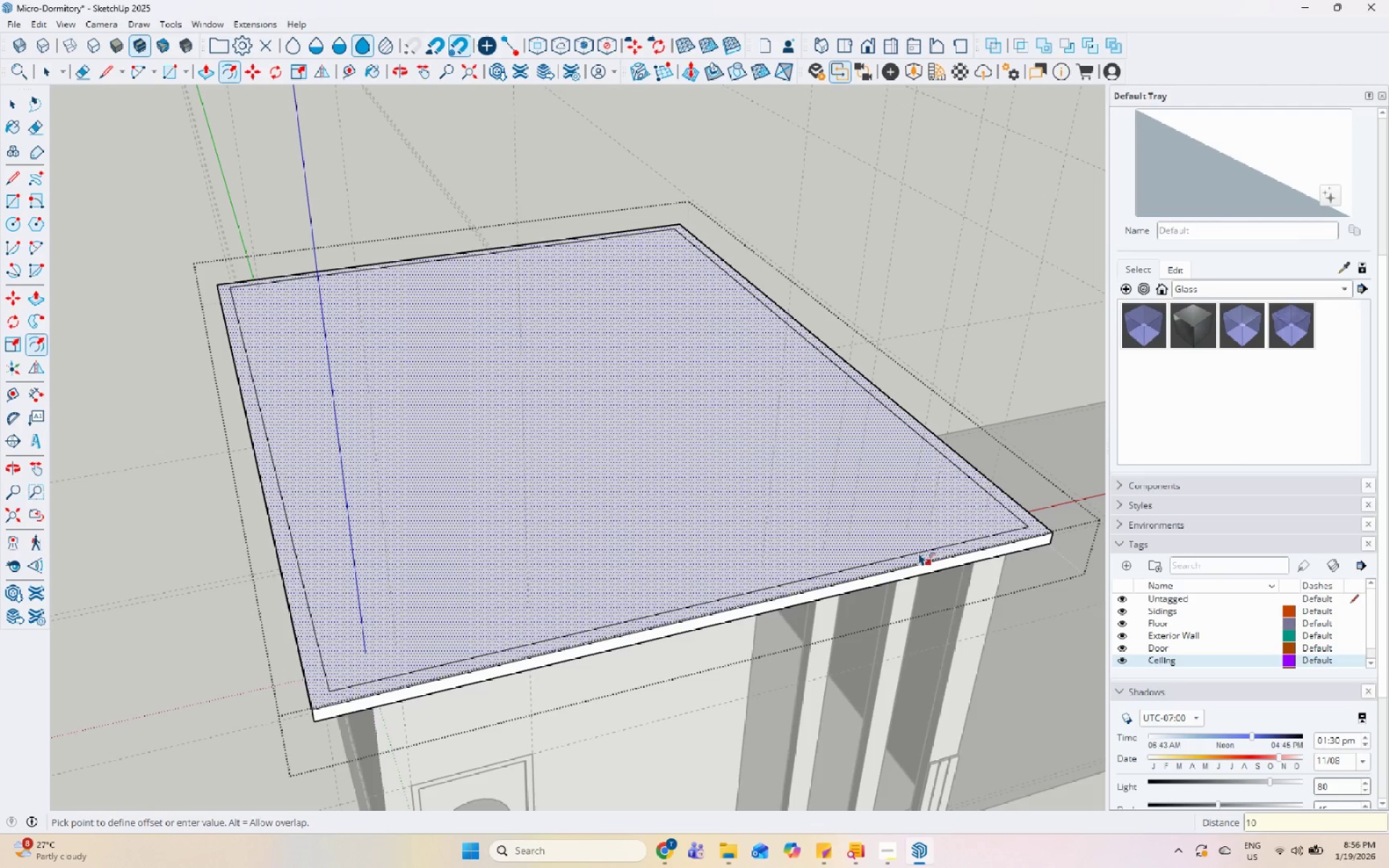 
key(Numpad0)
 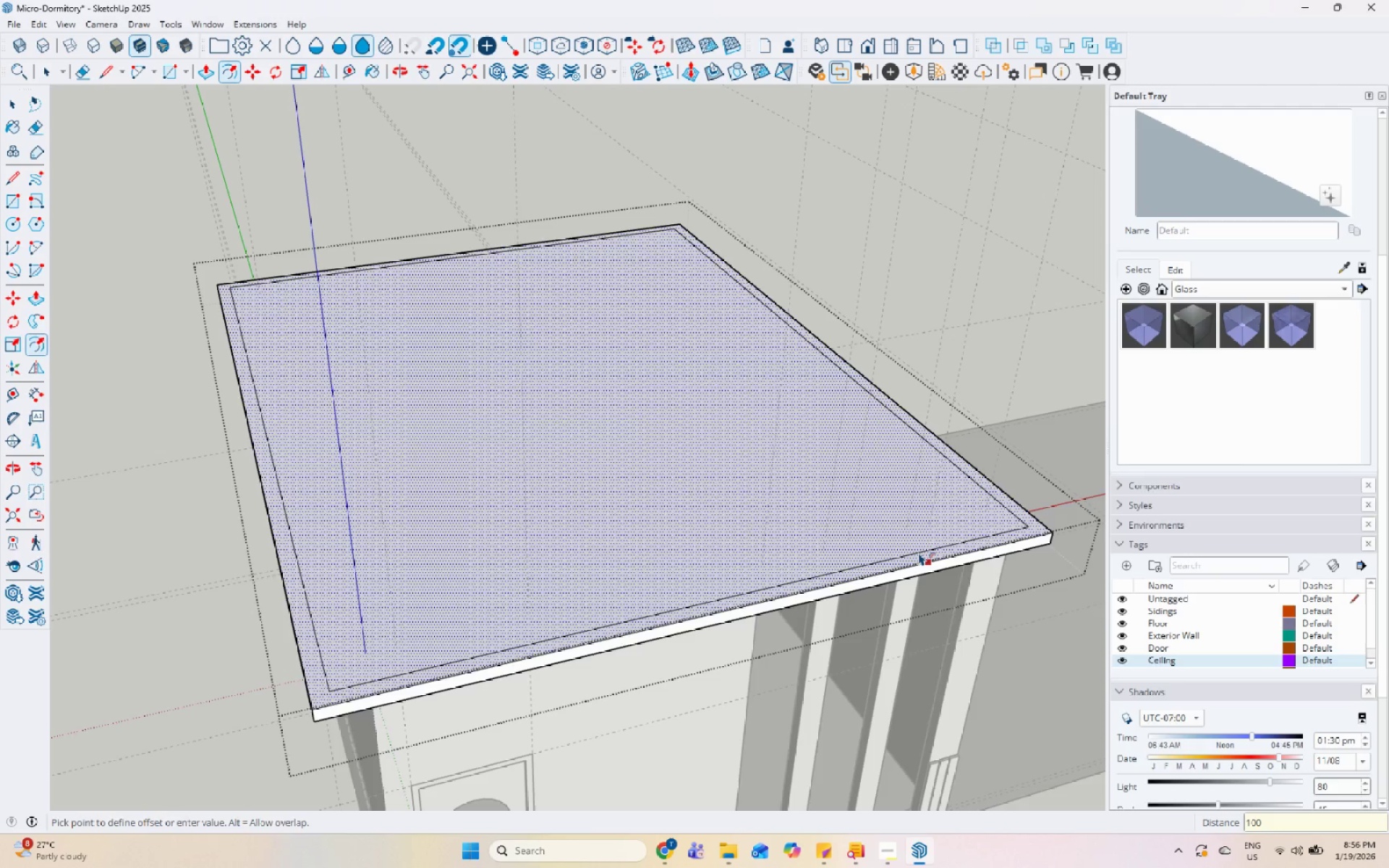 
key(Enter)
 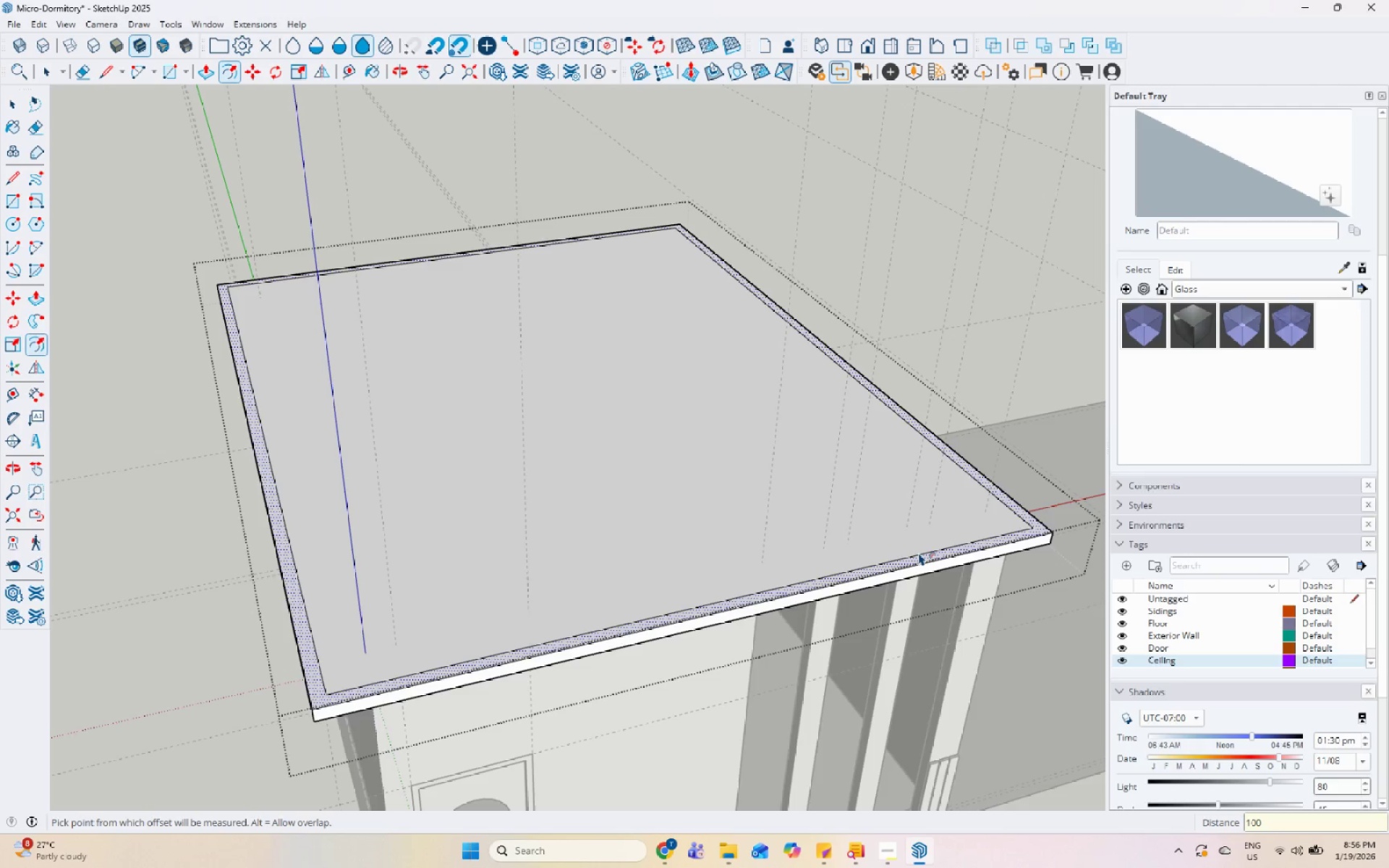 
key(Space)
 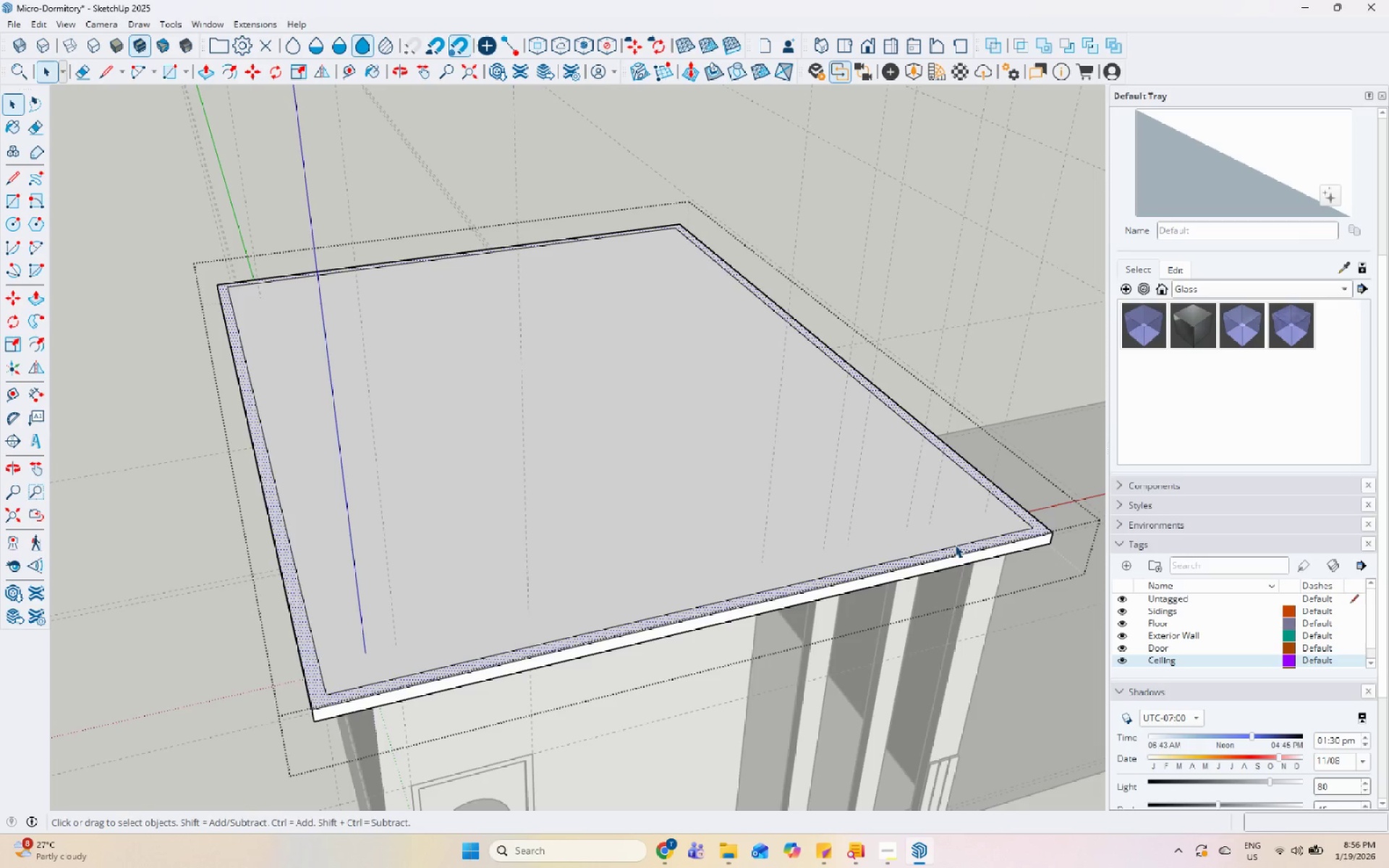 
key(P)
 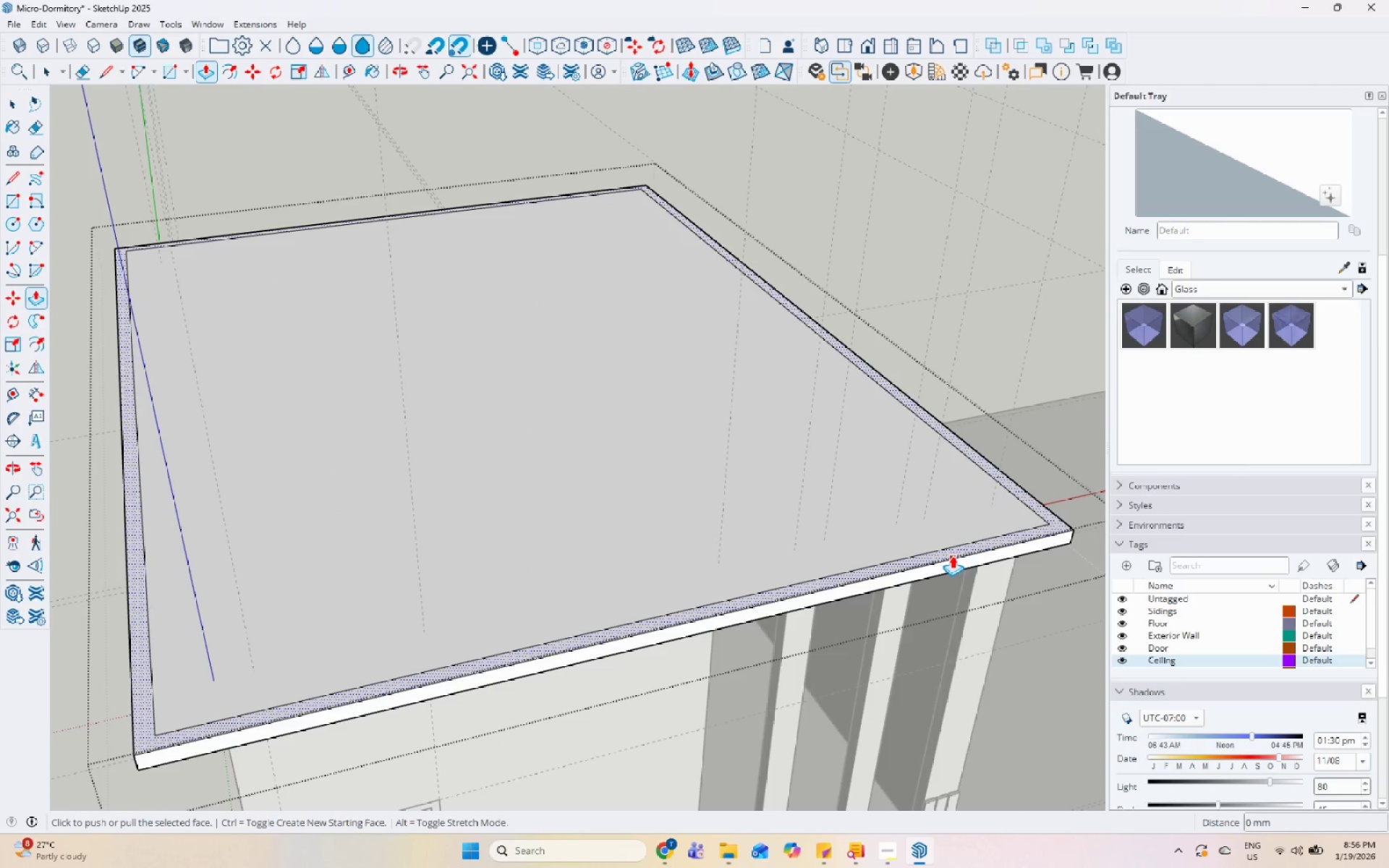 
scroll: coordinate [956, 545], scroll_direction: up, amount: 2.0
 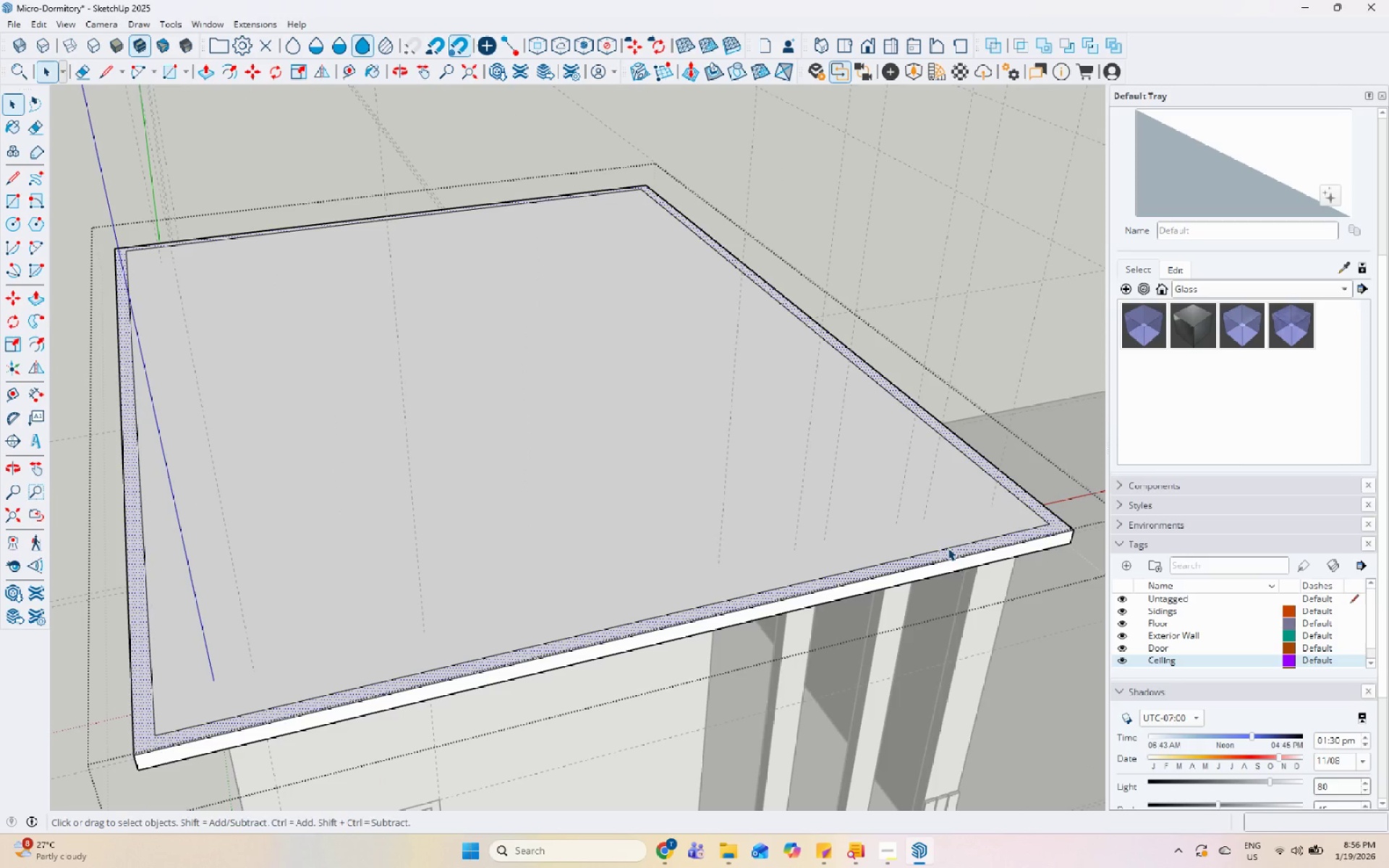 
left_click([952, 556])
 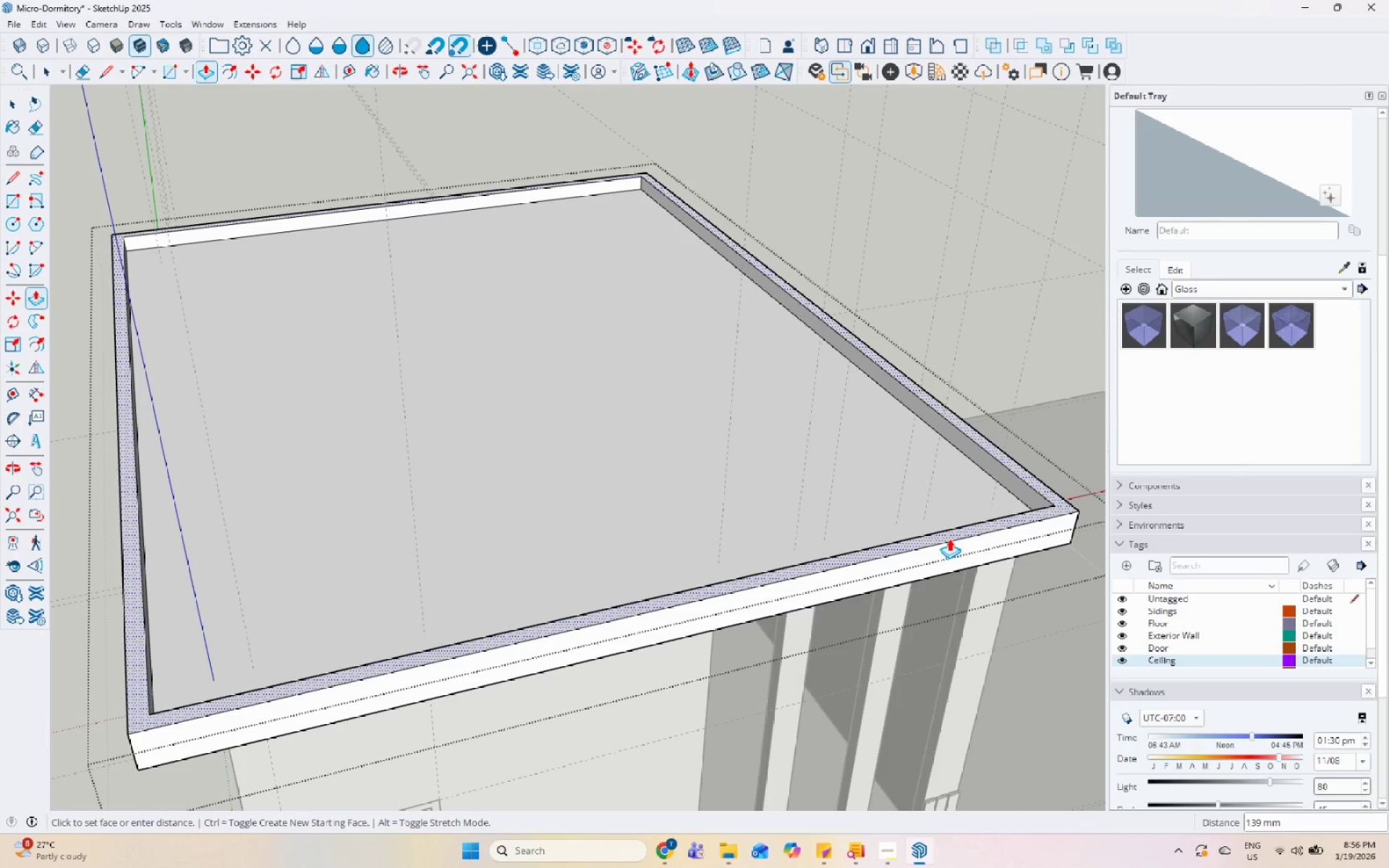 
key(Control+ControlLeft)
 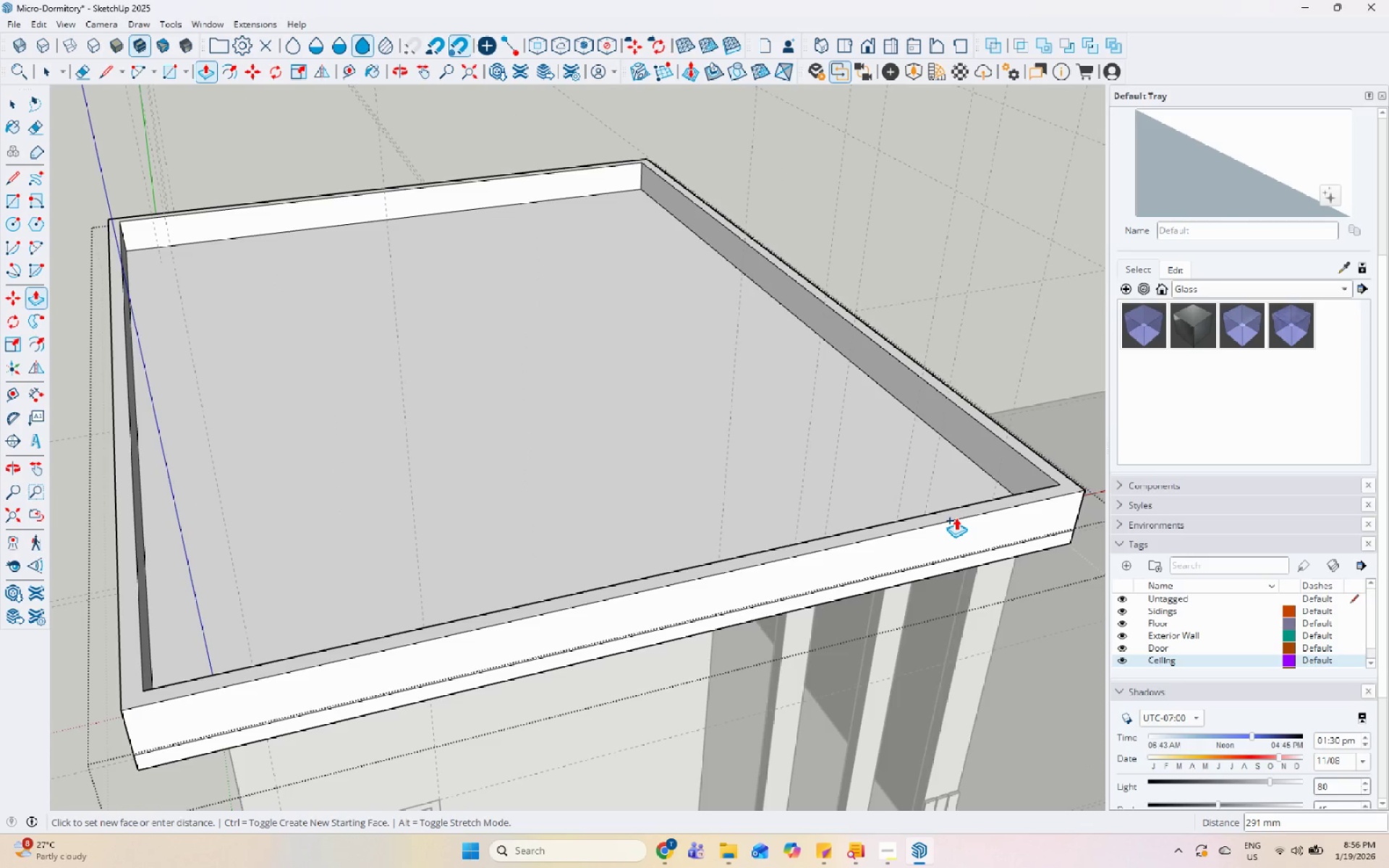 
wait(5.81)
 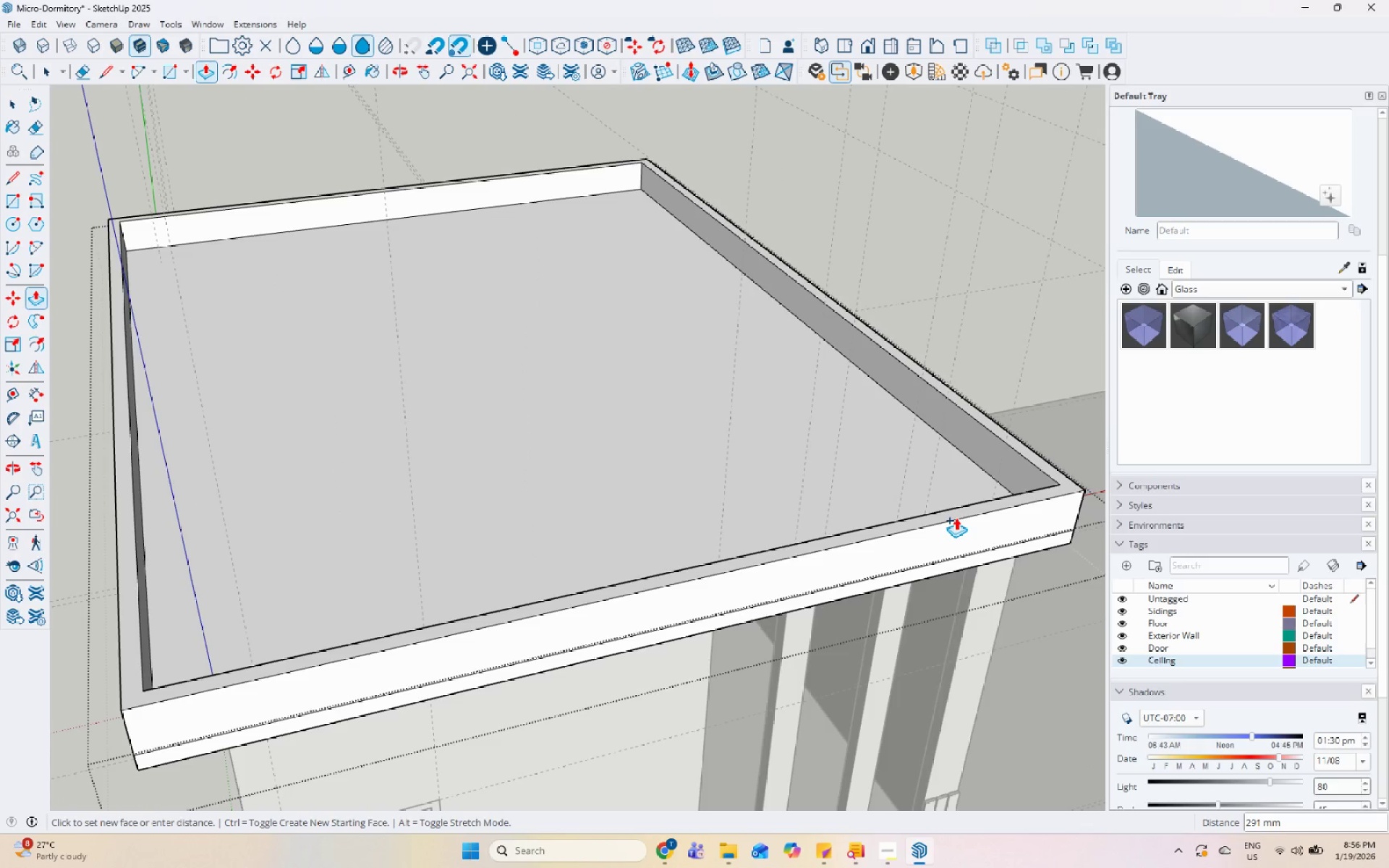 
key(Numpad3)
 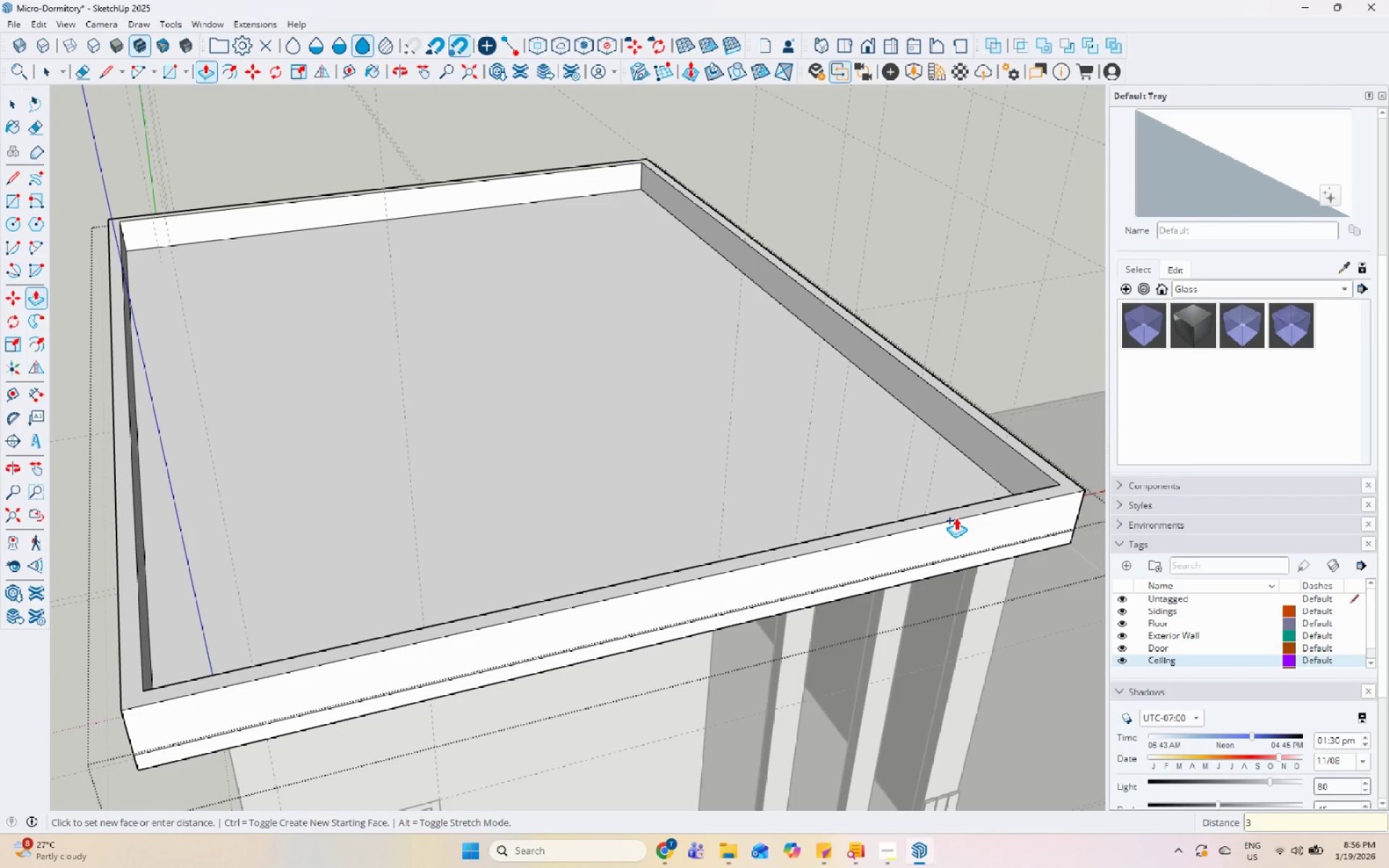 
key(Numpad0)
 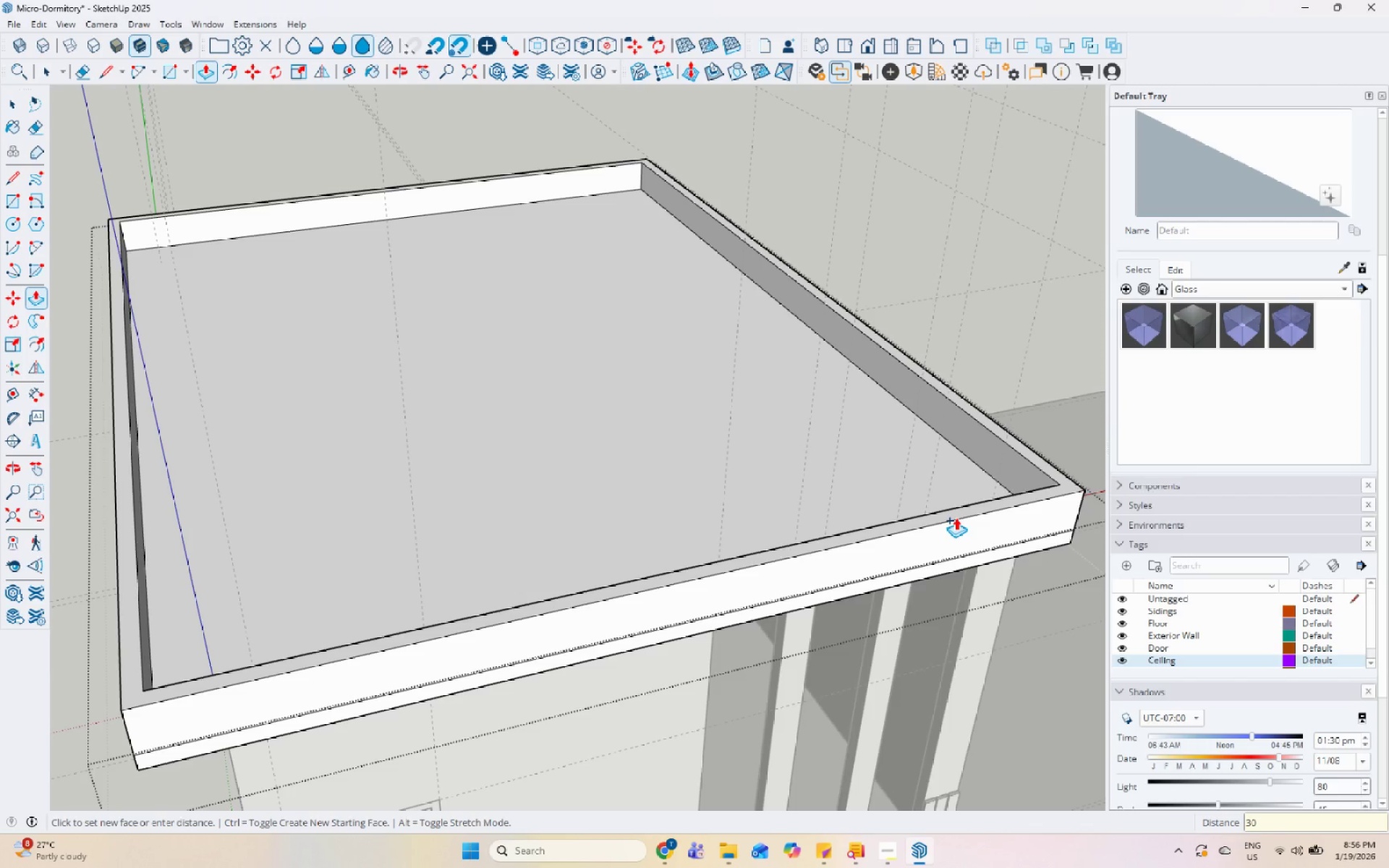 
key(Numpad0)
 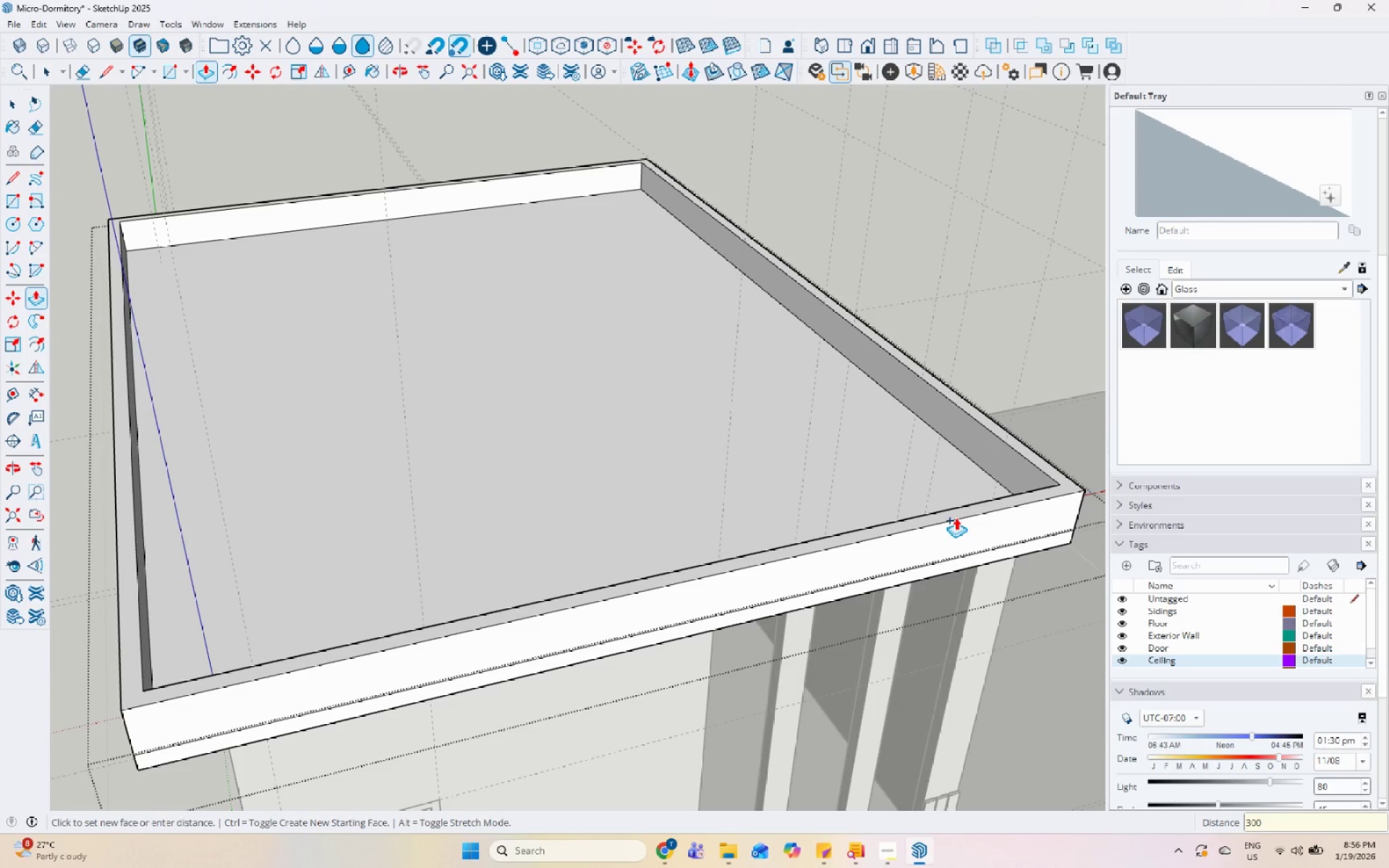 
key(Enter)
 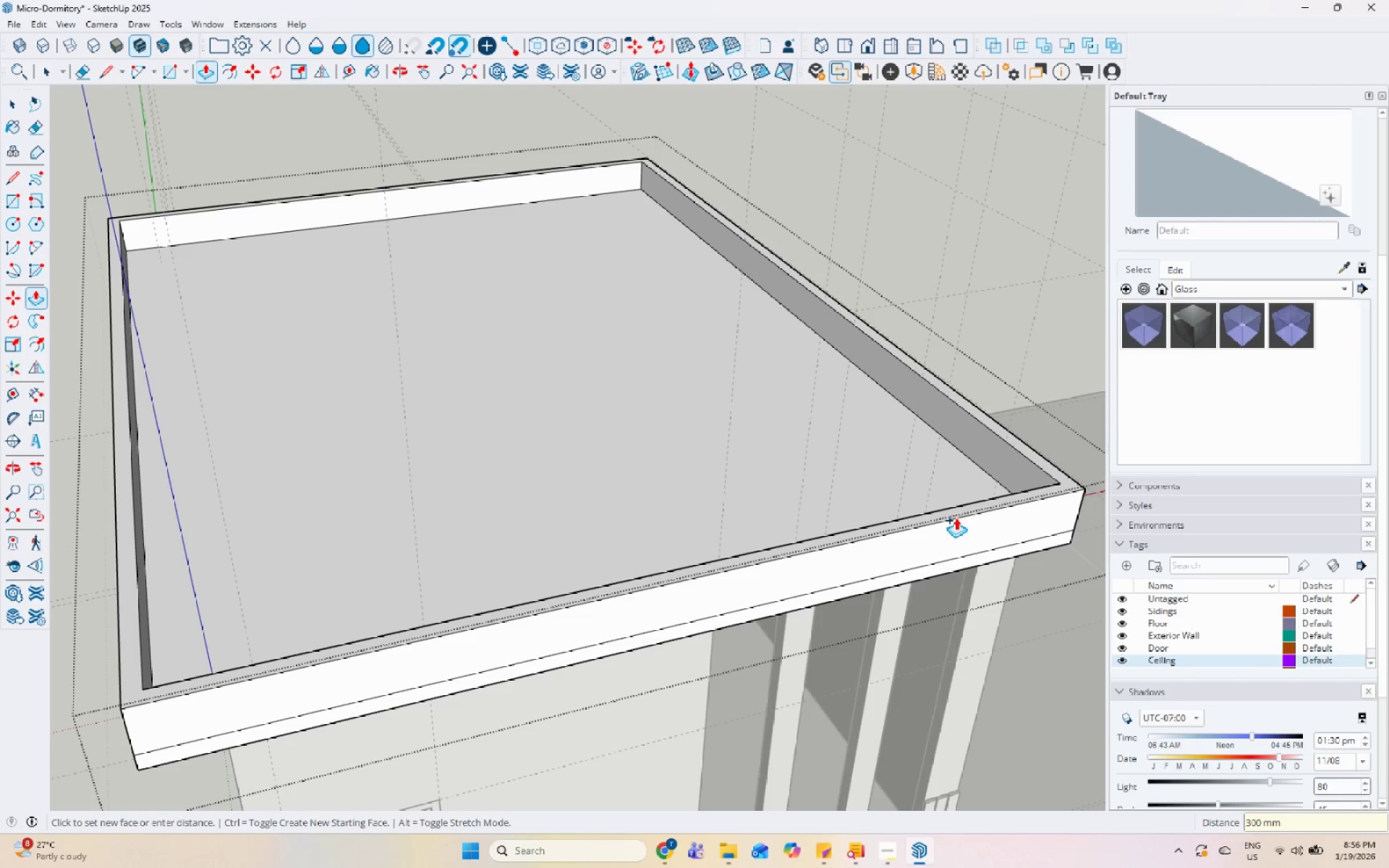 
key(Space)
 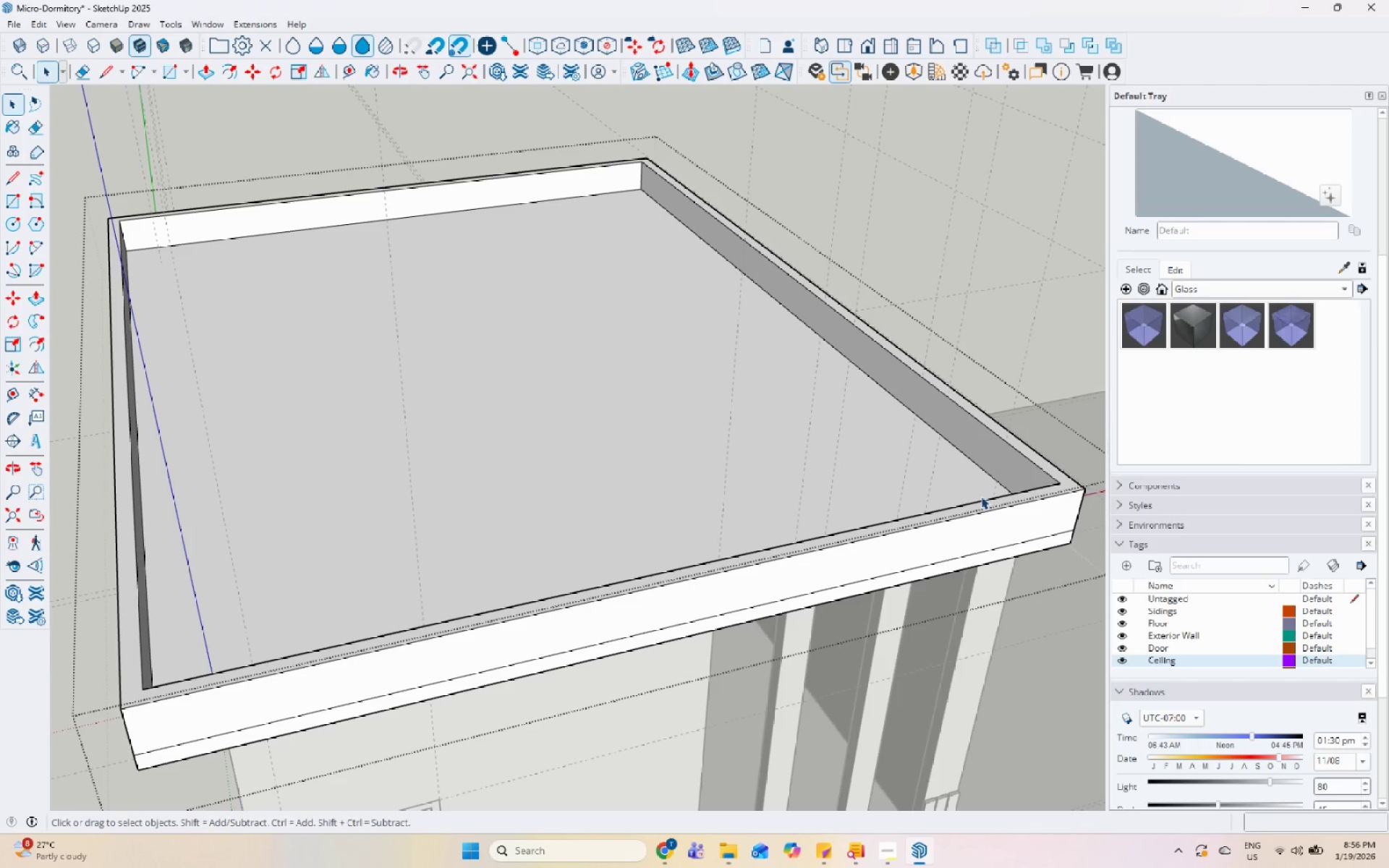 
left_click([990, 501])
 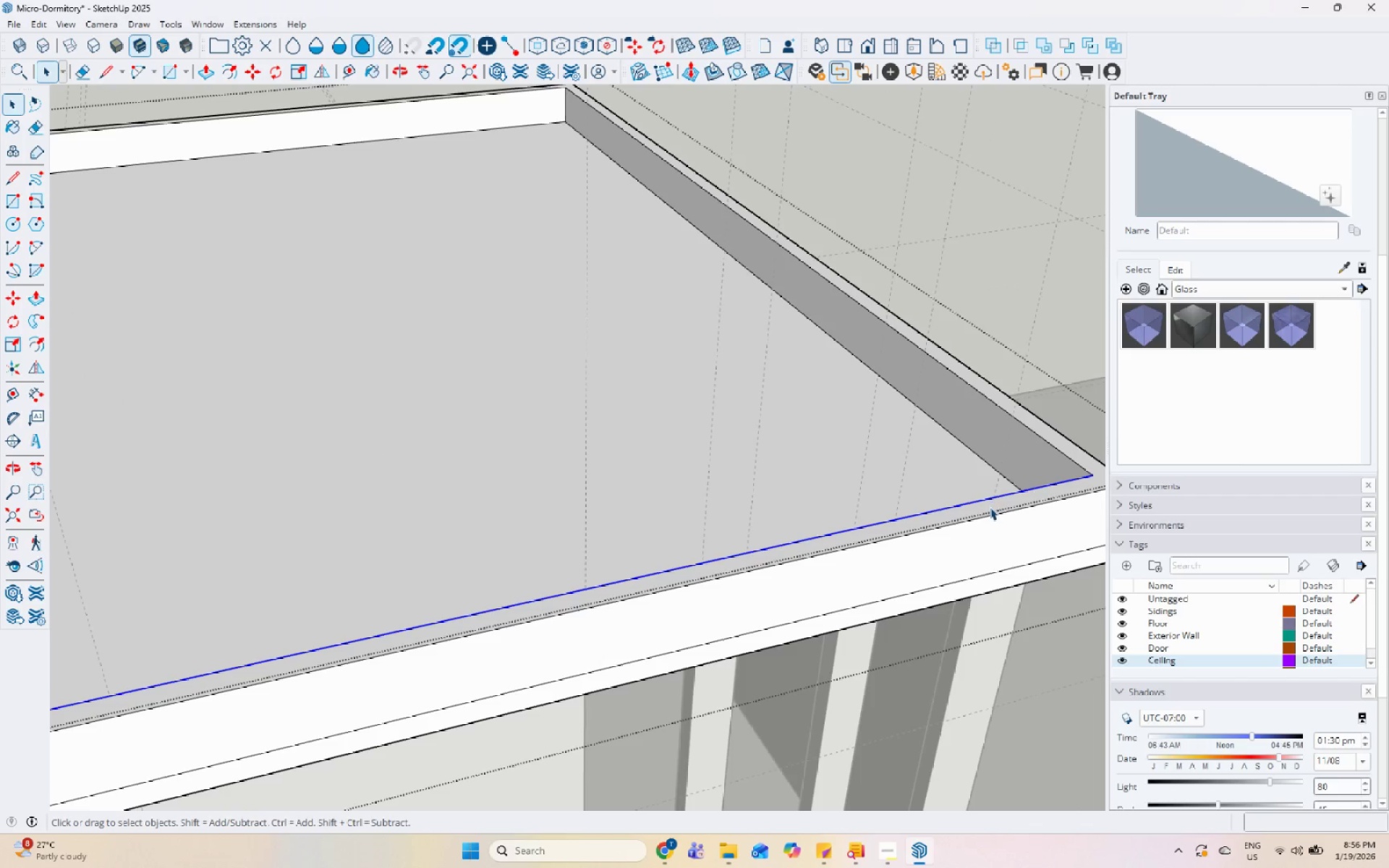 
scroll: coordinate [991, 501], scroll_direction: up, amount: 4.0
 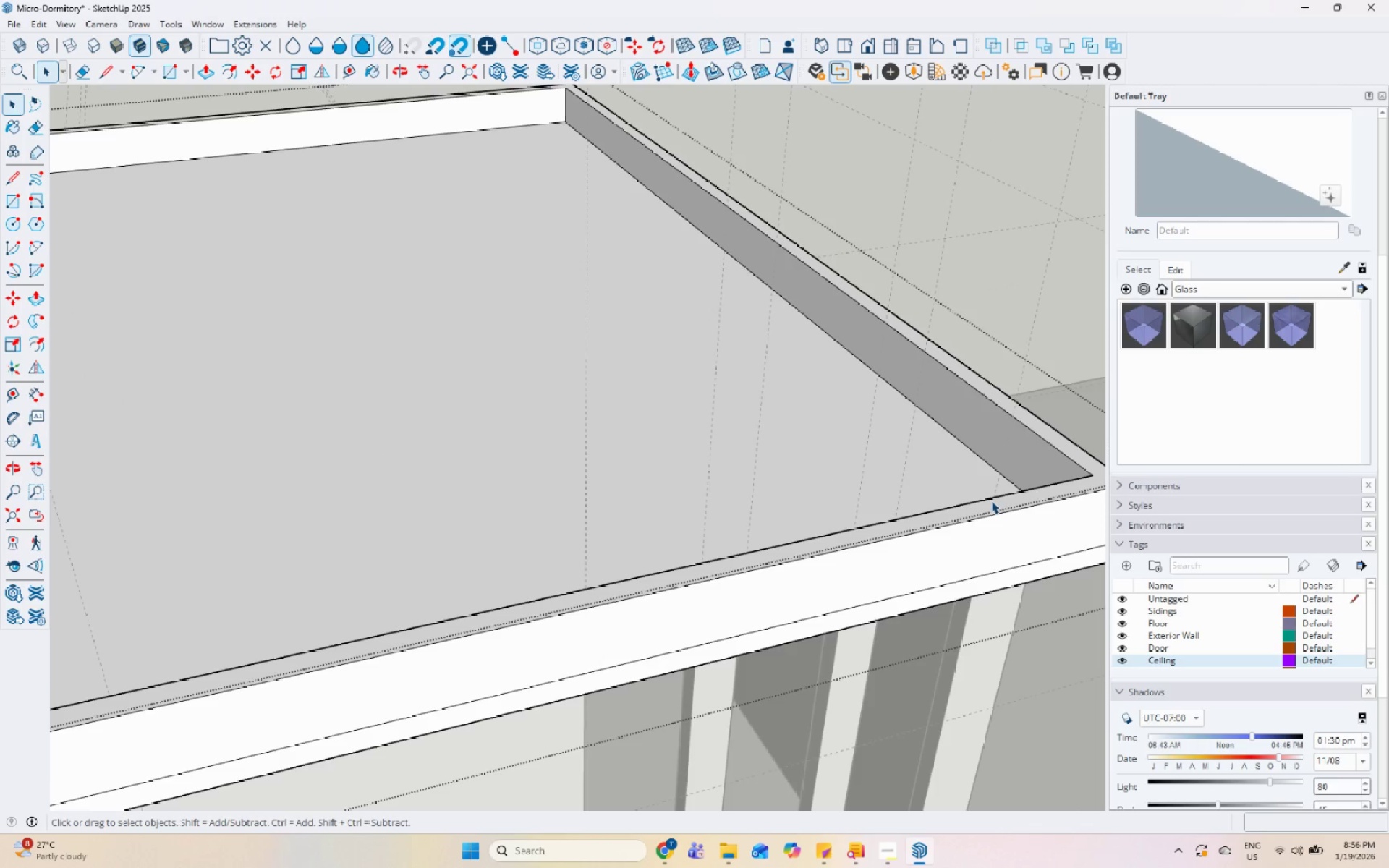 
double_click([990, 507])
 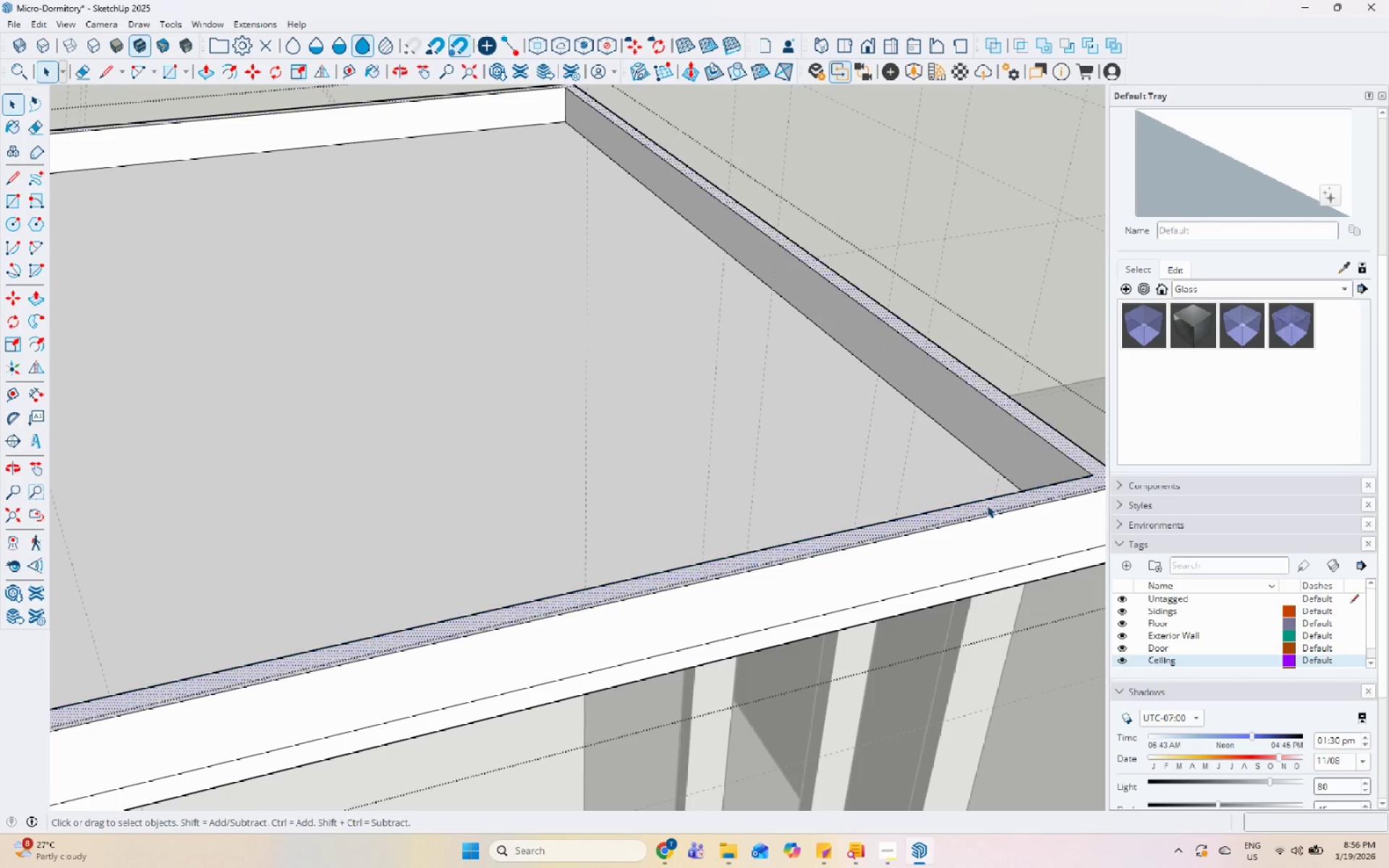 
scroll: coordinate [776, 519], scroll_direction: down, amount: 12.0
 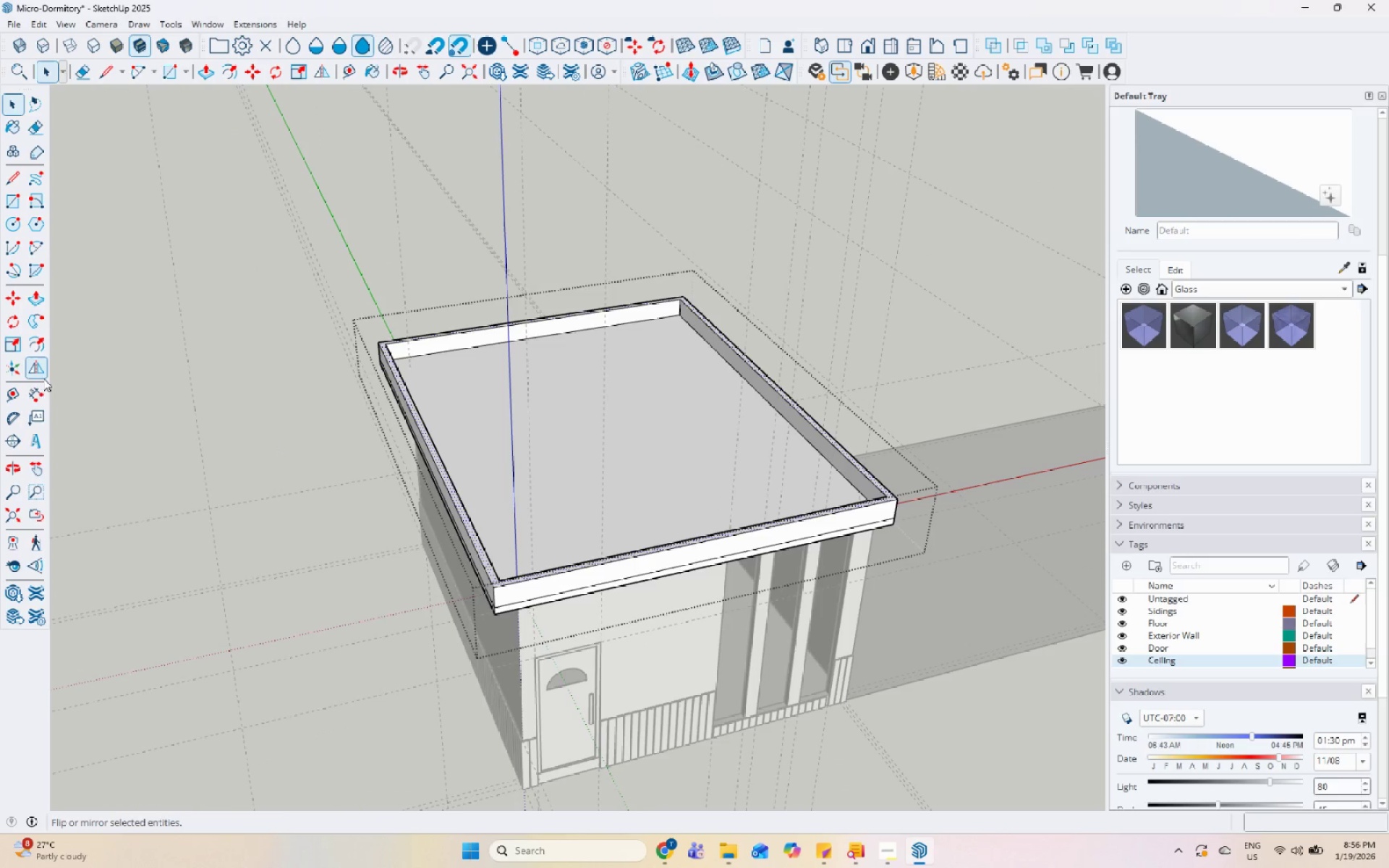 
scroll: coordinate [580, 553], scroll_direction: up, amount: 4.0
 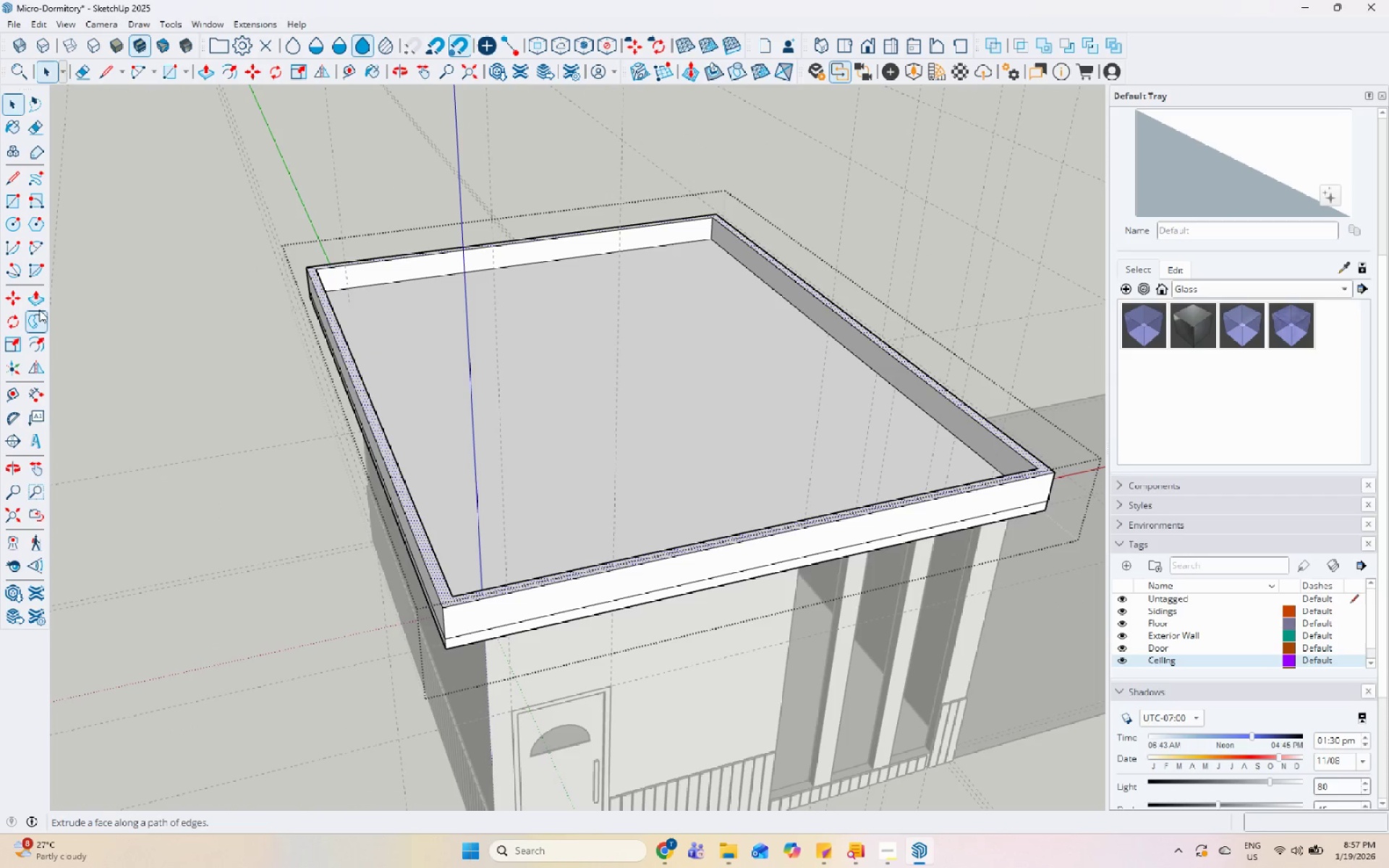 
key(S)
 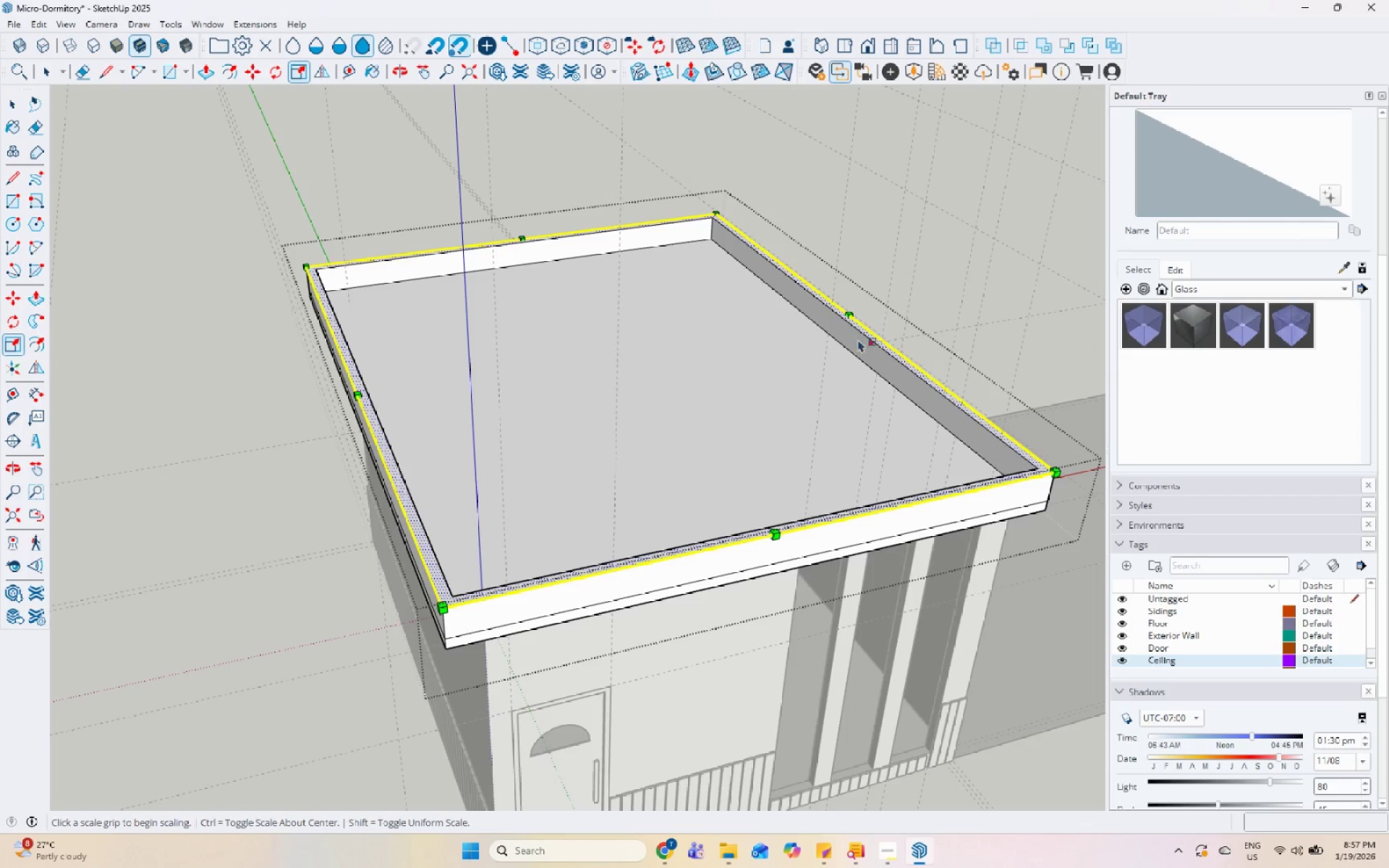 
hold_key(key=ControlLeft, duration=1.5)
 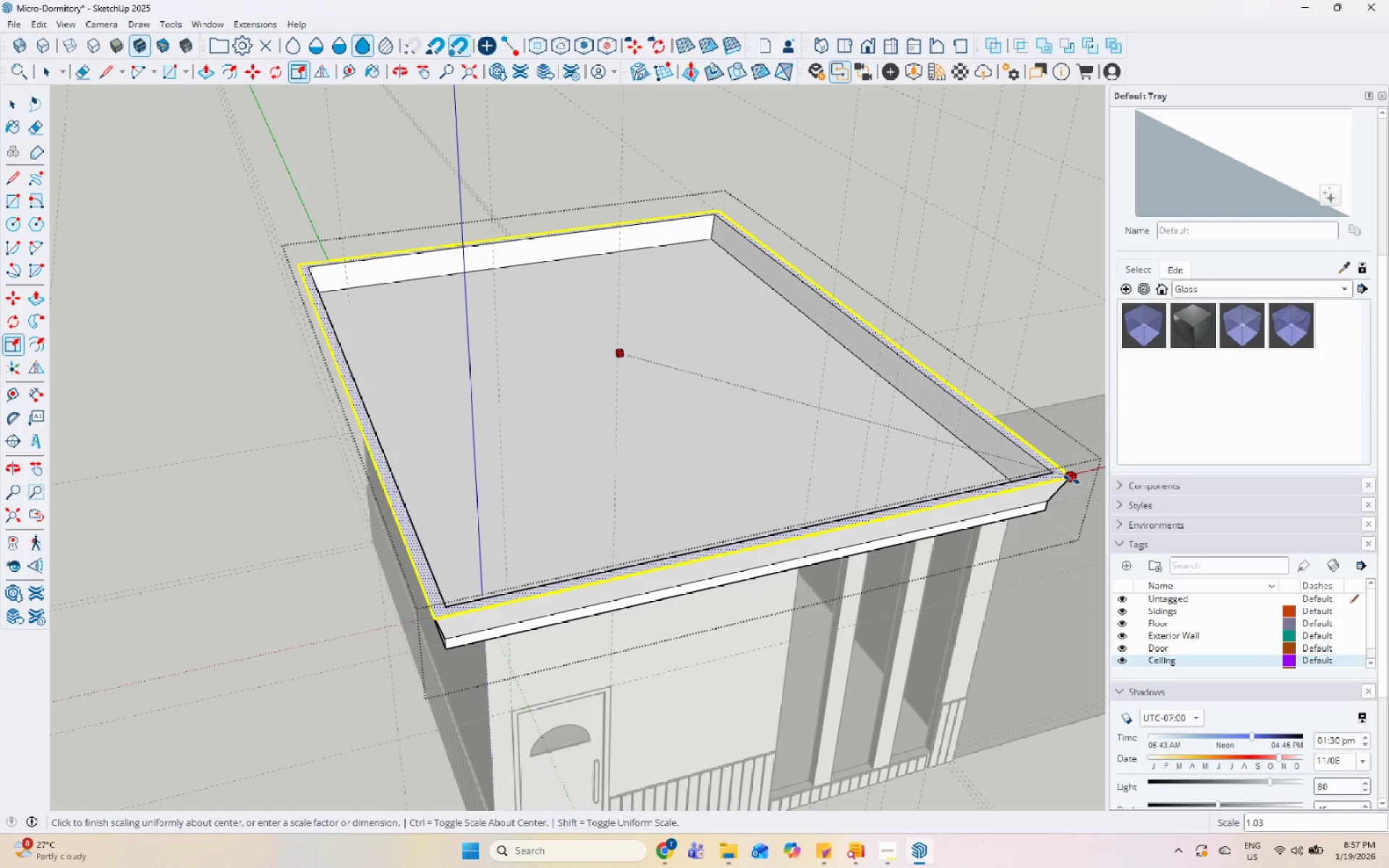 
hold_key(key=ControlLeft, duration=0.59)
 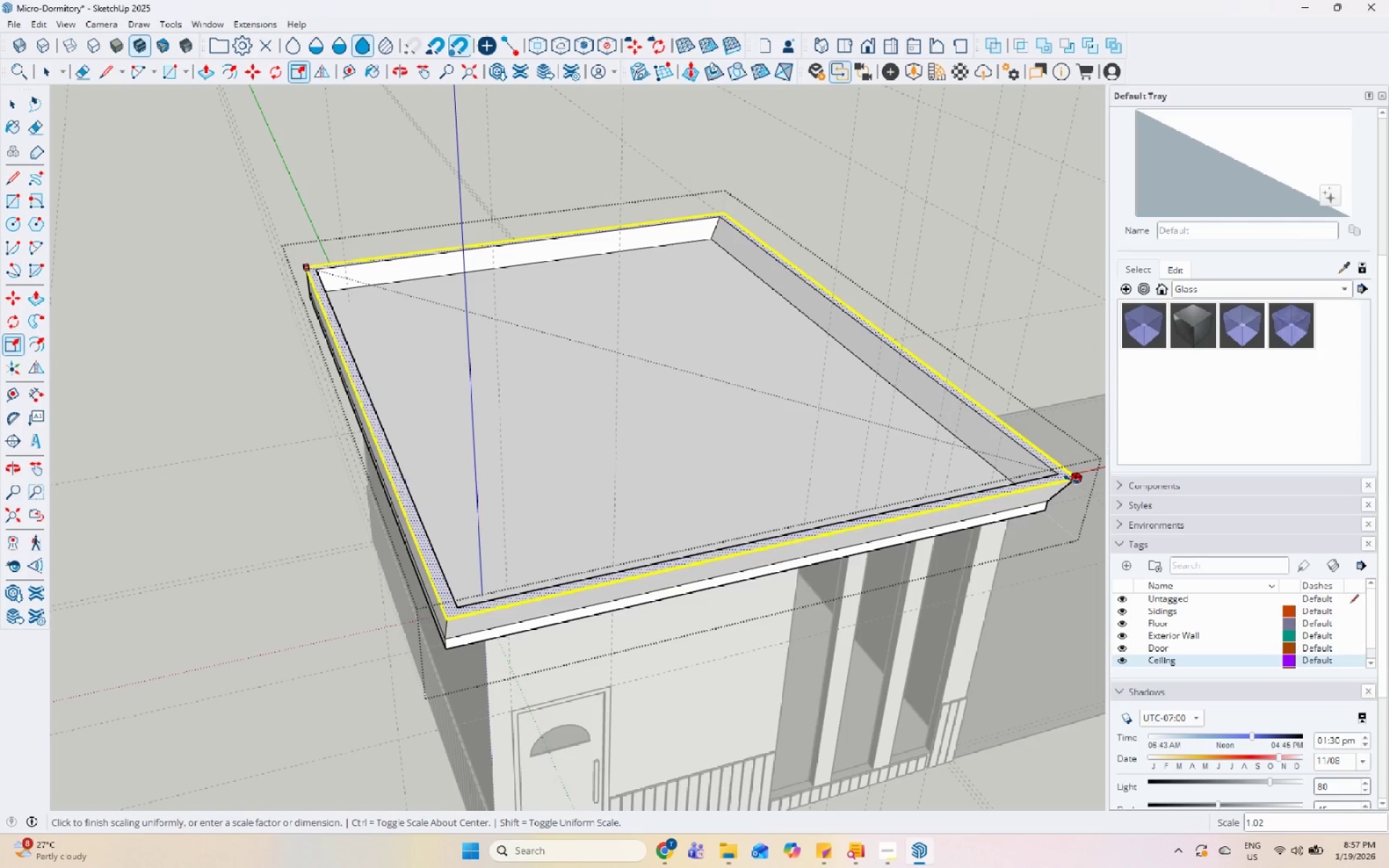 
key(Escape)
 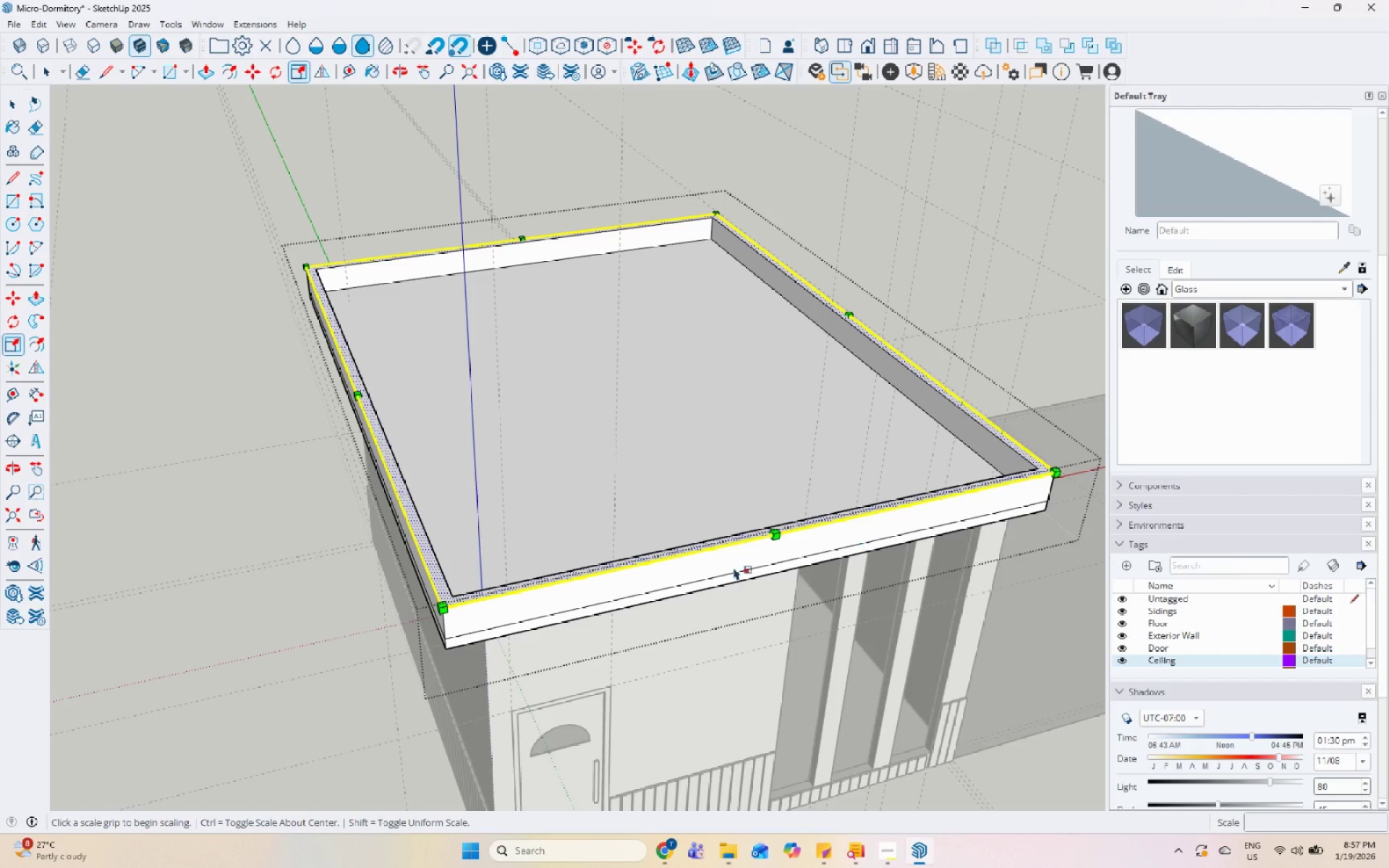 
scroll: coordinate [708, 576], scroll_direction: up, amount: 3.0
 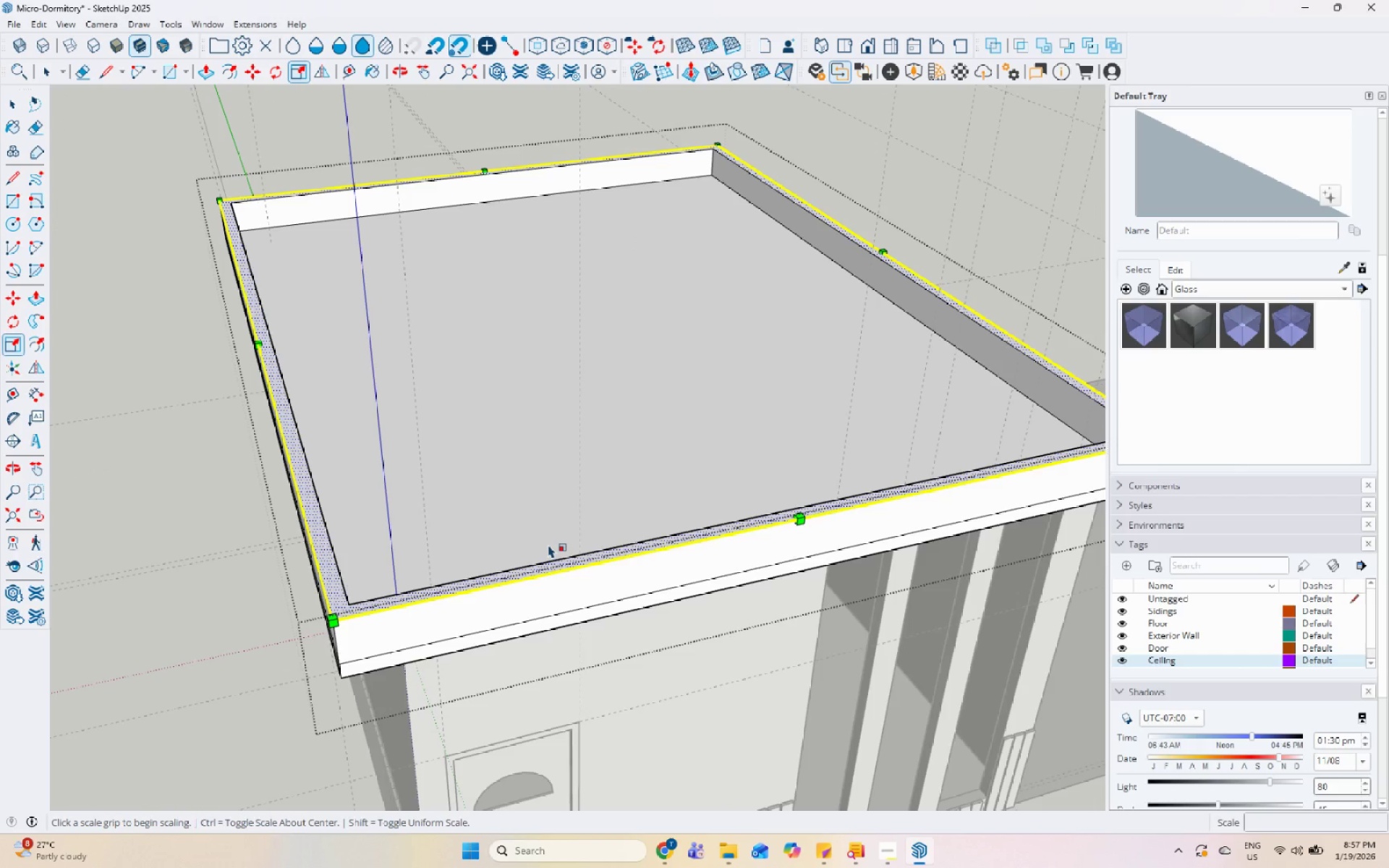 
key(Space)
 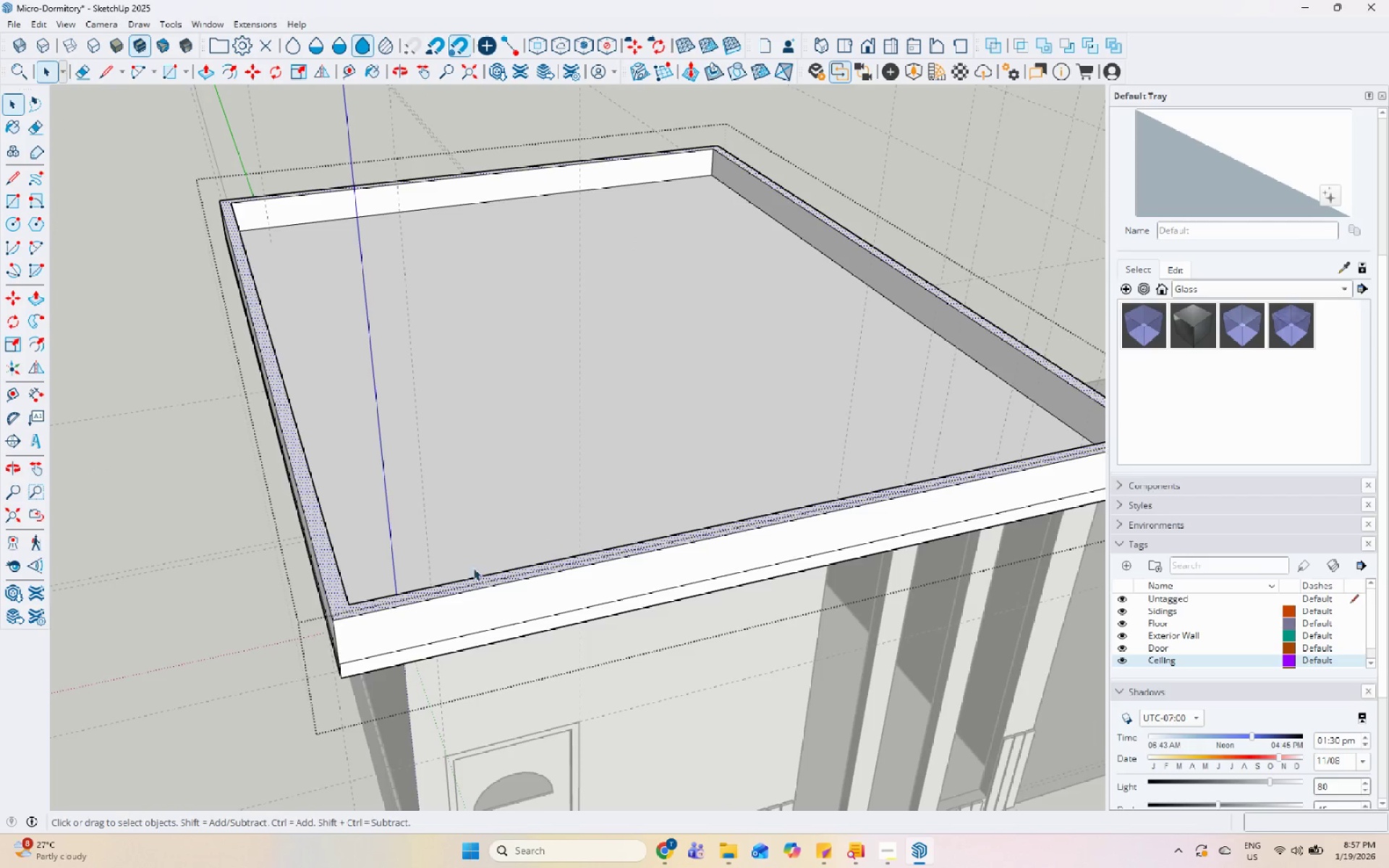 
scroll: coordinate [428, 583], scroll_direction: up, amount: 4.0
 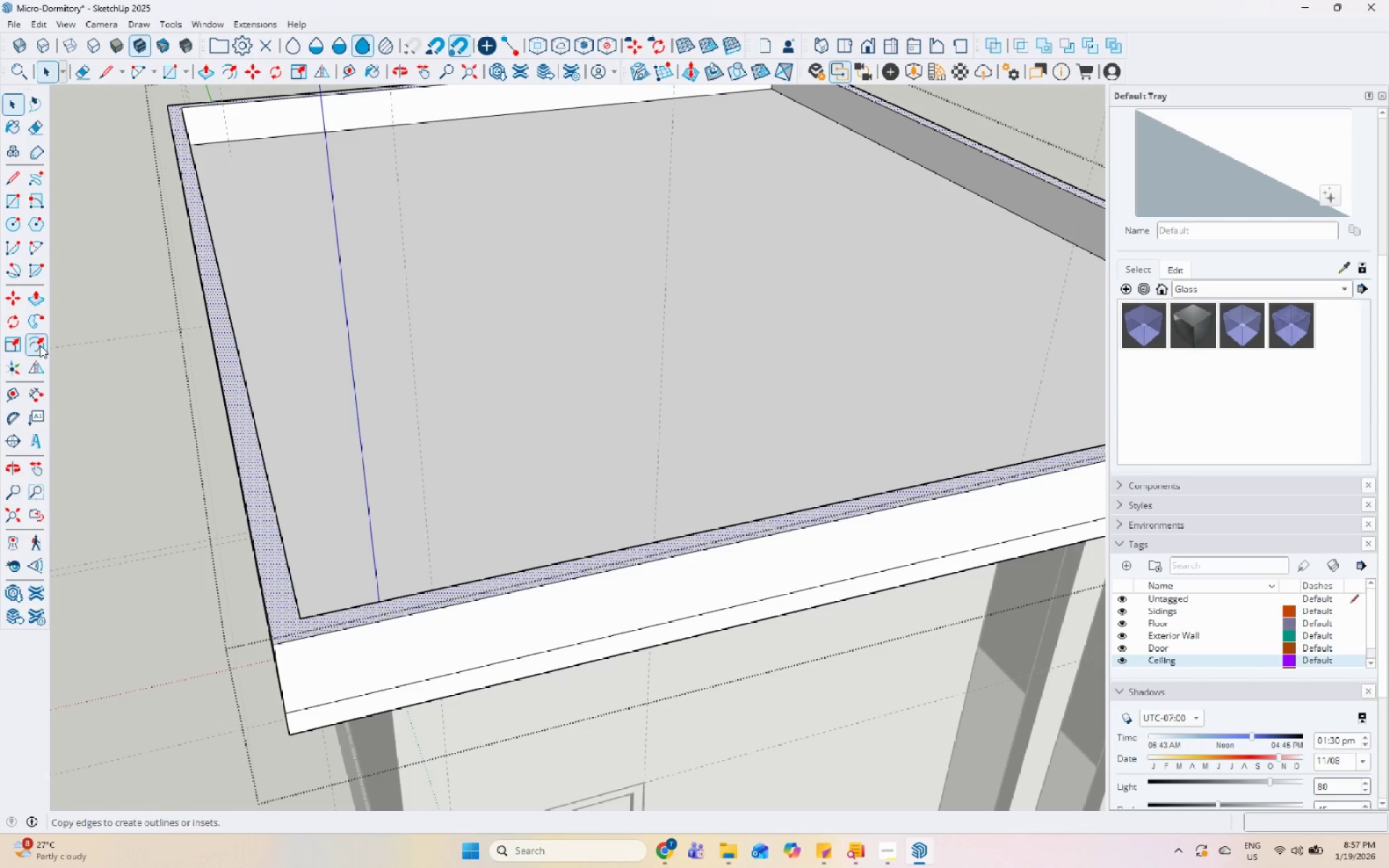 
left_click([40, 345])
 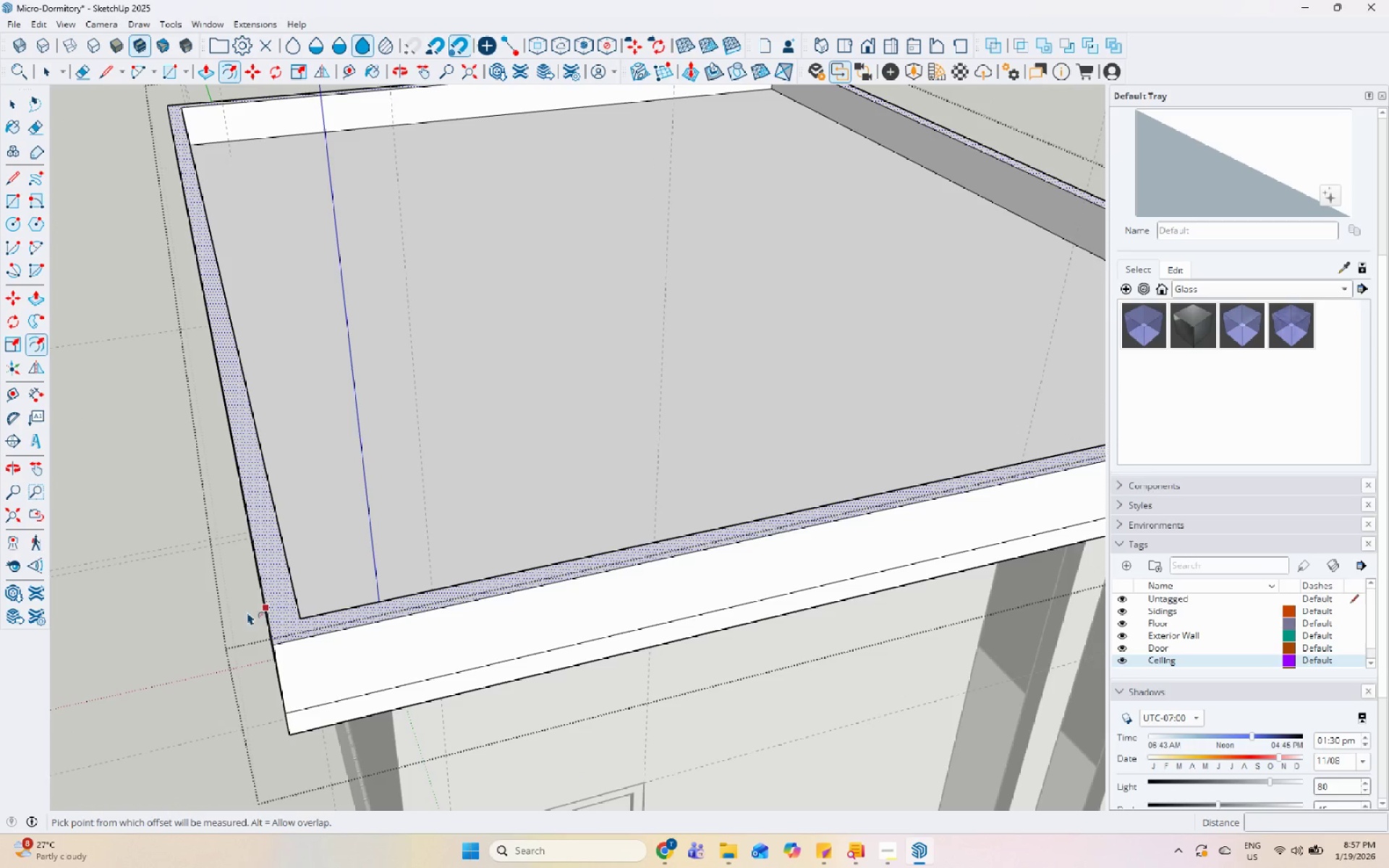 
left_click([262, 605])
 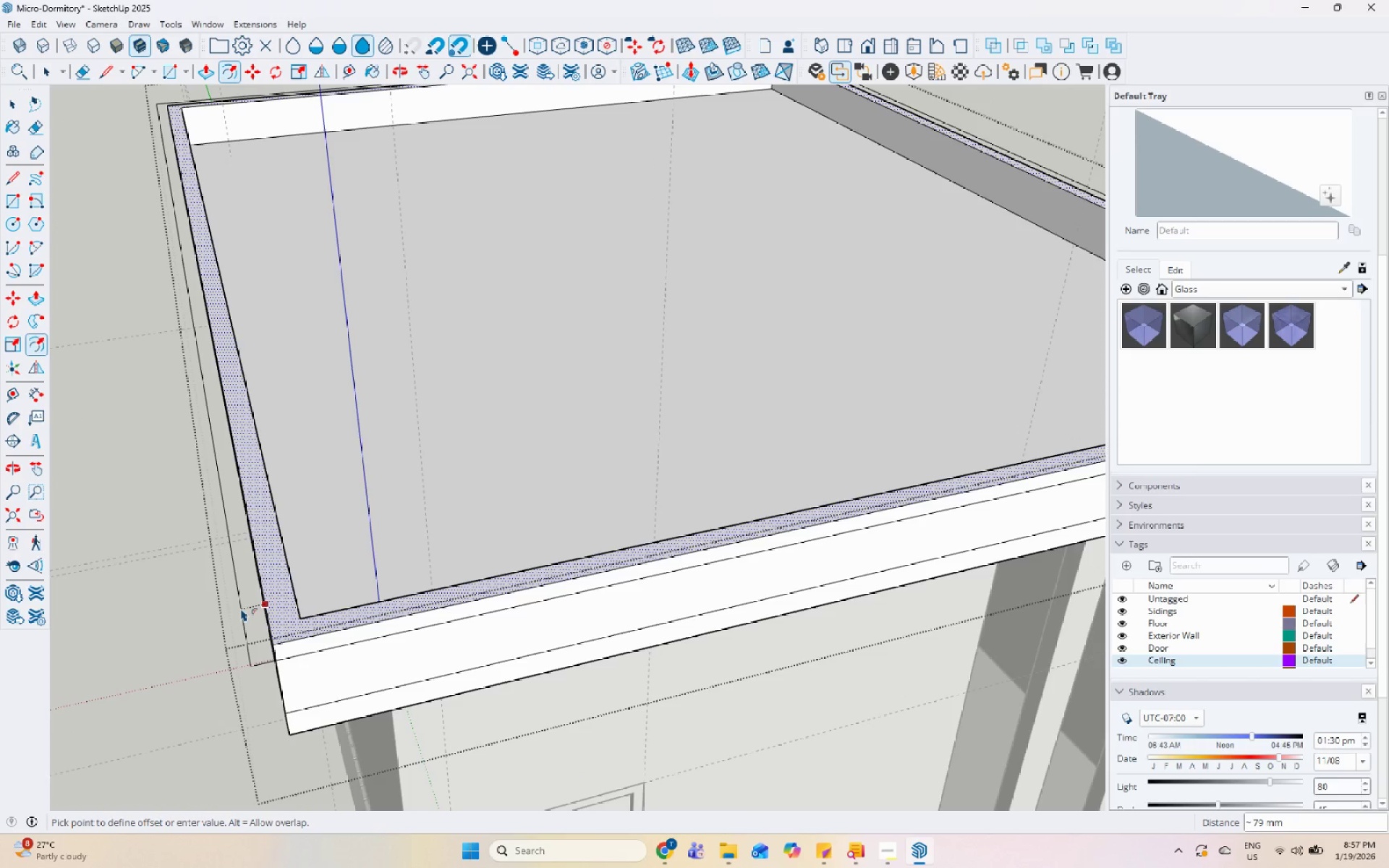 
key(Numpad0)
 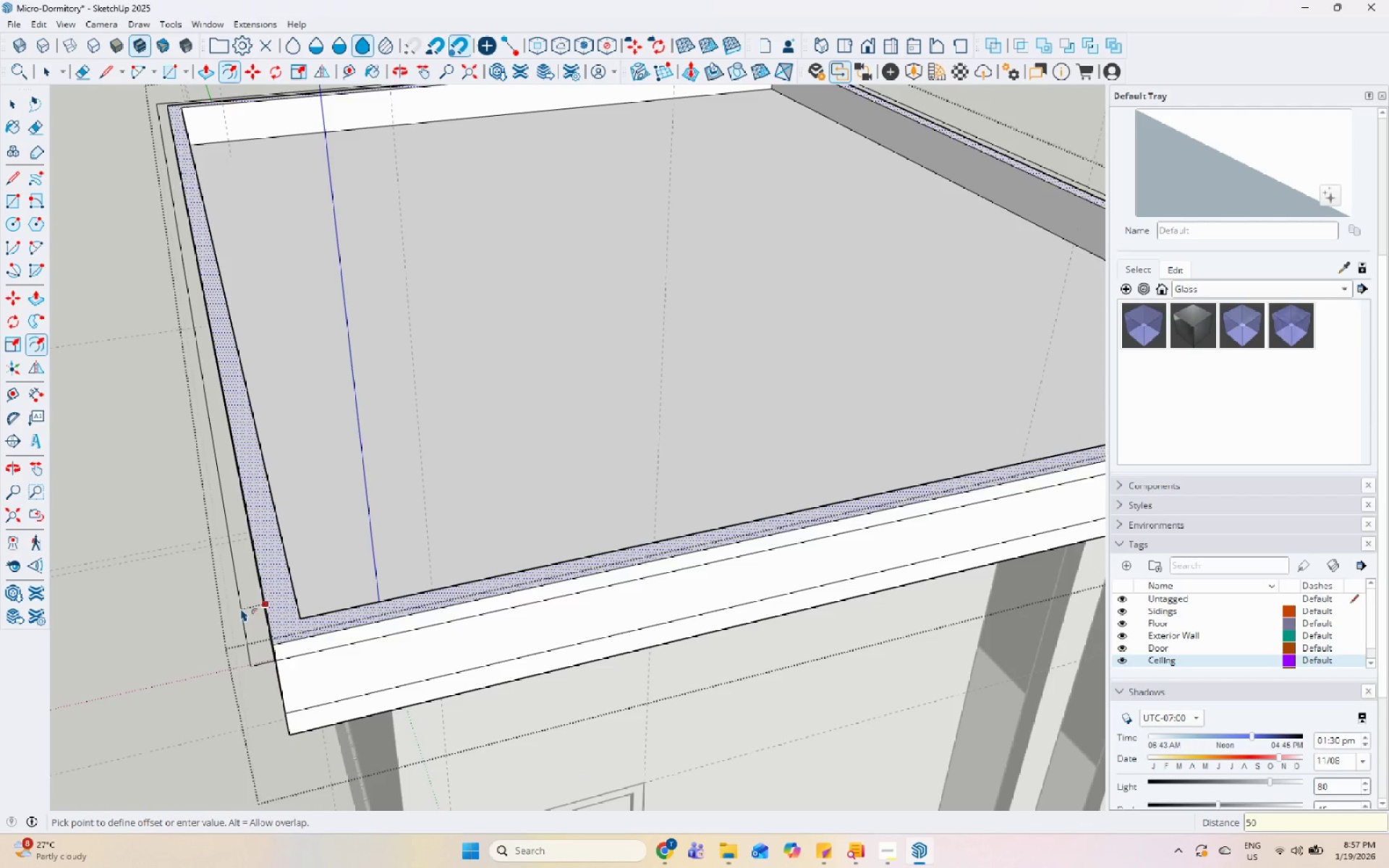 
key(Enter)
 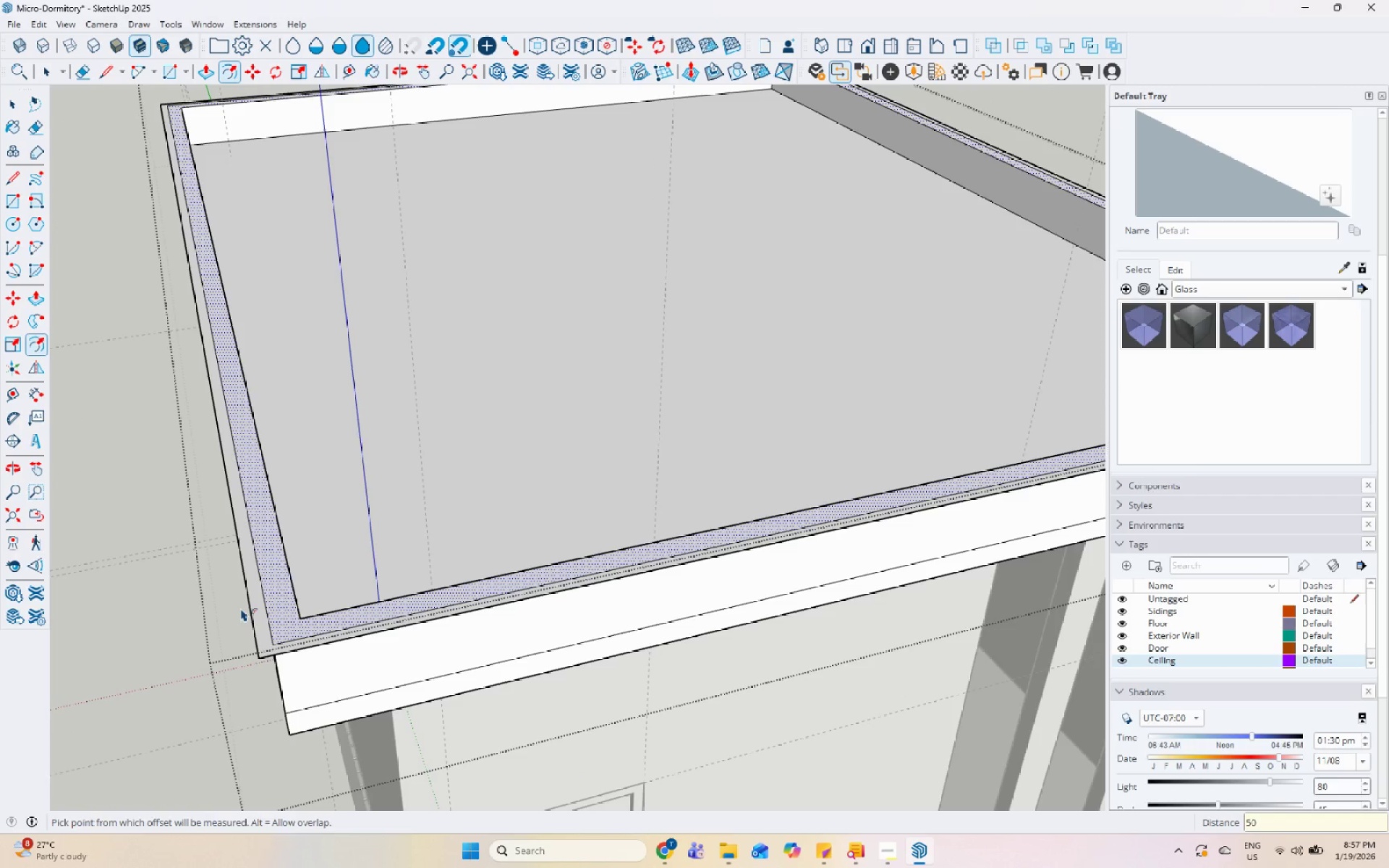 
key(Space)
 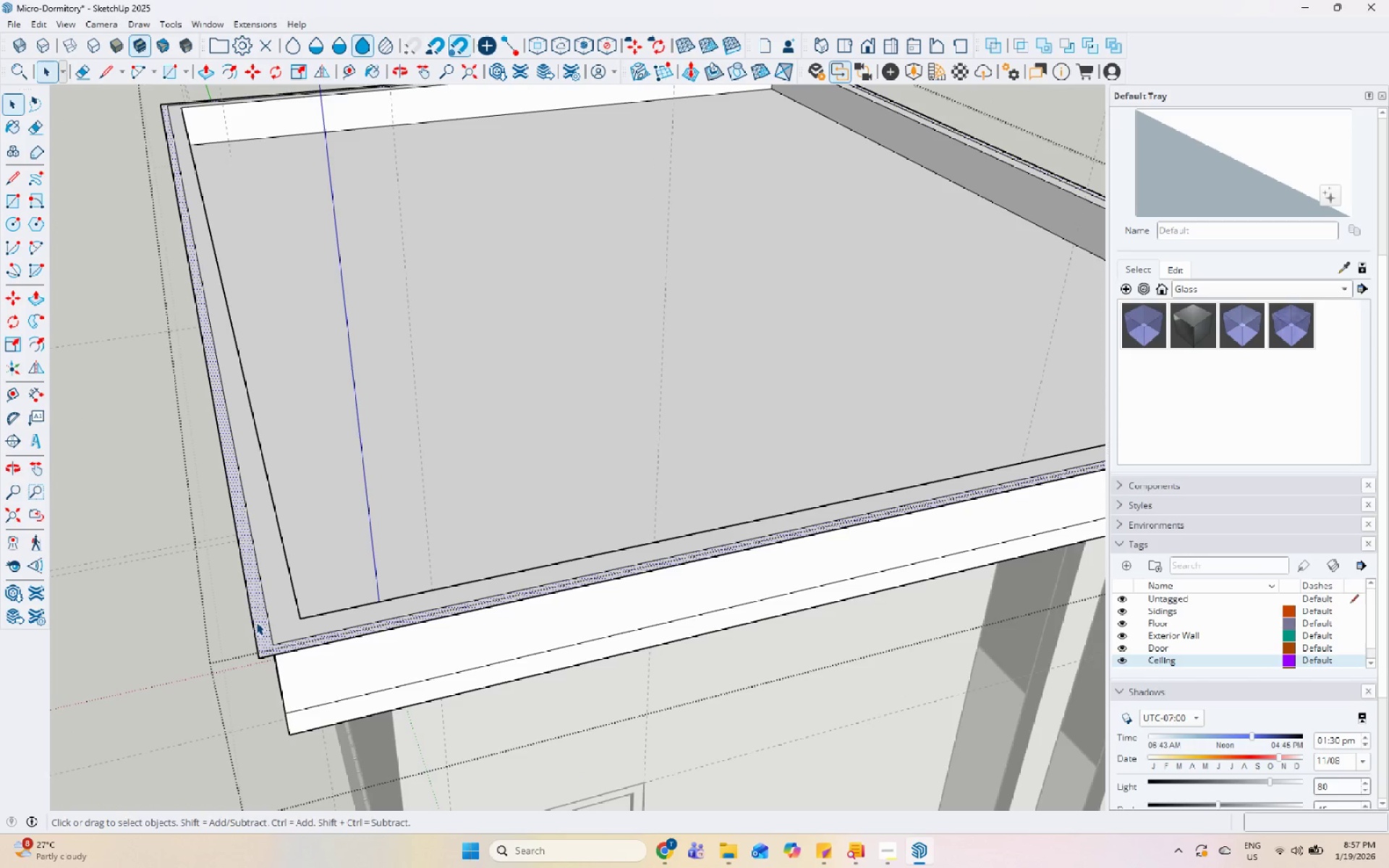 
key(P)
 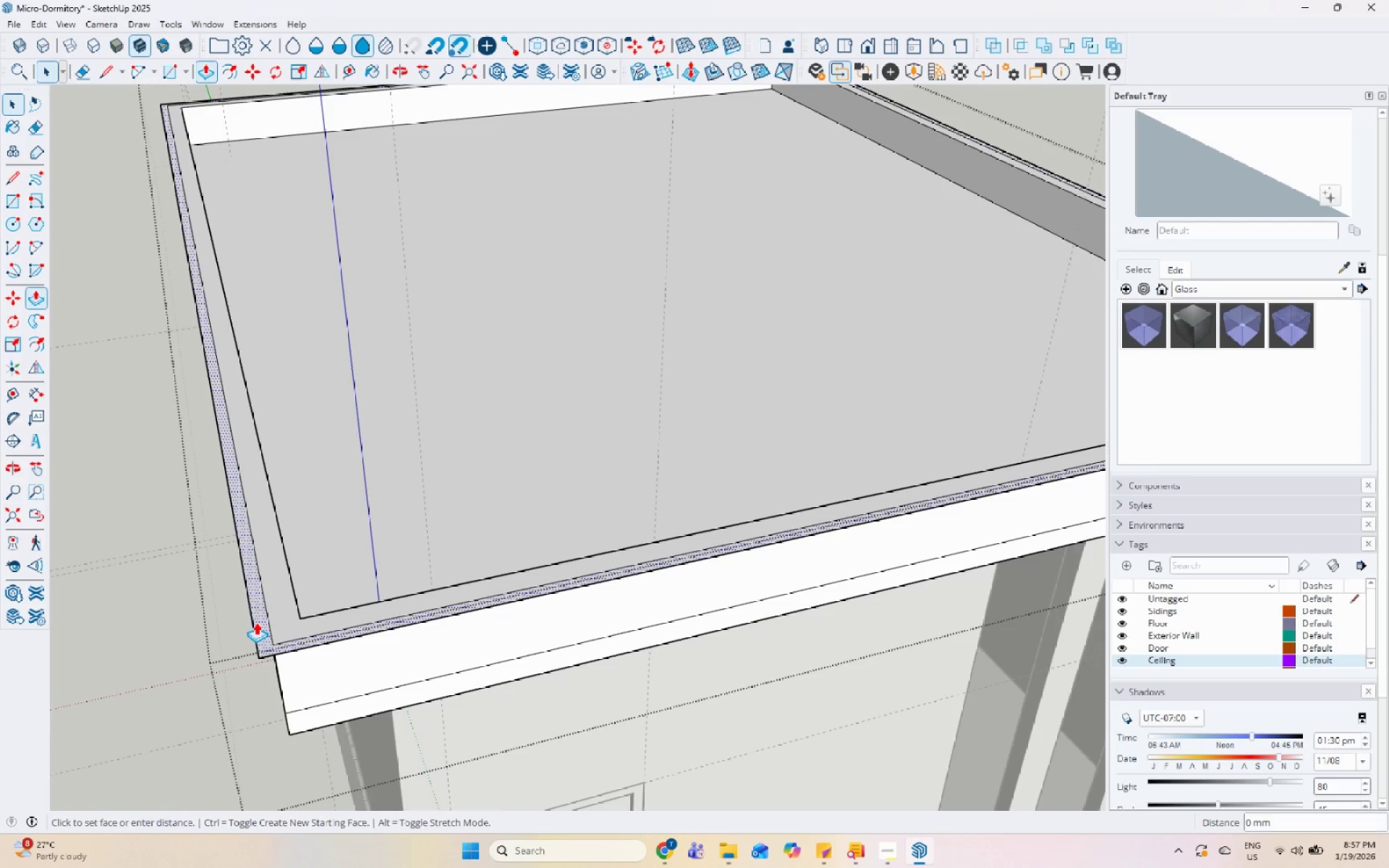 
left_click([256, 622])
 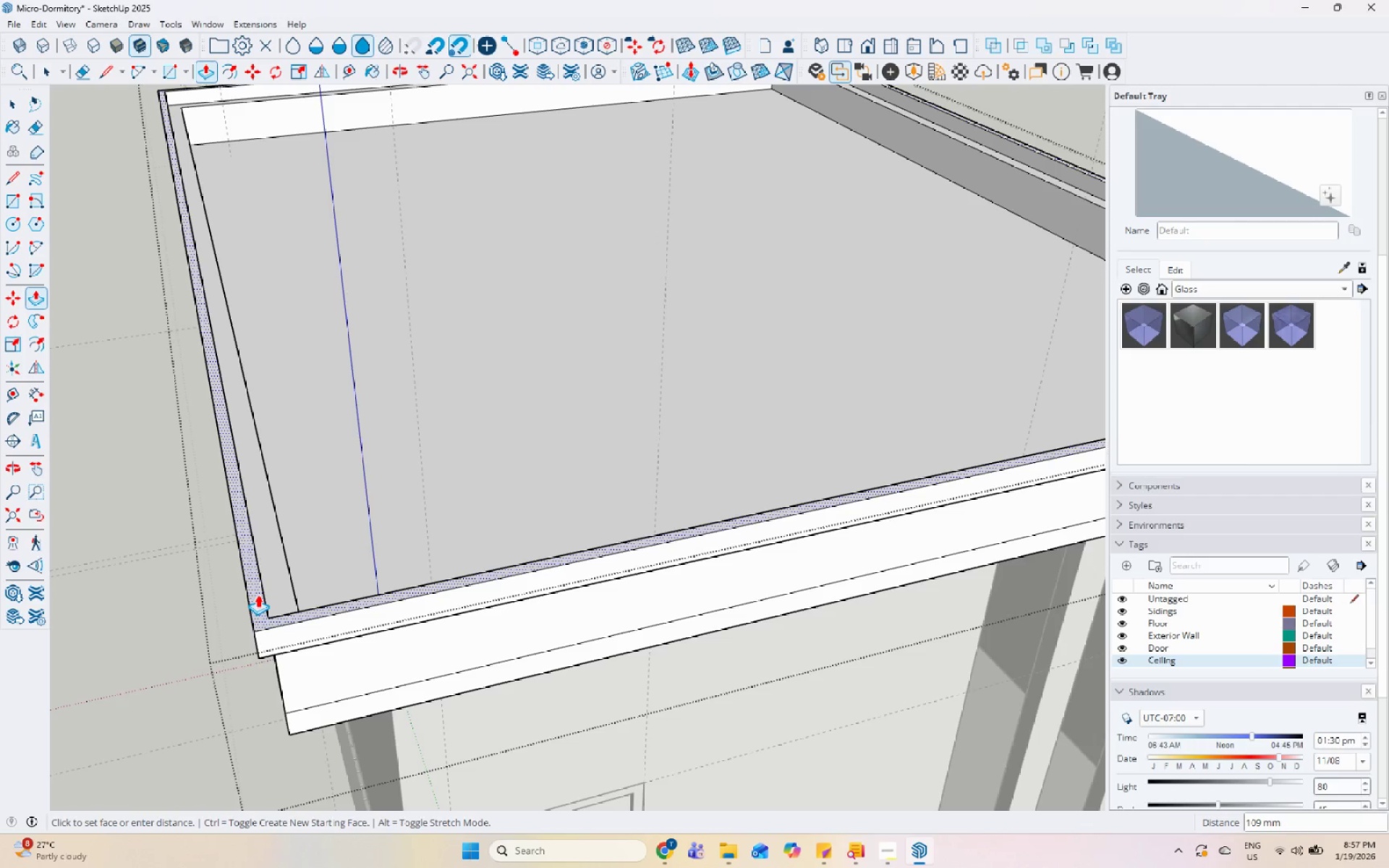 
key(Numpad1)
 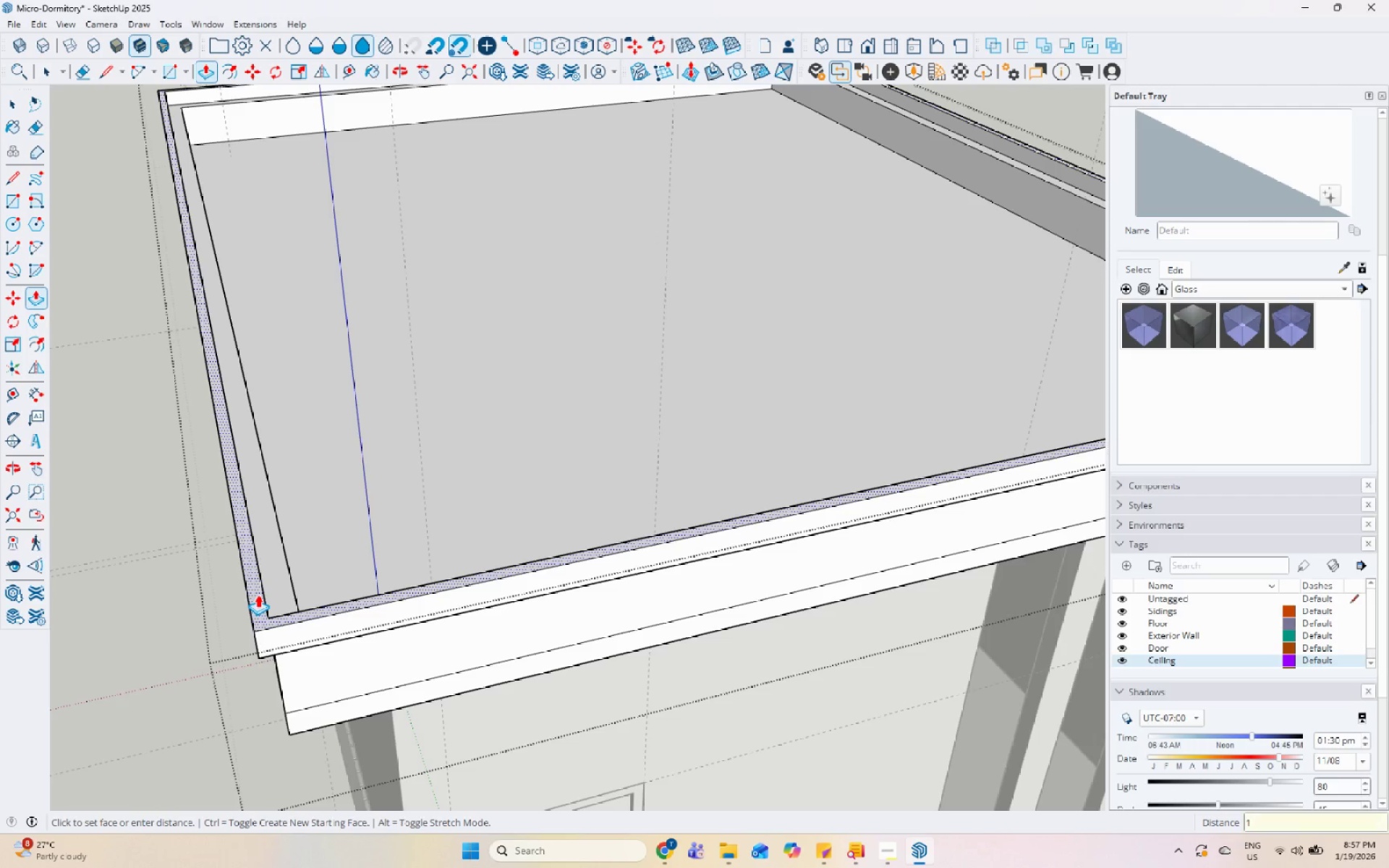 
key(Numpad0)
 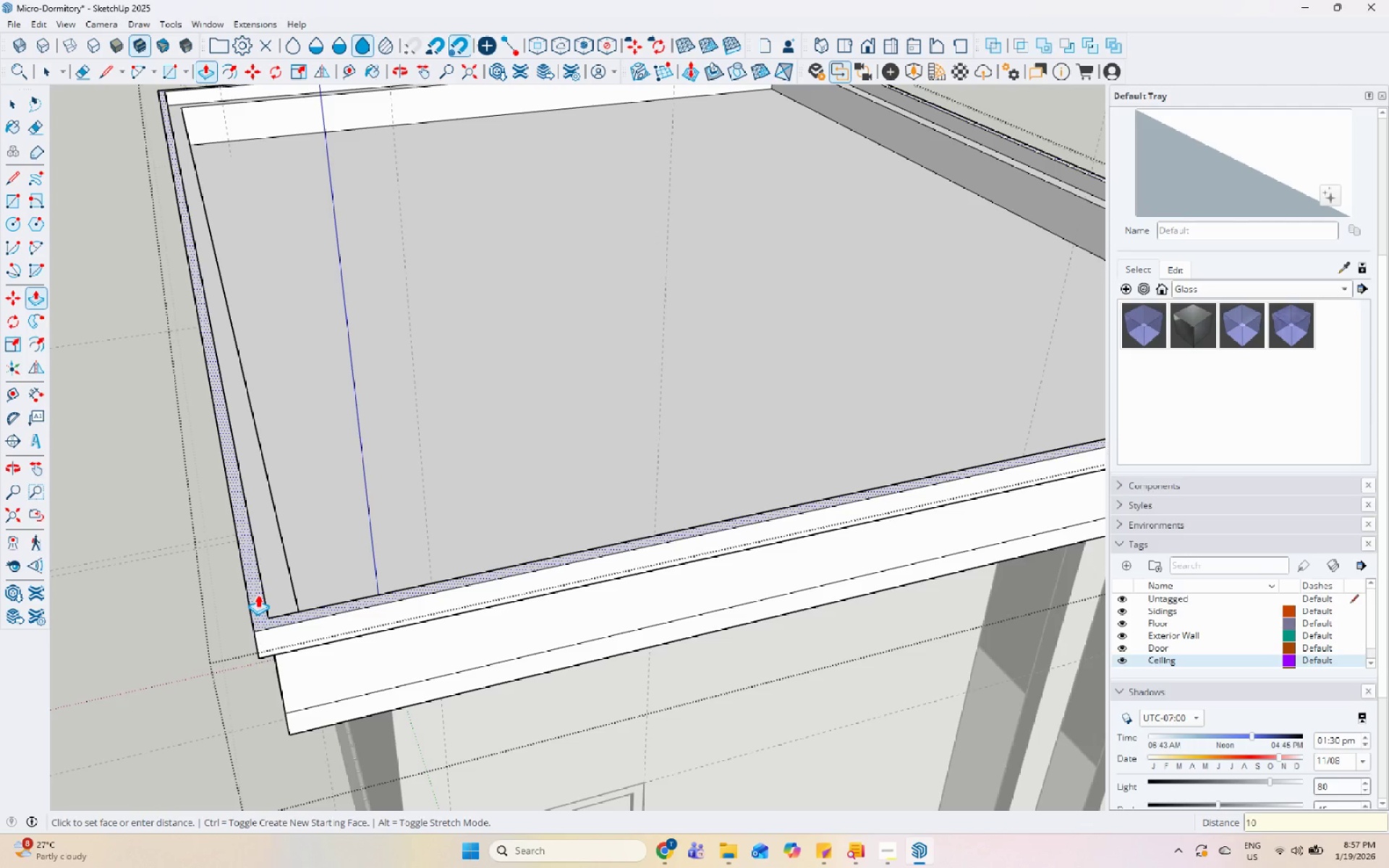 
key(Numpad0)
 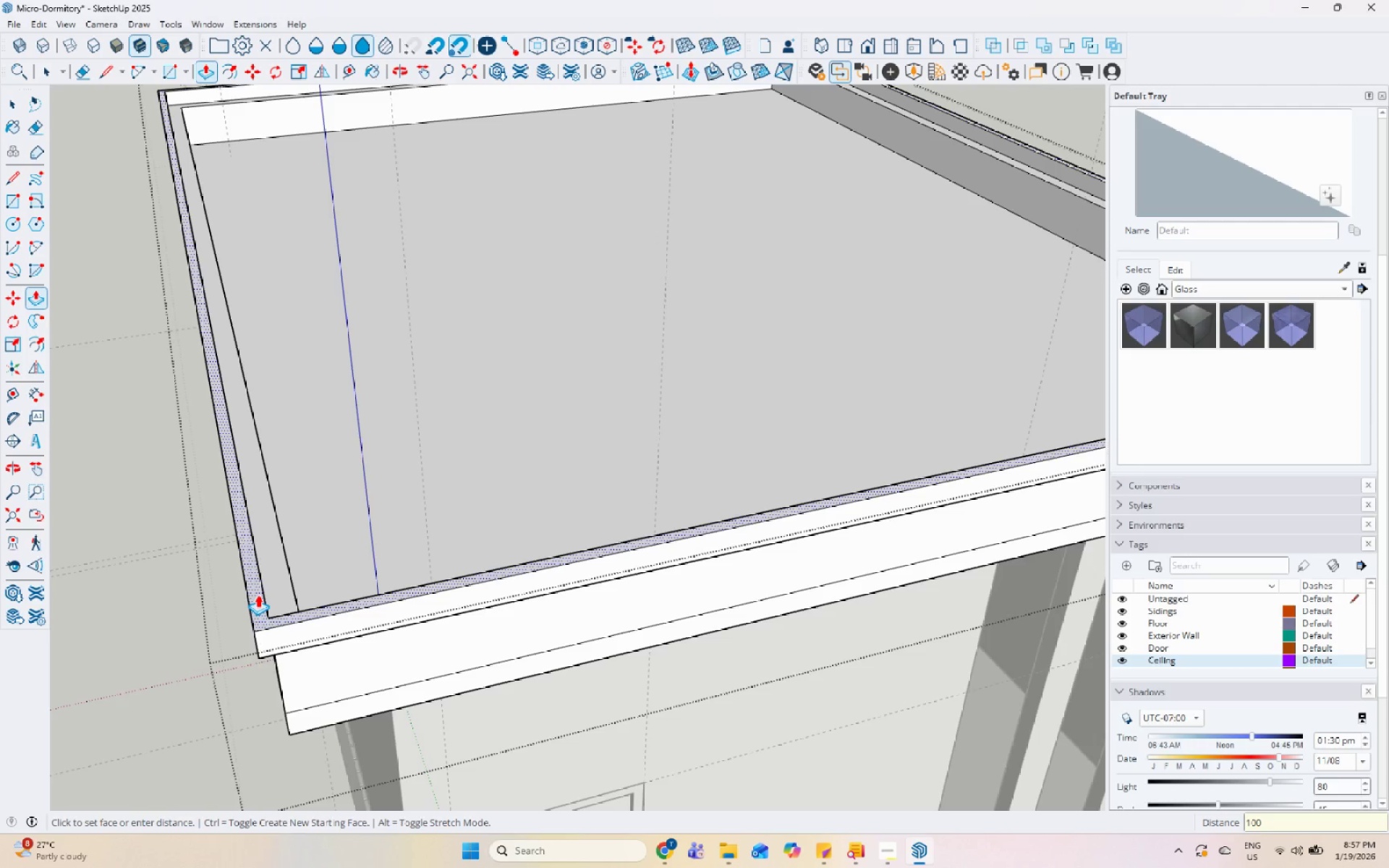 
key(Enter)
 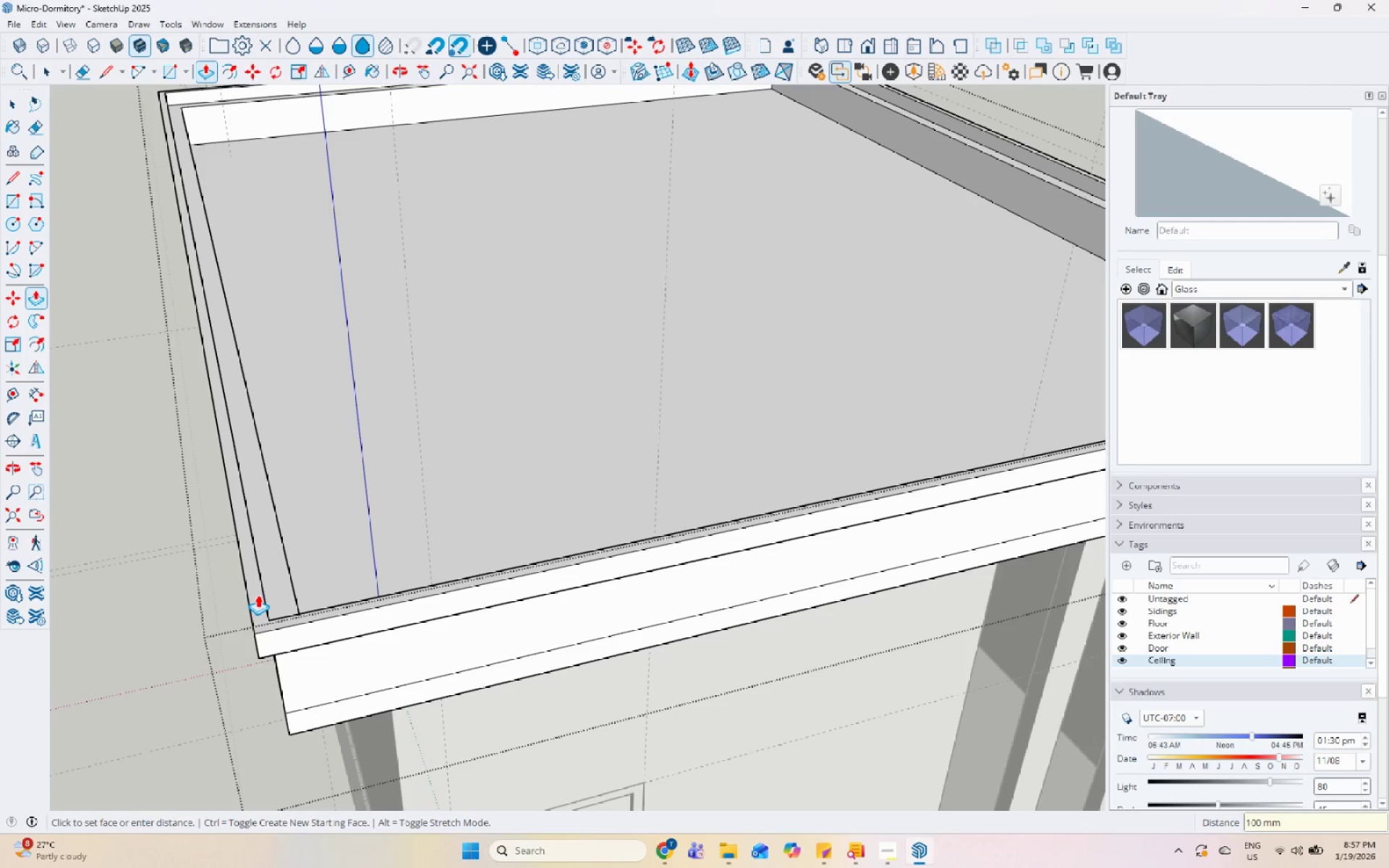 
key(Space)
 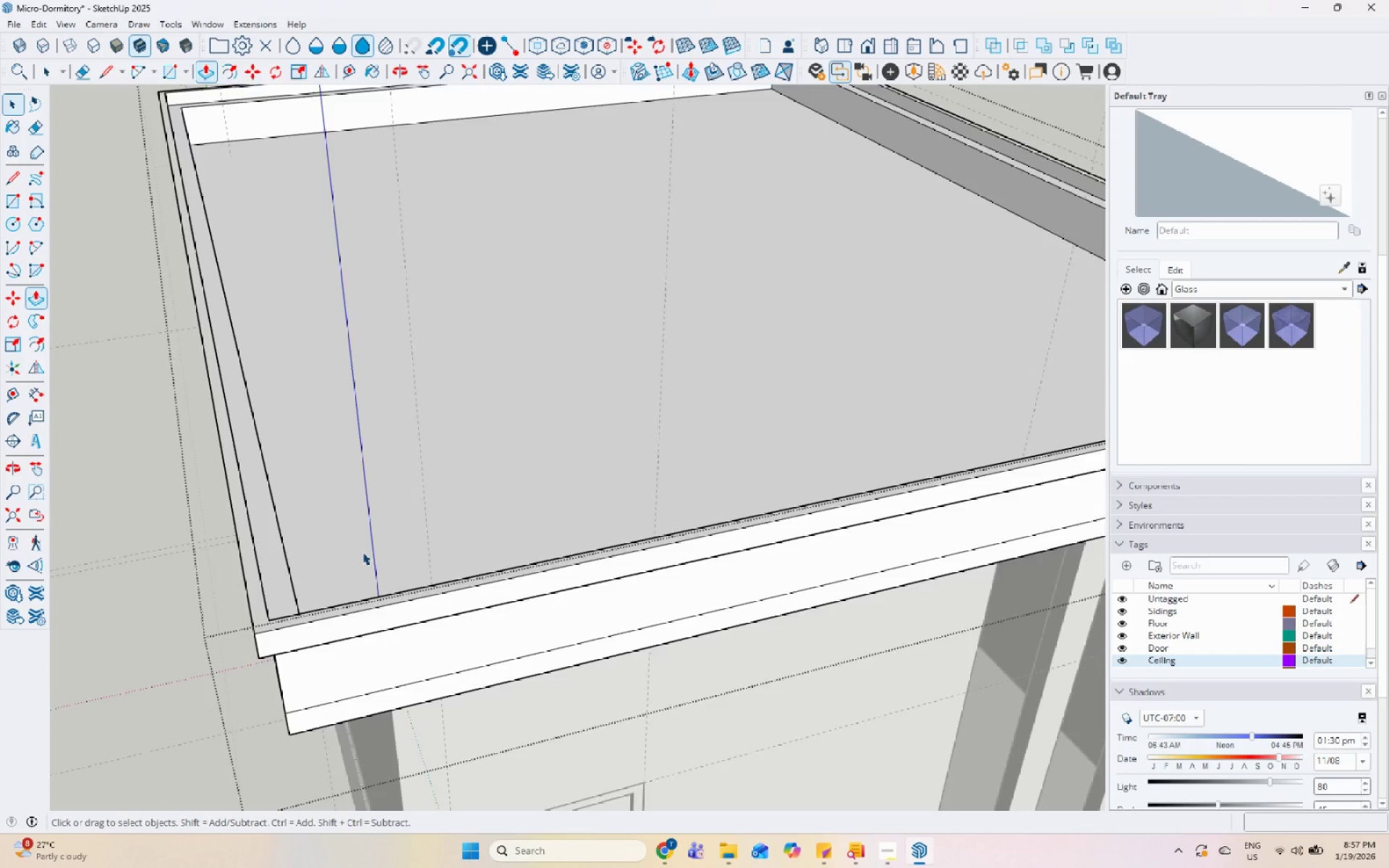 
scroll: coordinate [432, 626], scroll_direction: down, amount: 11.0
 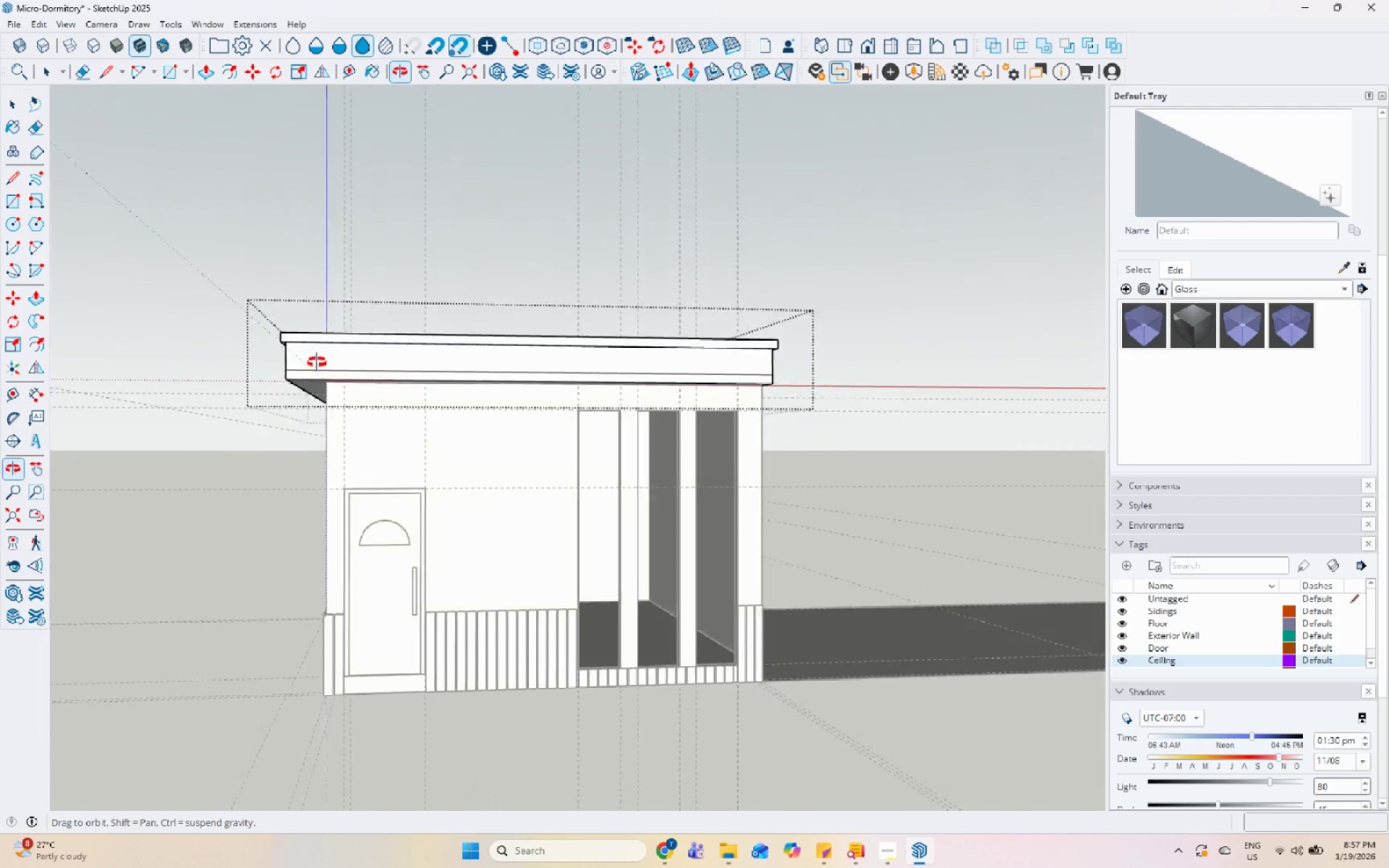 
key(Space)
 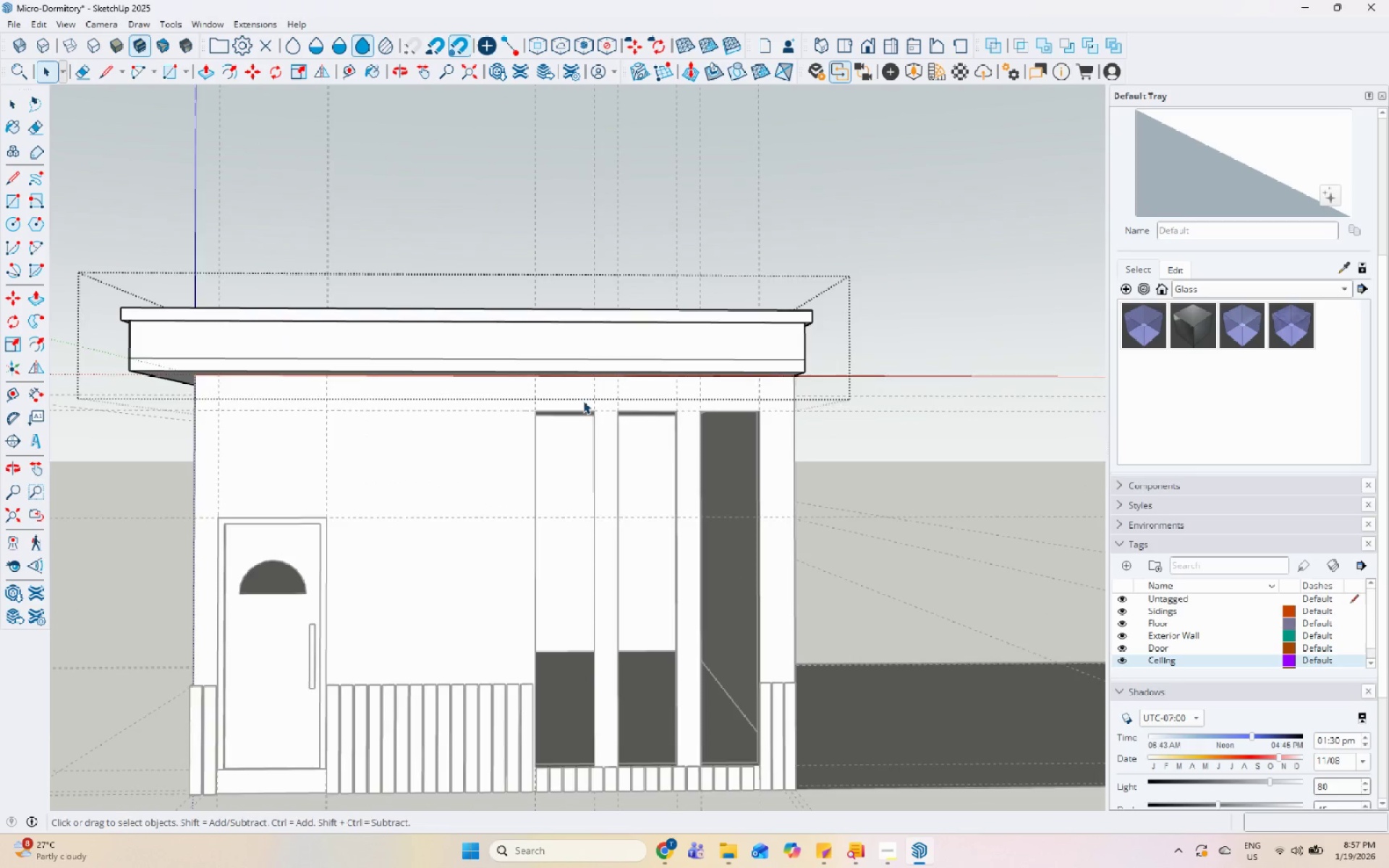 
key(Escape)
 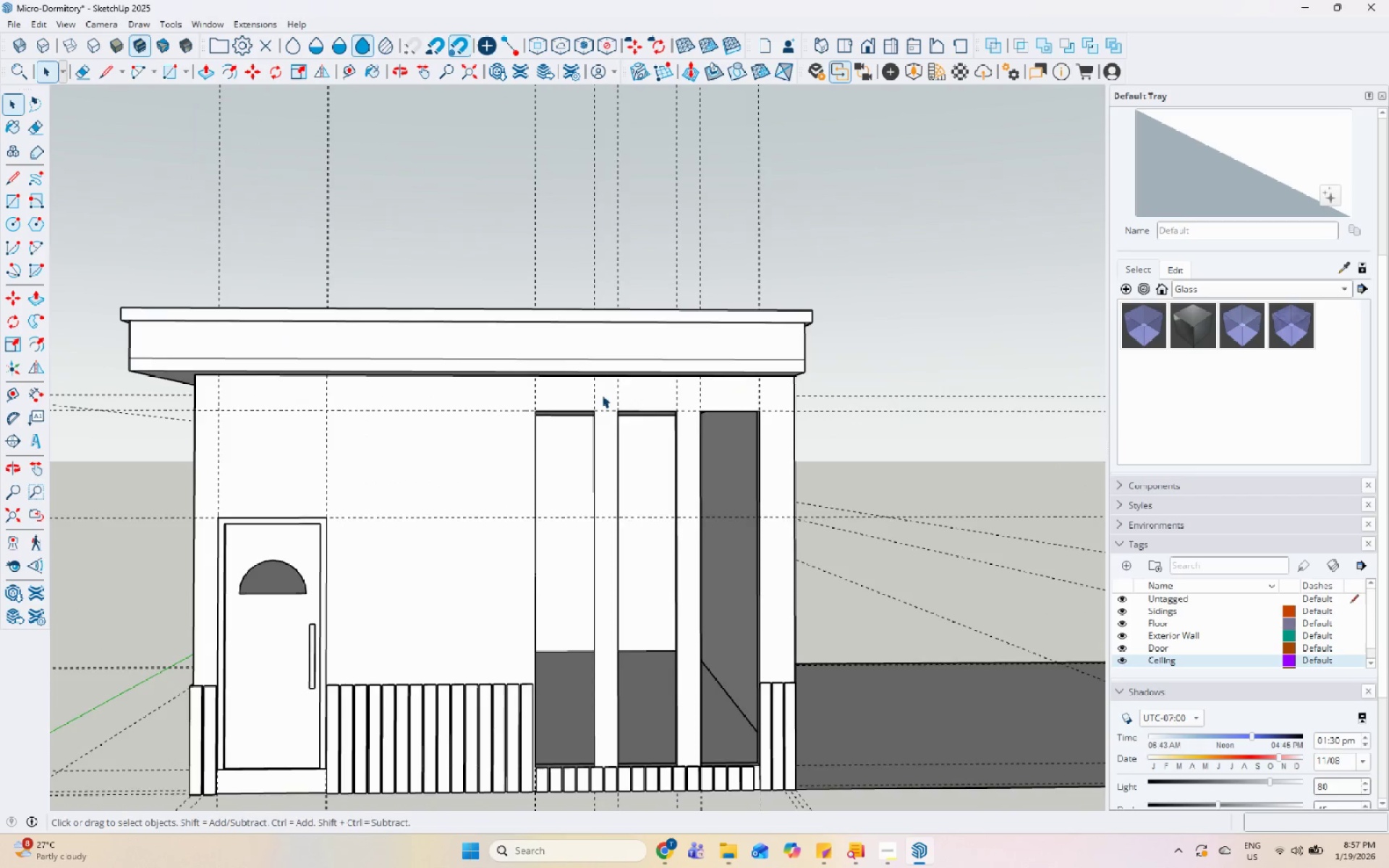 
scroll: coordinate [583, 401], scroll_direction: up, amount: 3.0
 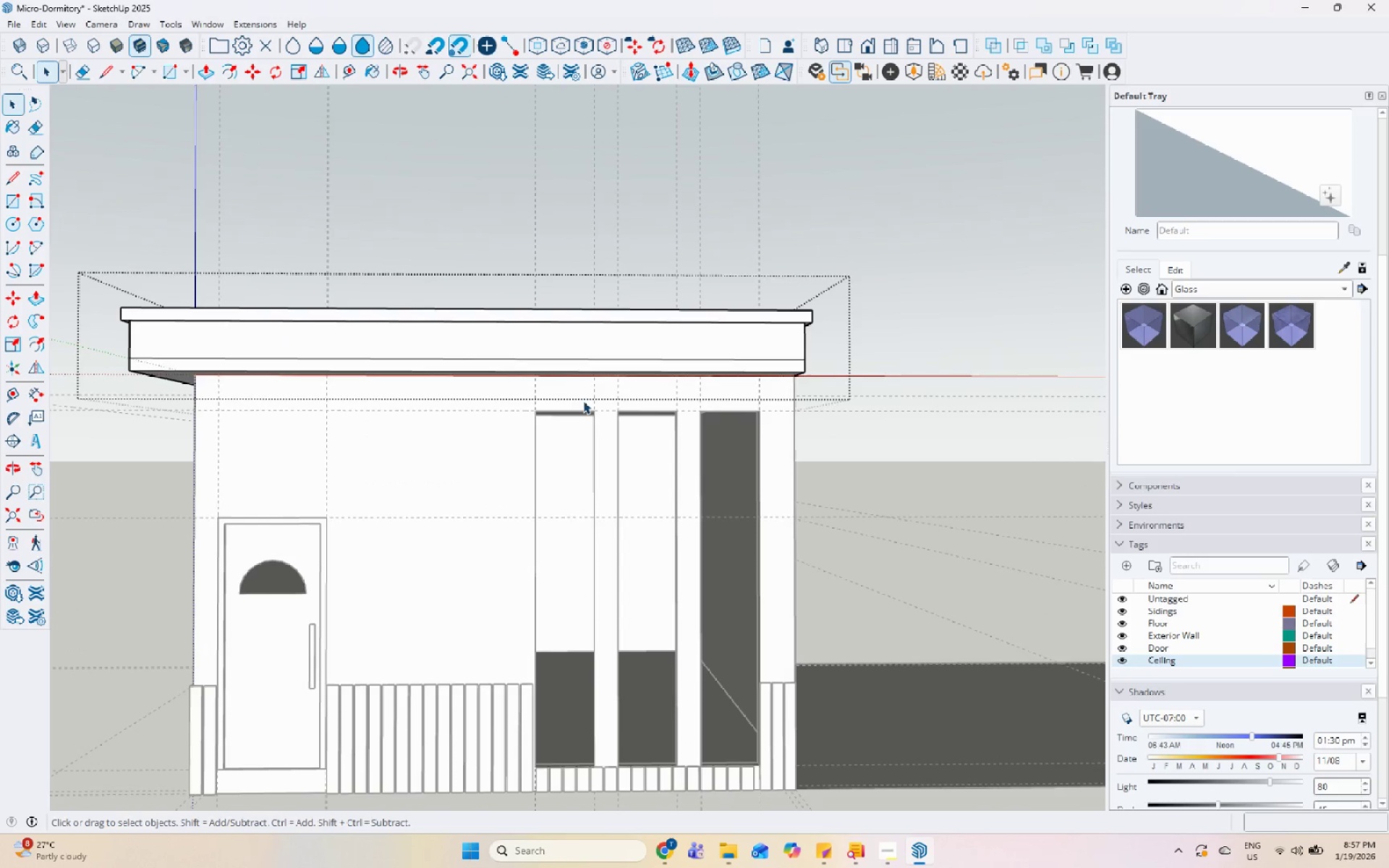 
key(Escape)
 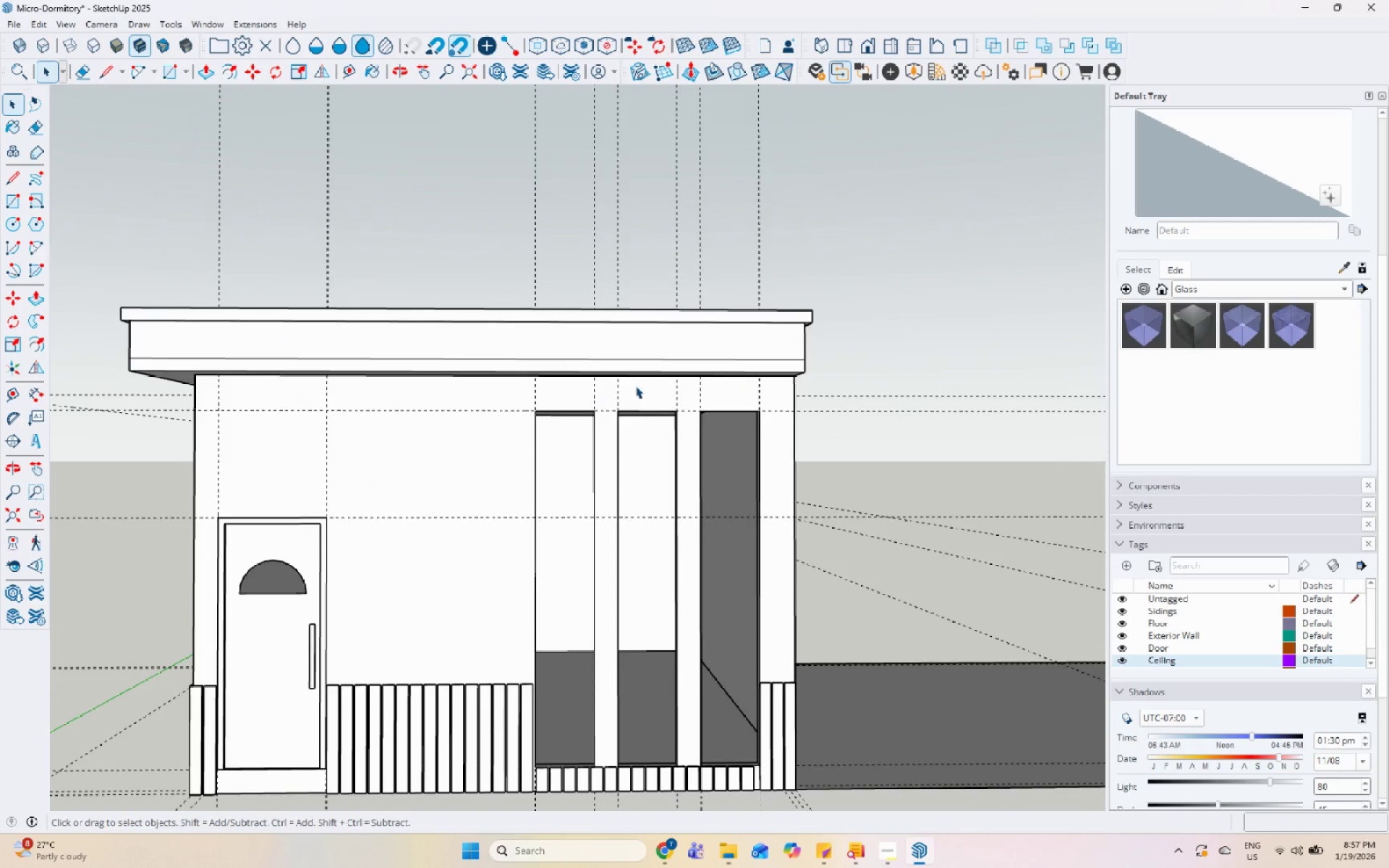 
scroll: coordinate [645, 393], scroll_direction: down, amount: 5.0
 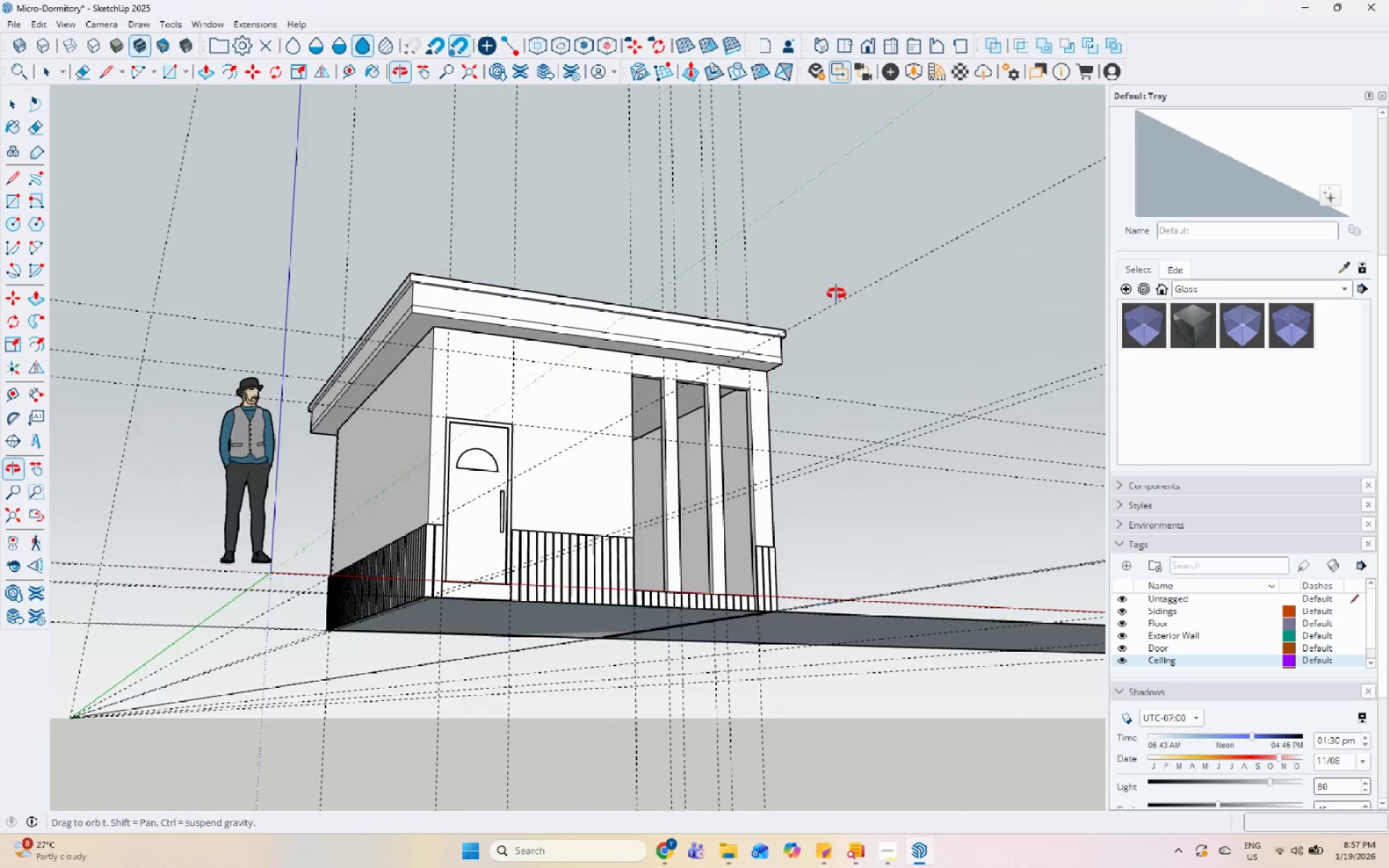 
scroll: coordinate [456, 305], scroll_direction: up, amount: 9.0
 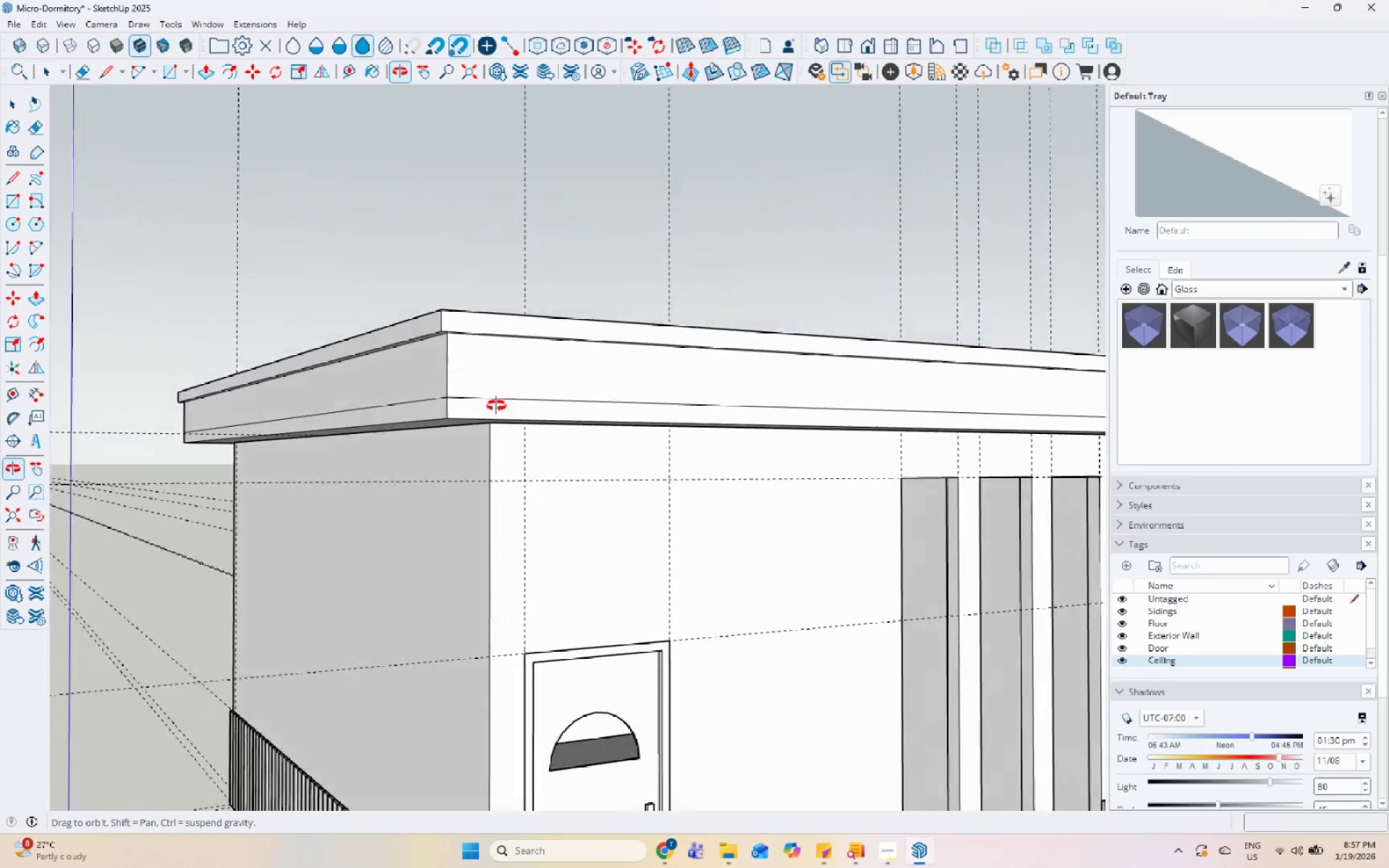 
left_click([479, 441])
 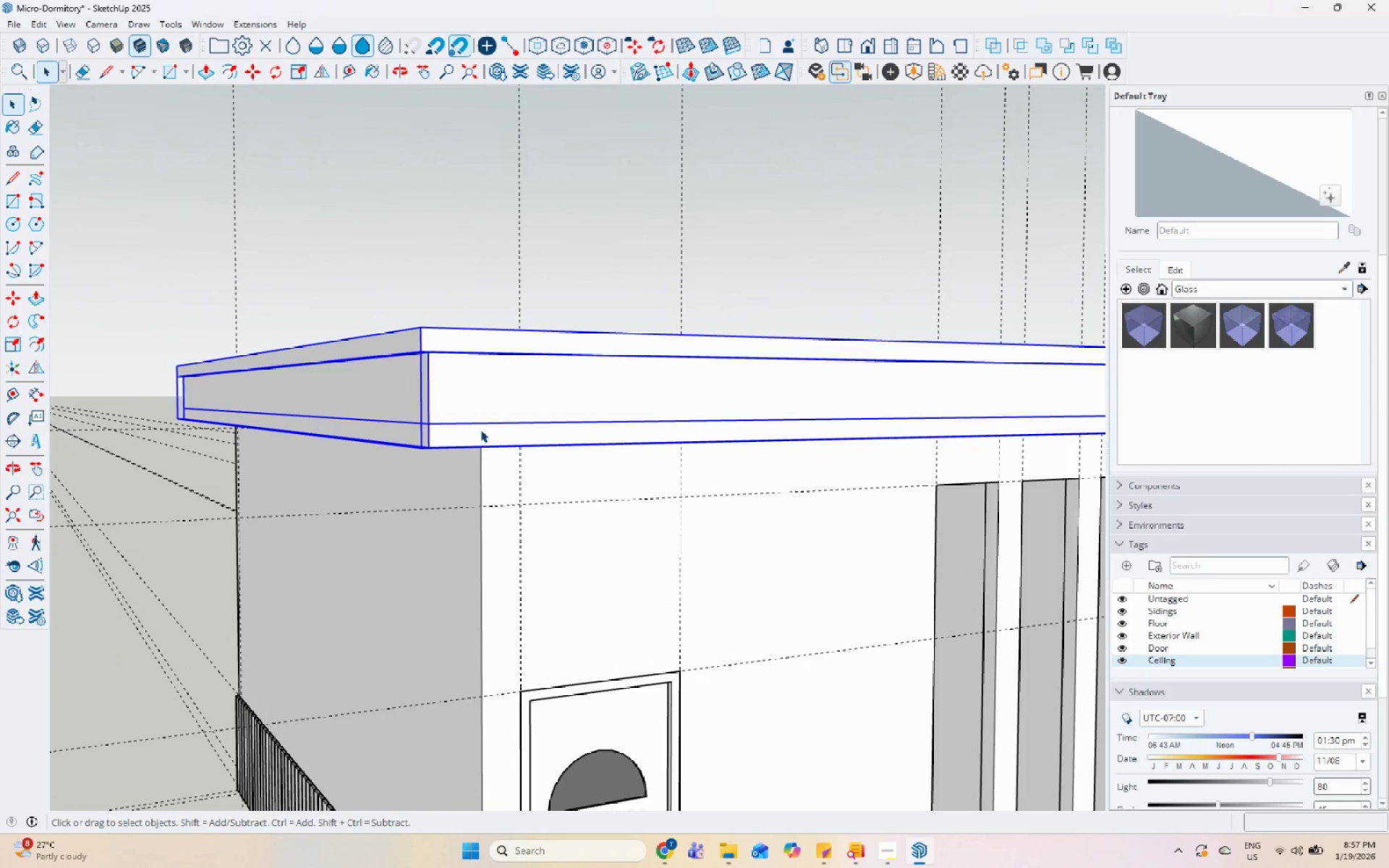 
scroll: coordinate [480, 441], scroll_direction: up, amount: 1.0
 